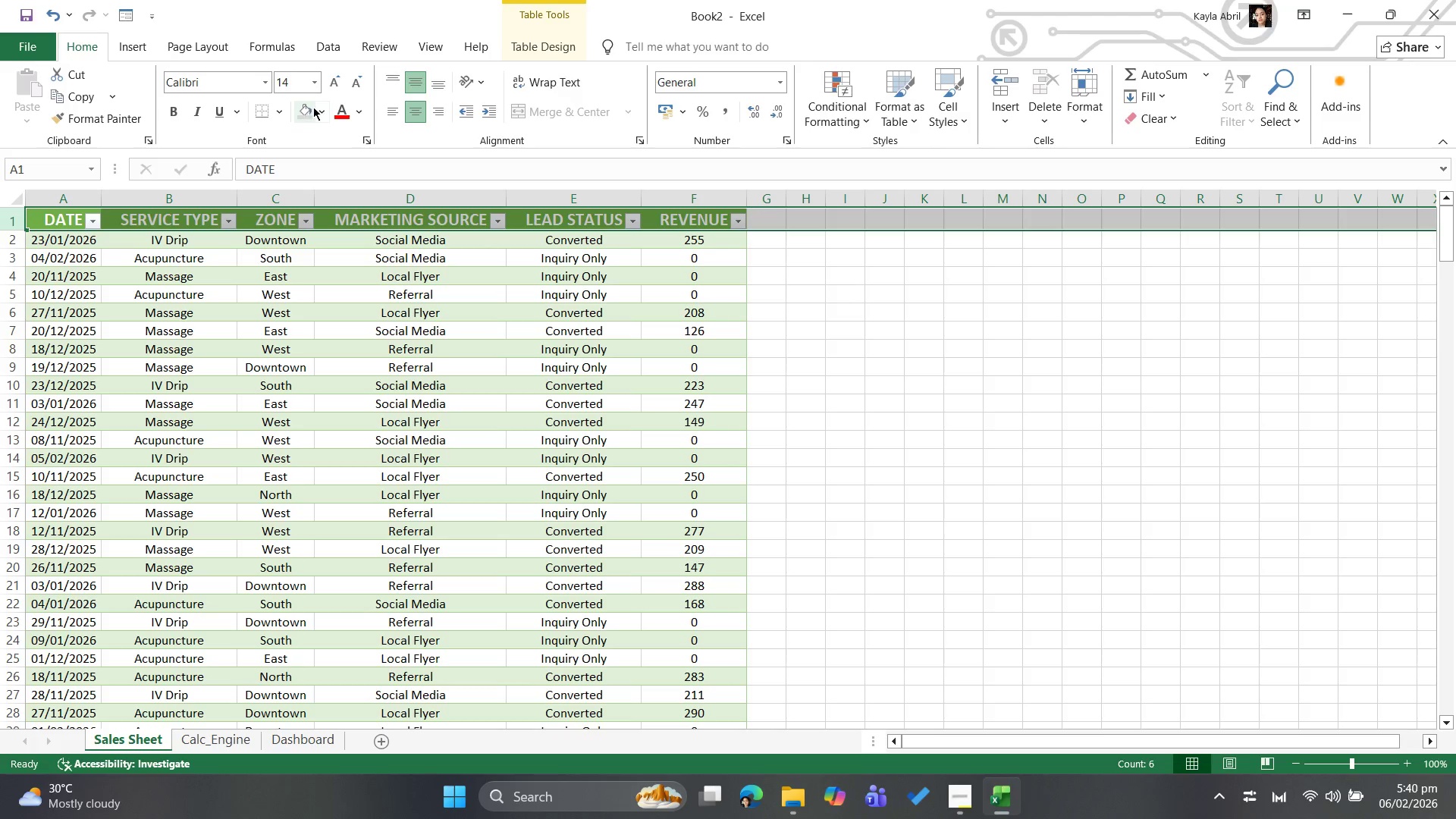 
left_click([323, 110])
 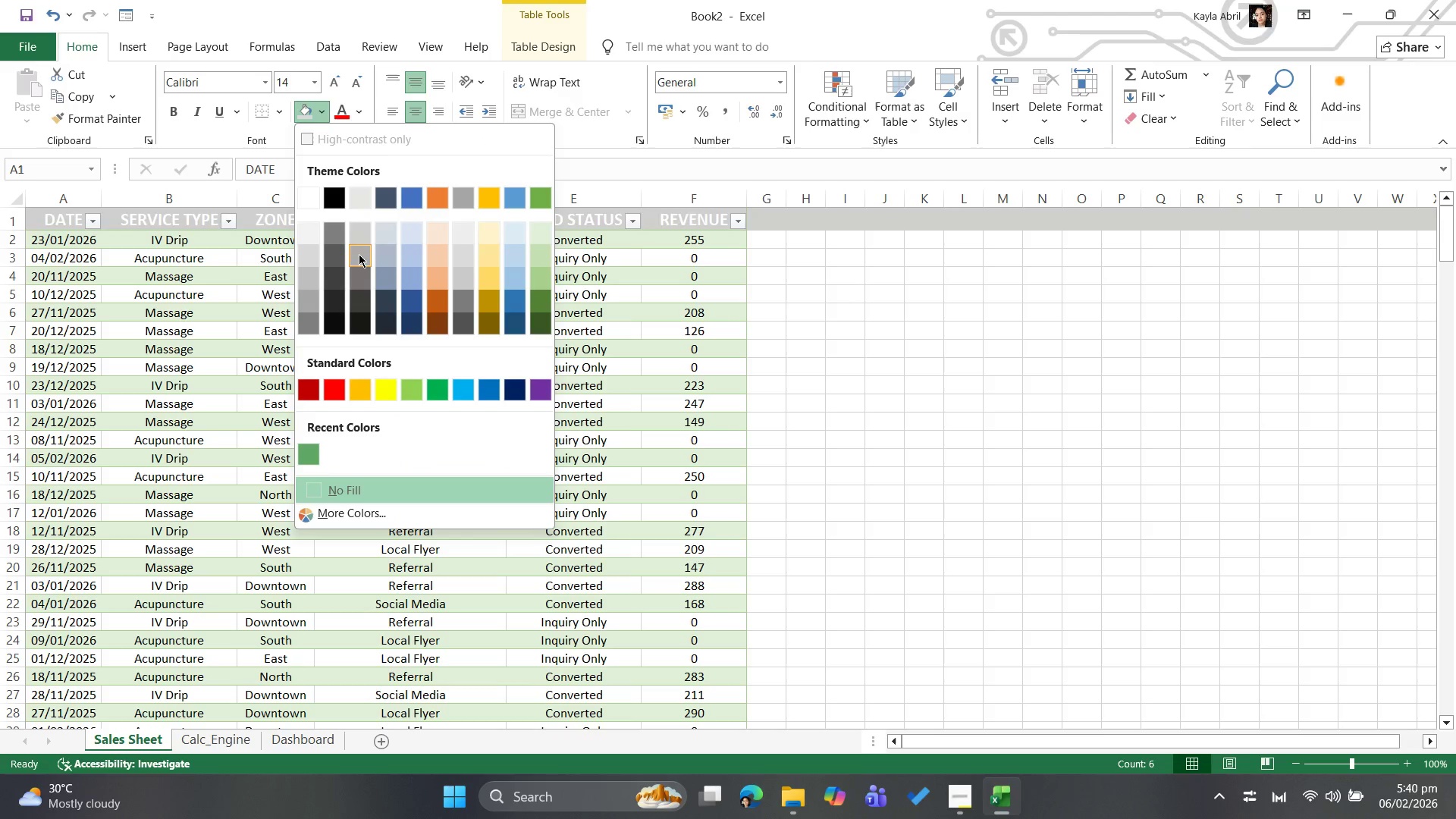 
mouse_move([363, 265])
 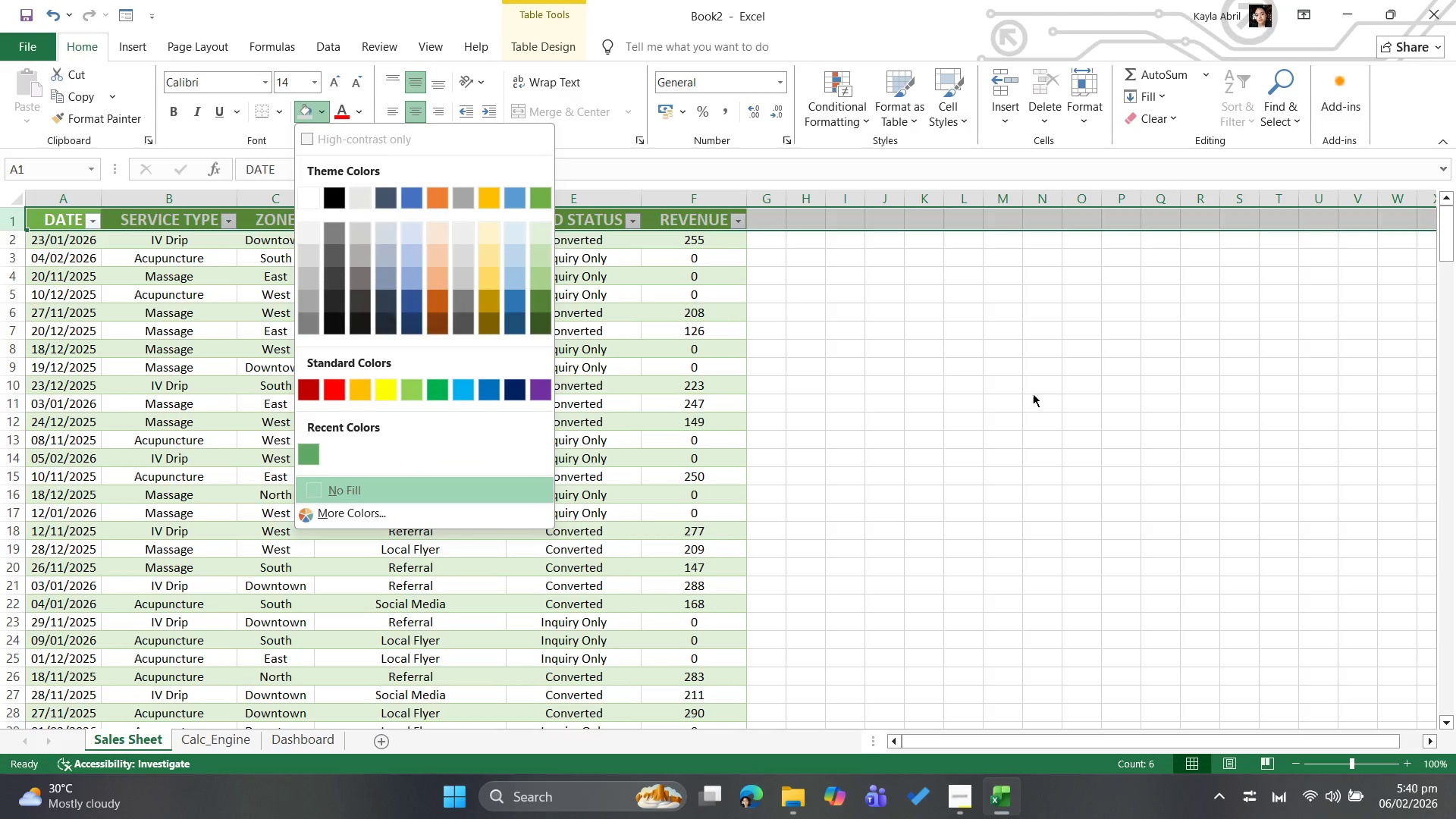 
left_click([1031, 394])
 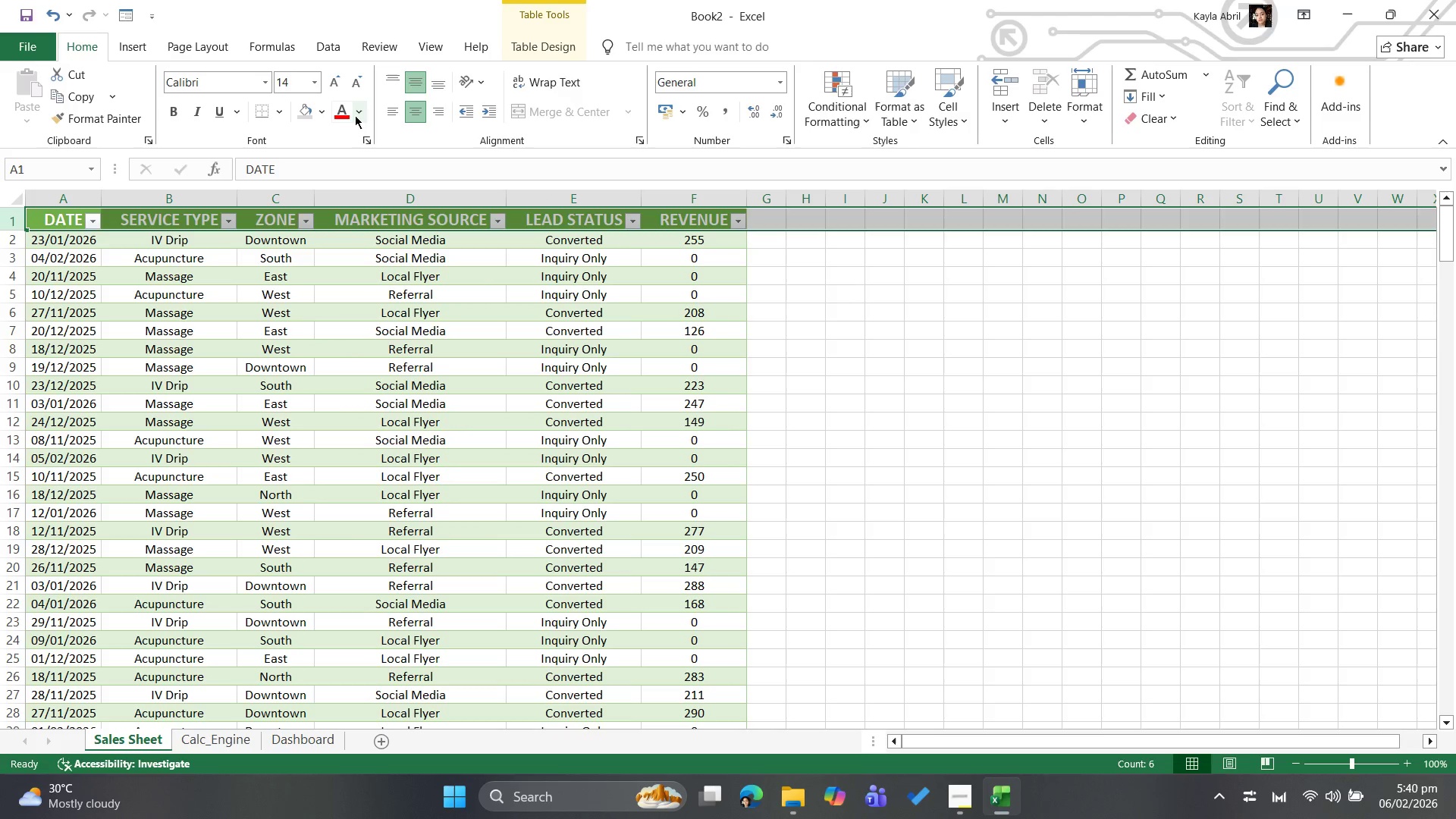 
left_click([357, 109])
 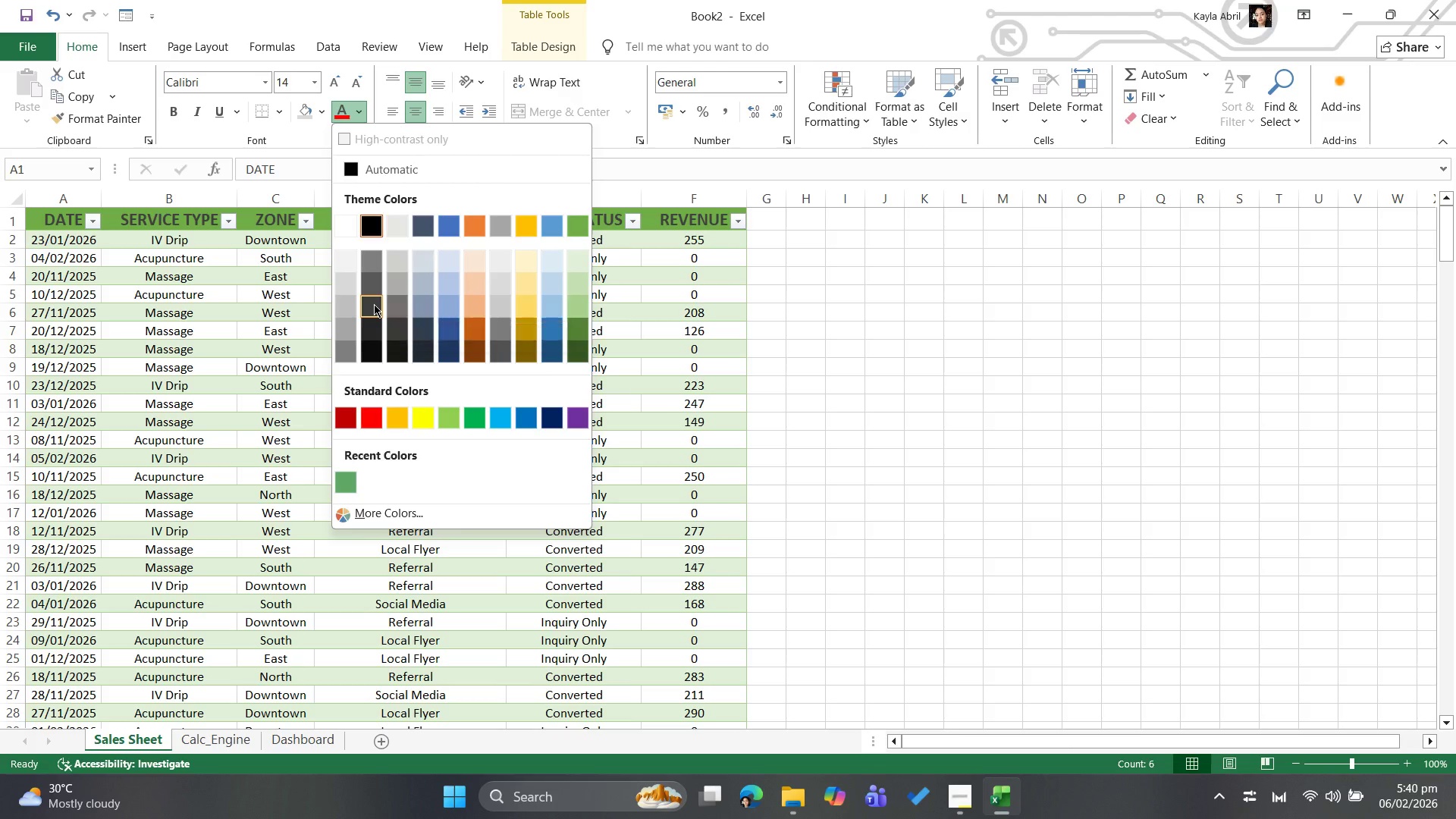 
left_click([374, 304])
 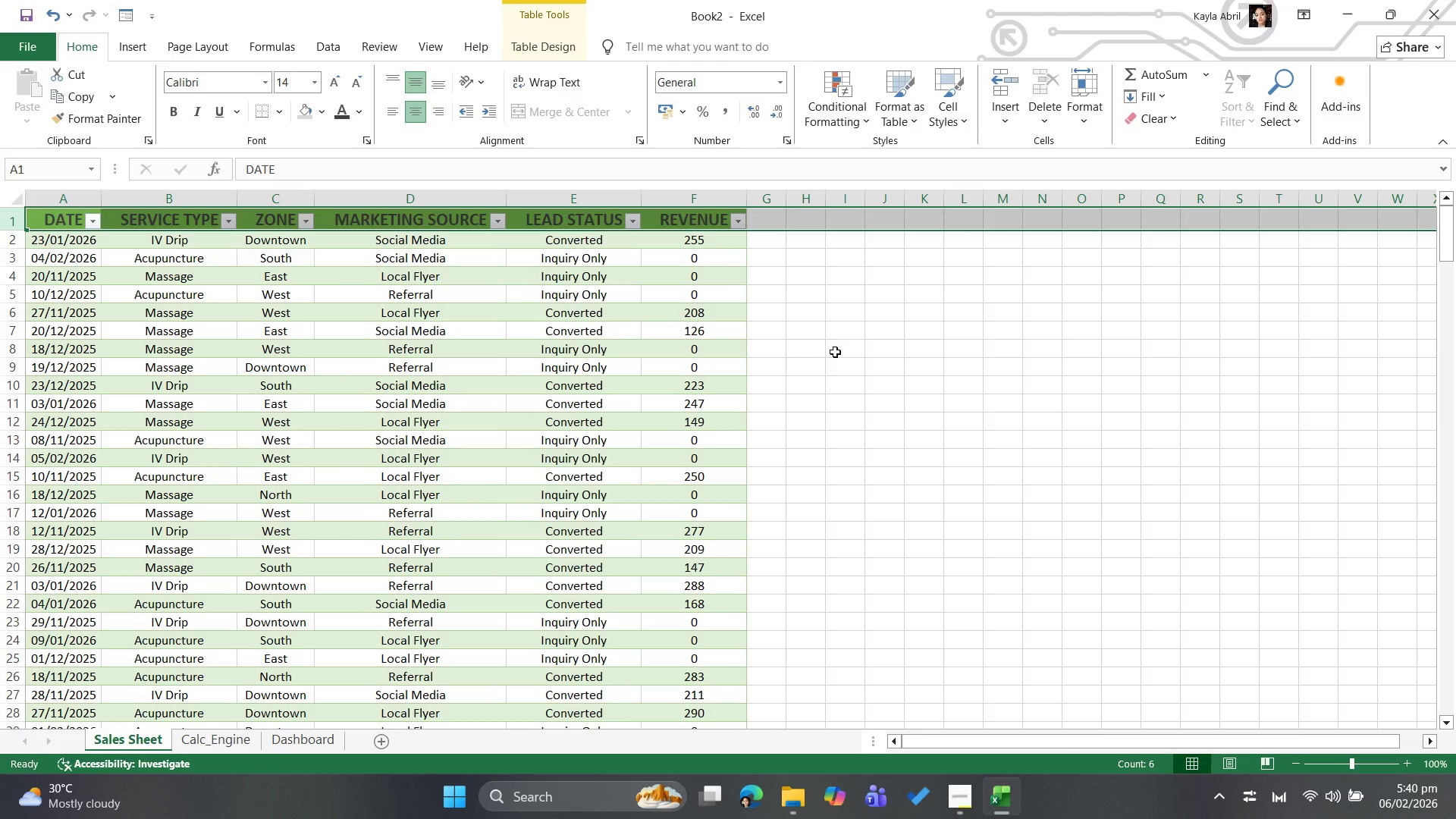 
left_click([836, 354])
 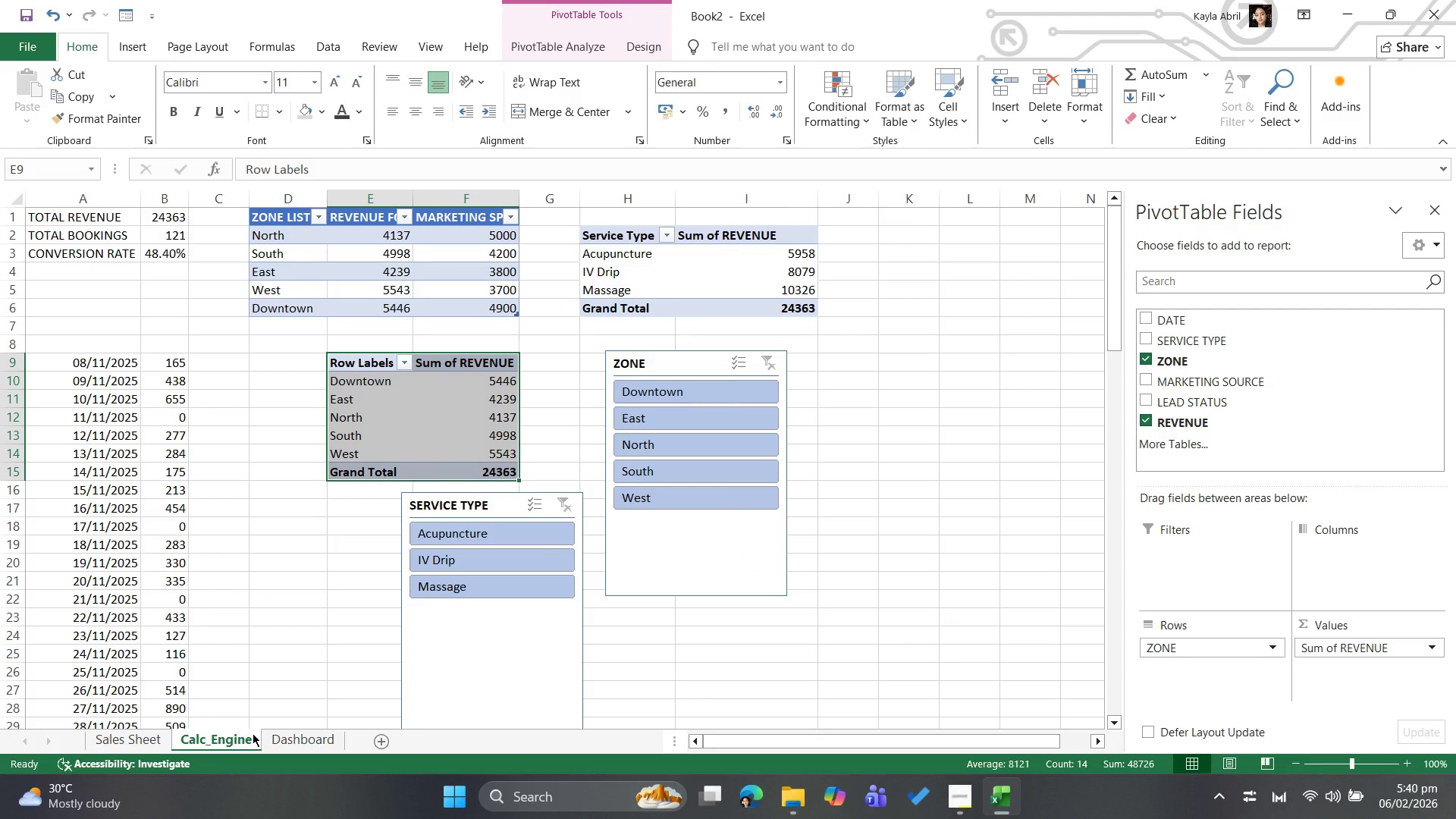 
wait(19.27)
 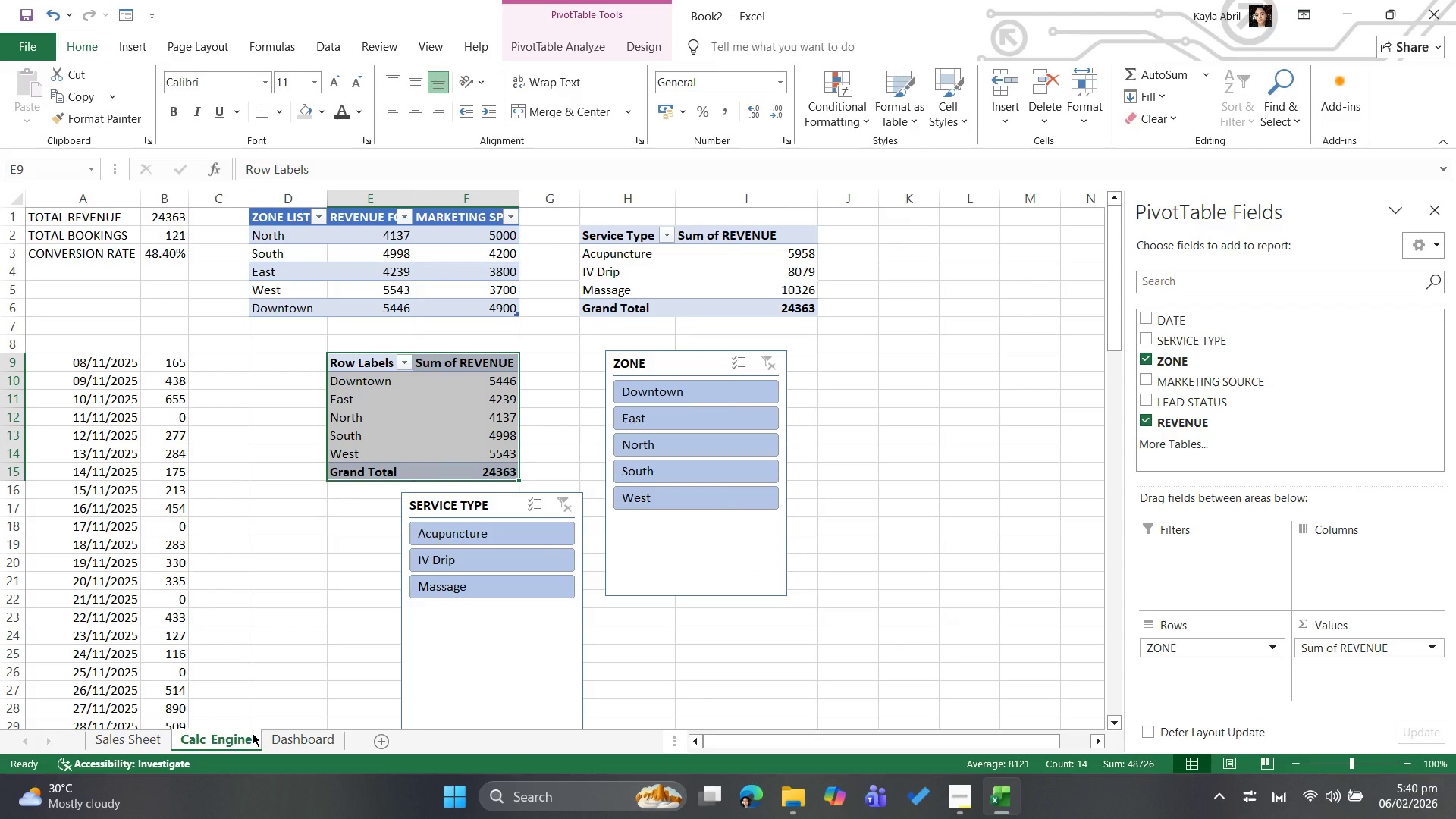 
right_click([215, 740])
 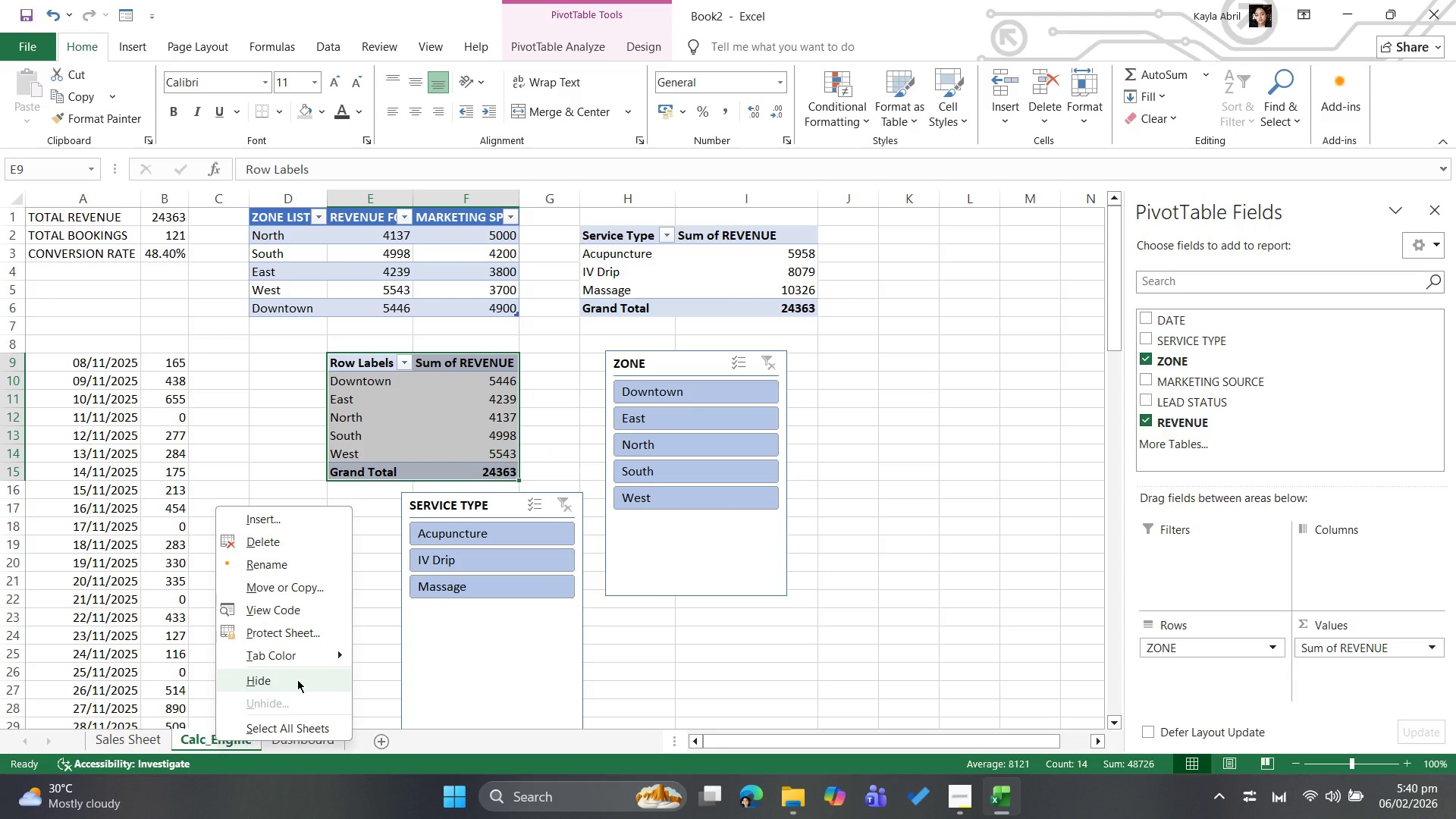 
wait(13.08)
 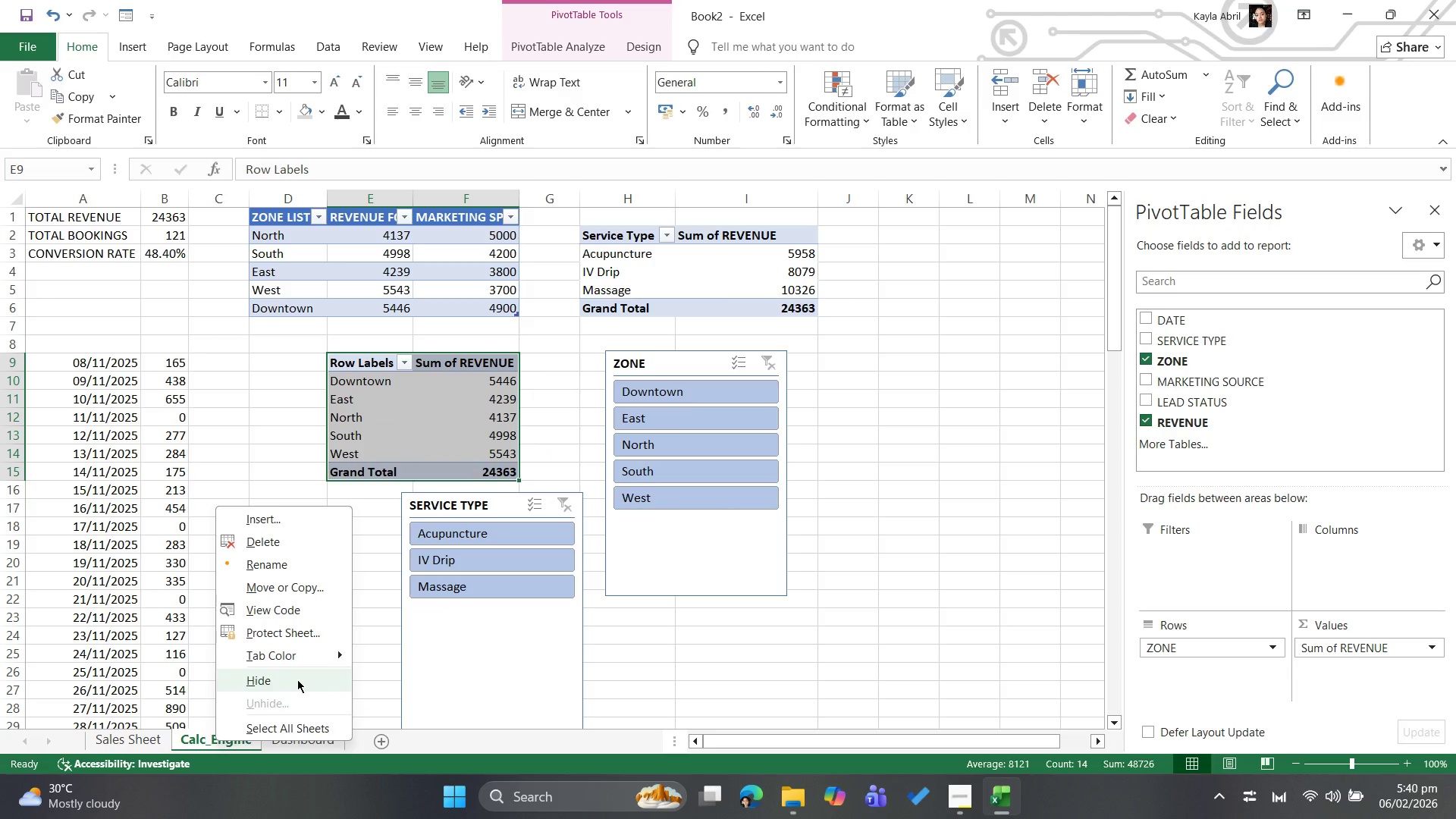 
left_click([297, 679])
 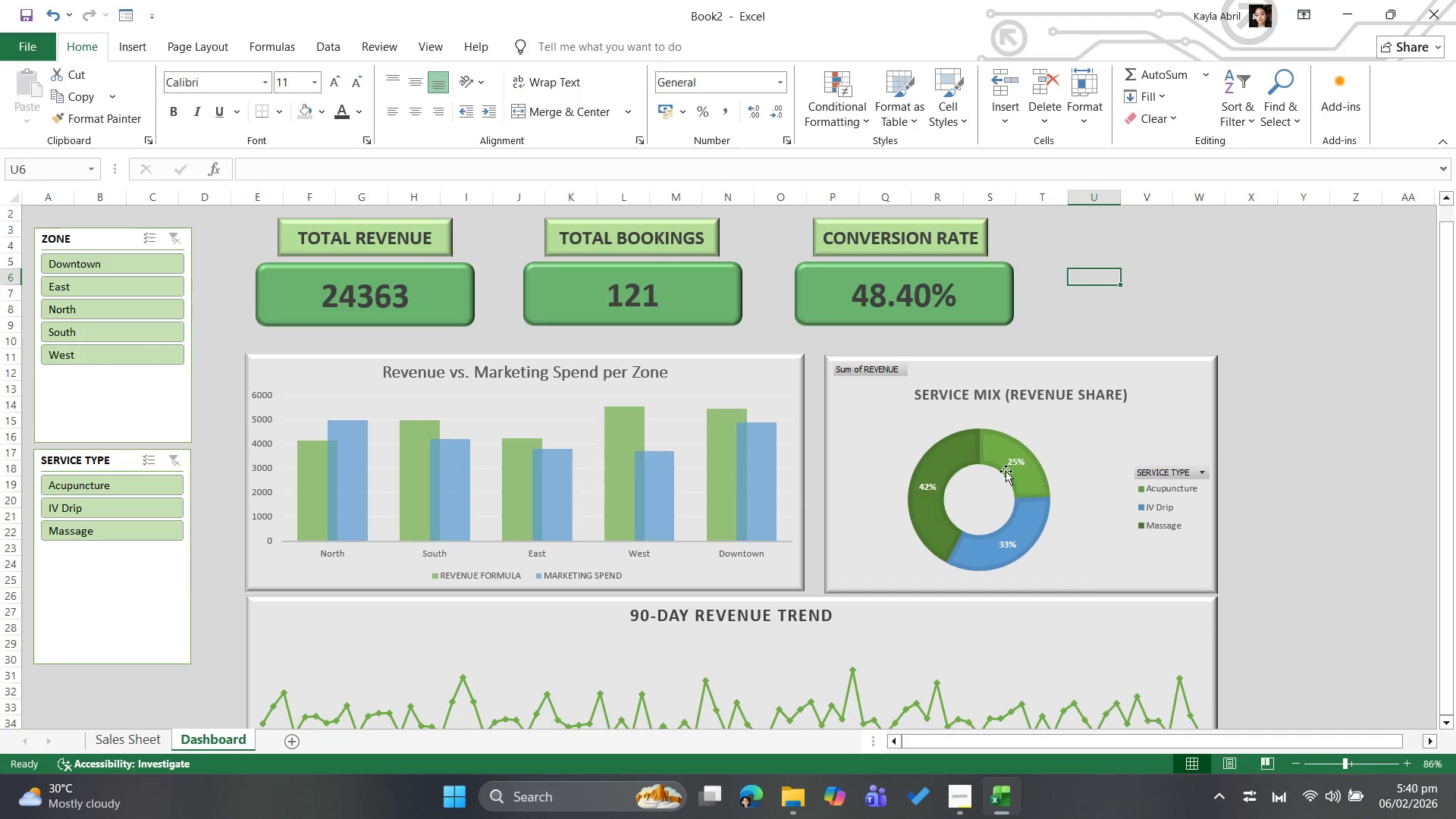 
left_click([1258, 485])
 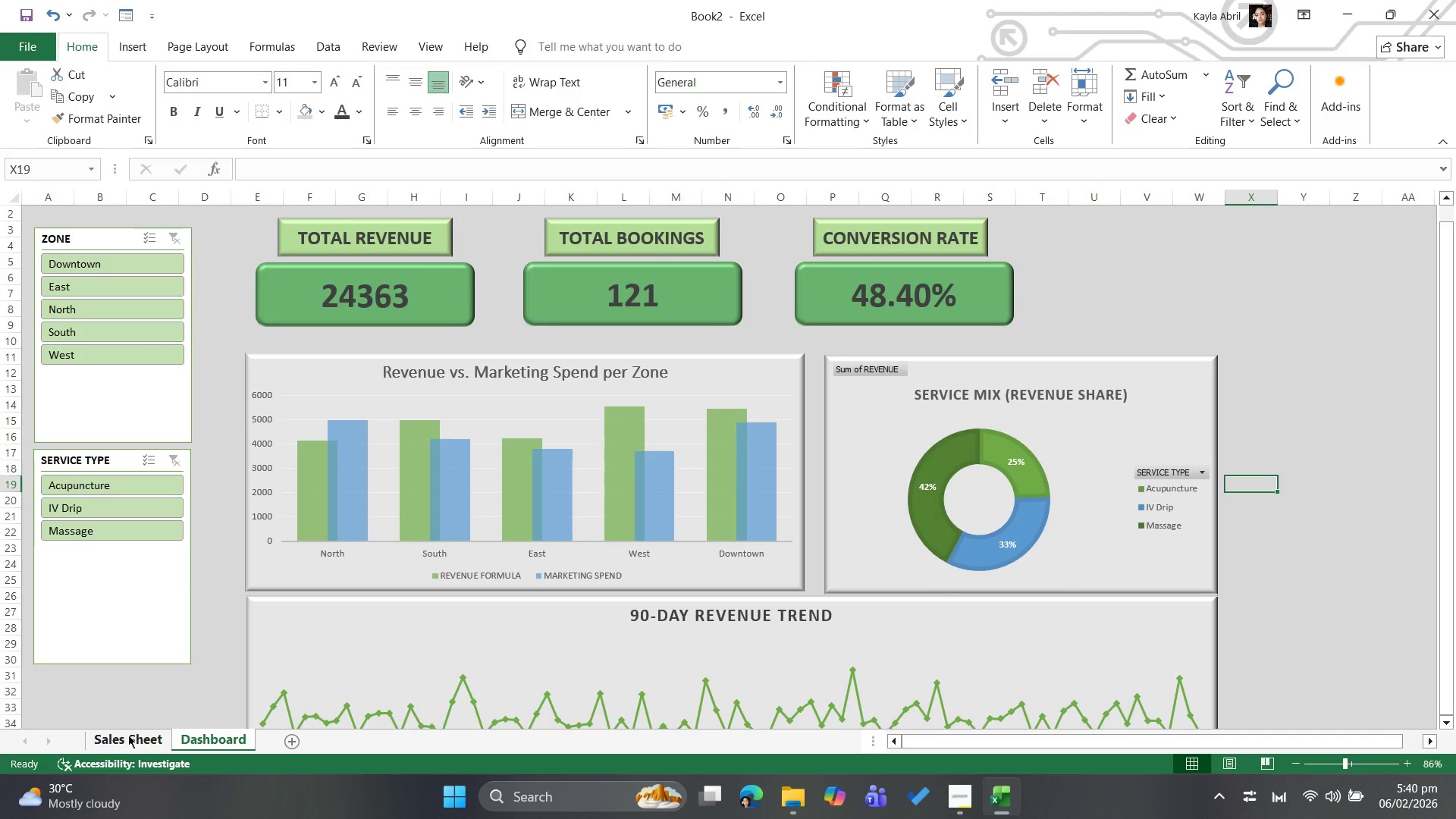 
left_click([149, 738])
 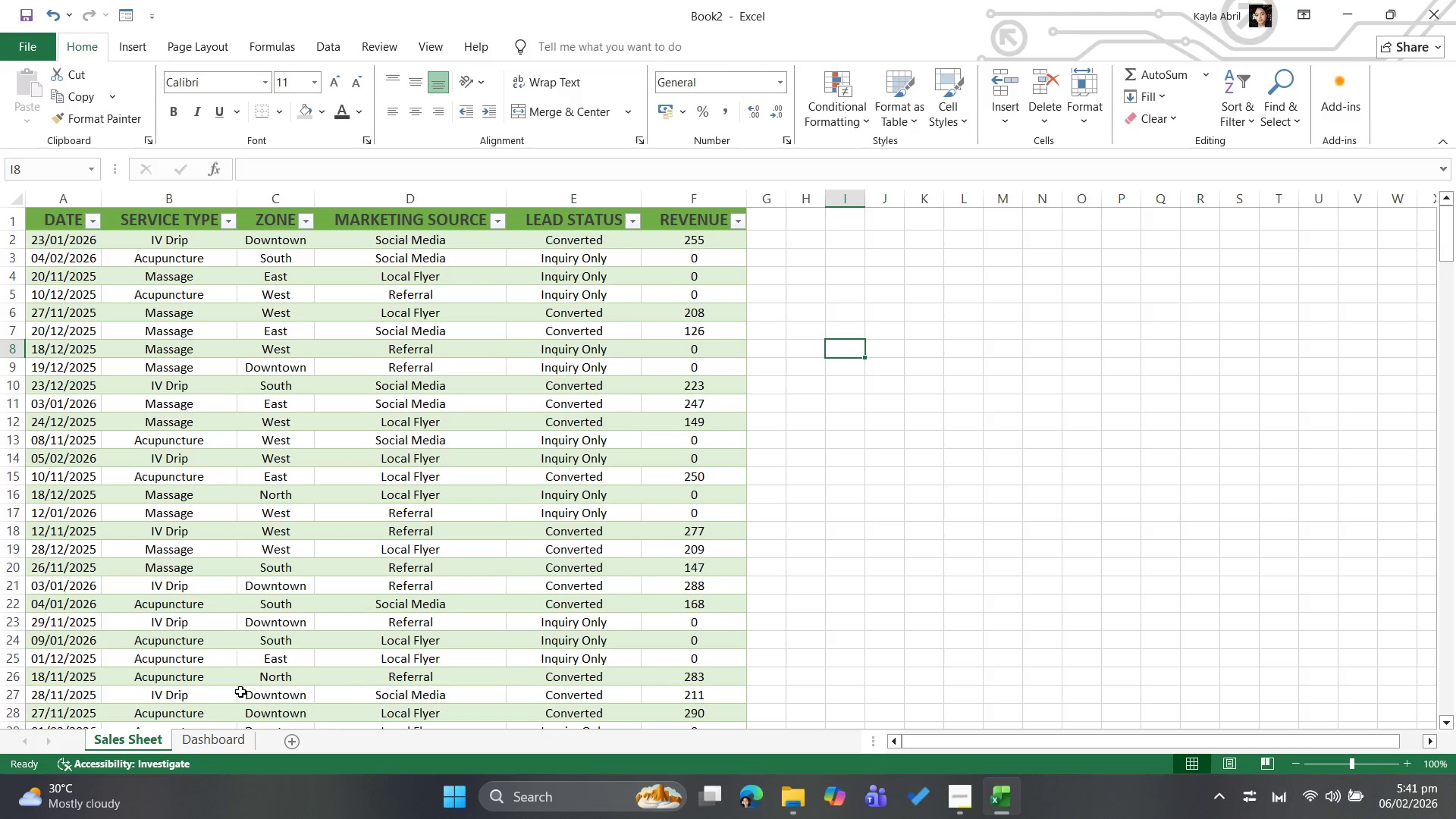 
left_click([1043, 387])
 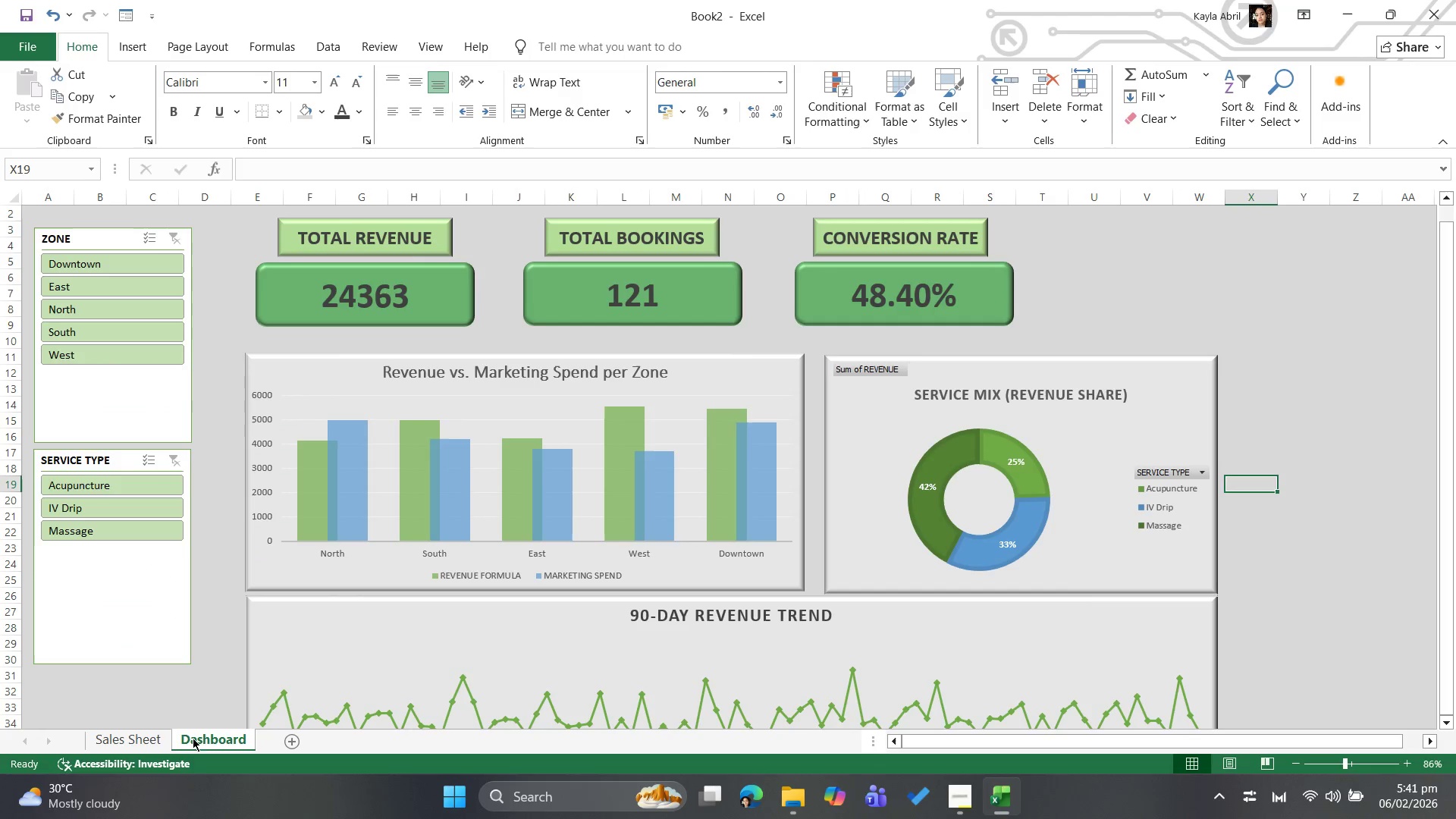 
left_click([122, 742])
 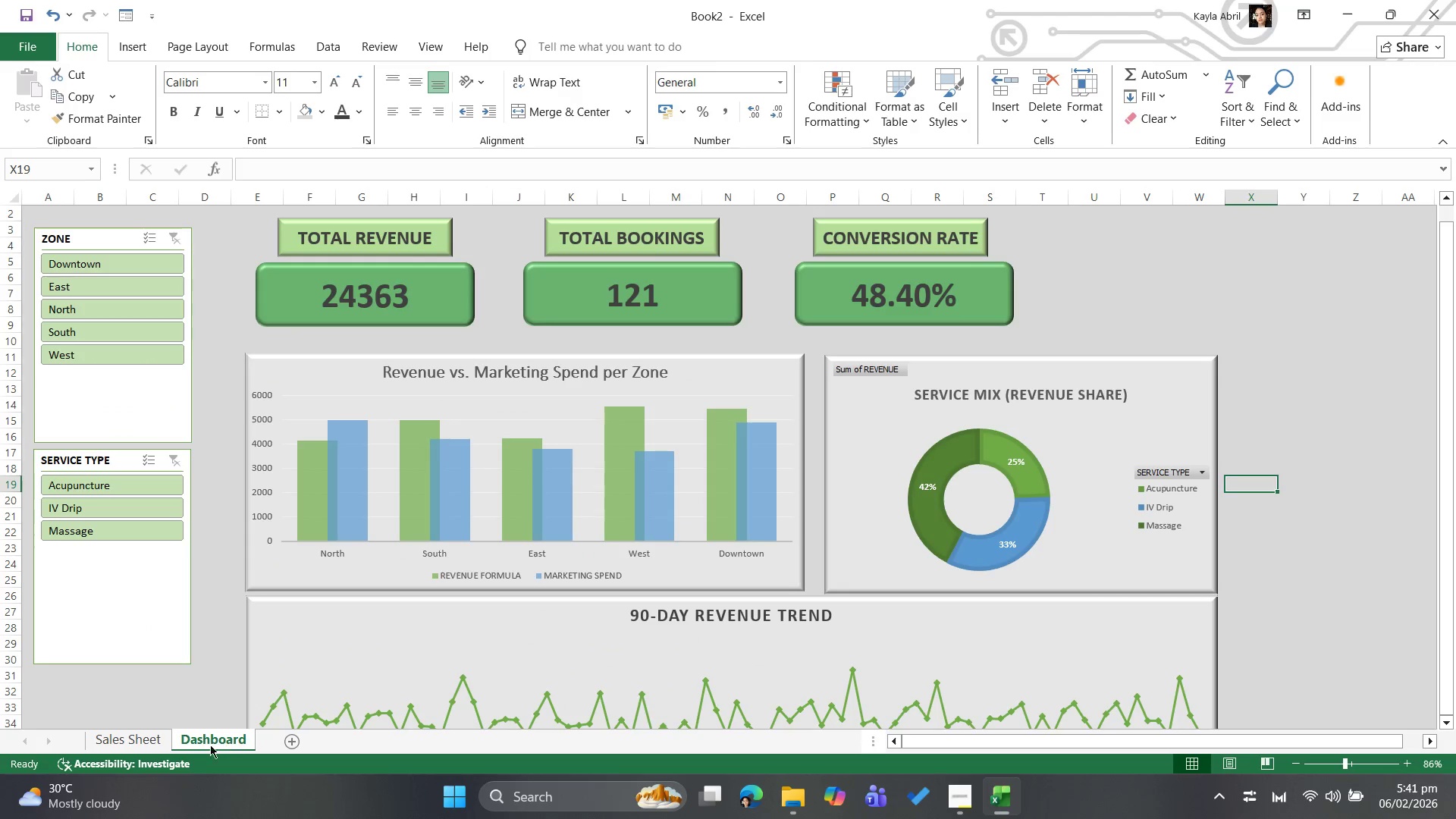 
left_click([158, 746])
 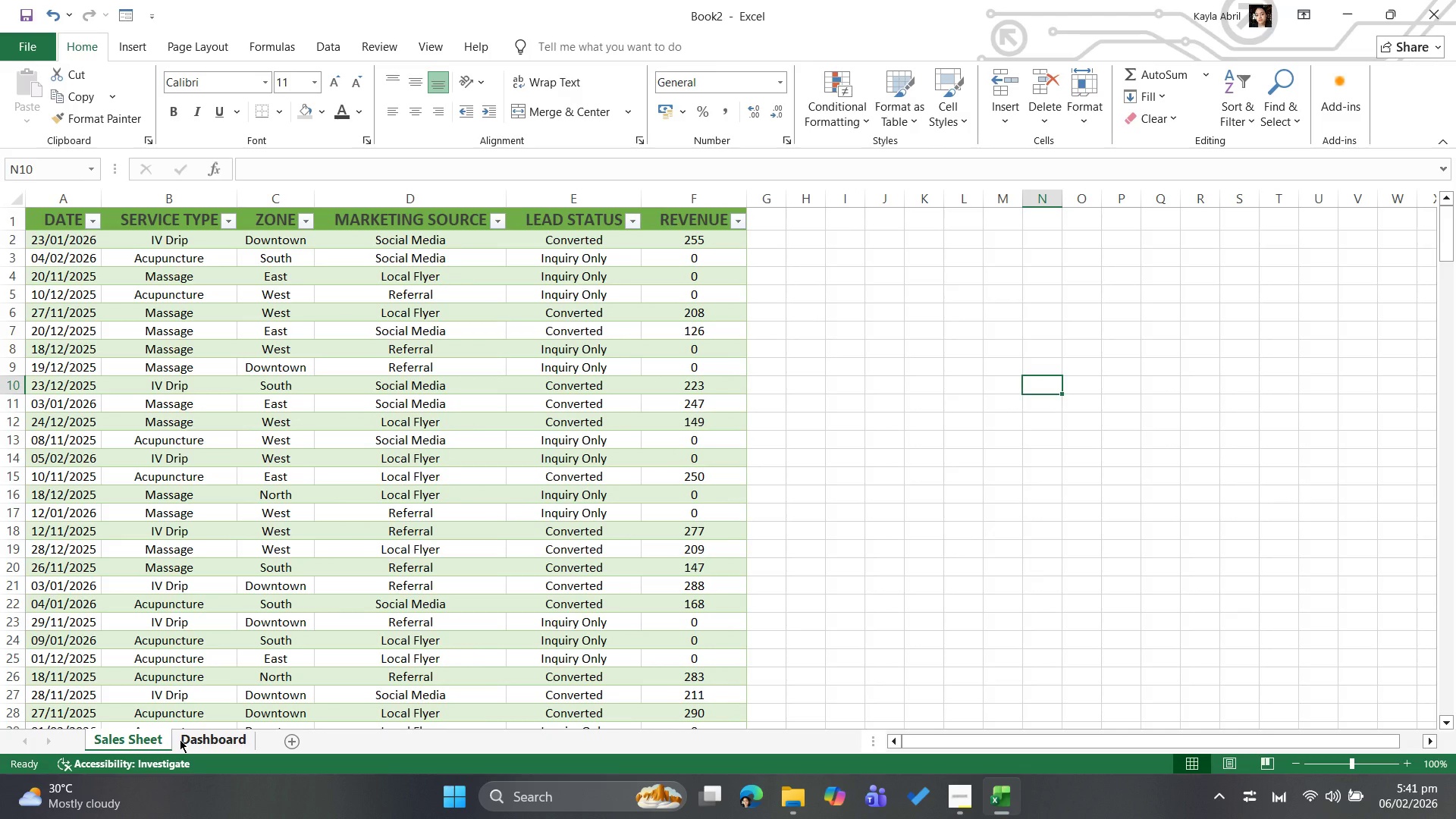 
wait(16.91)
 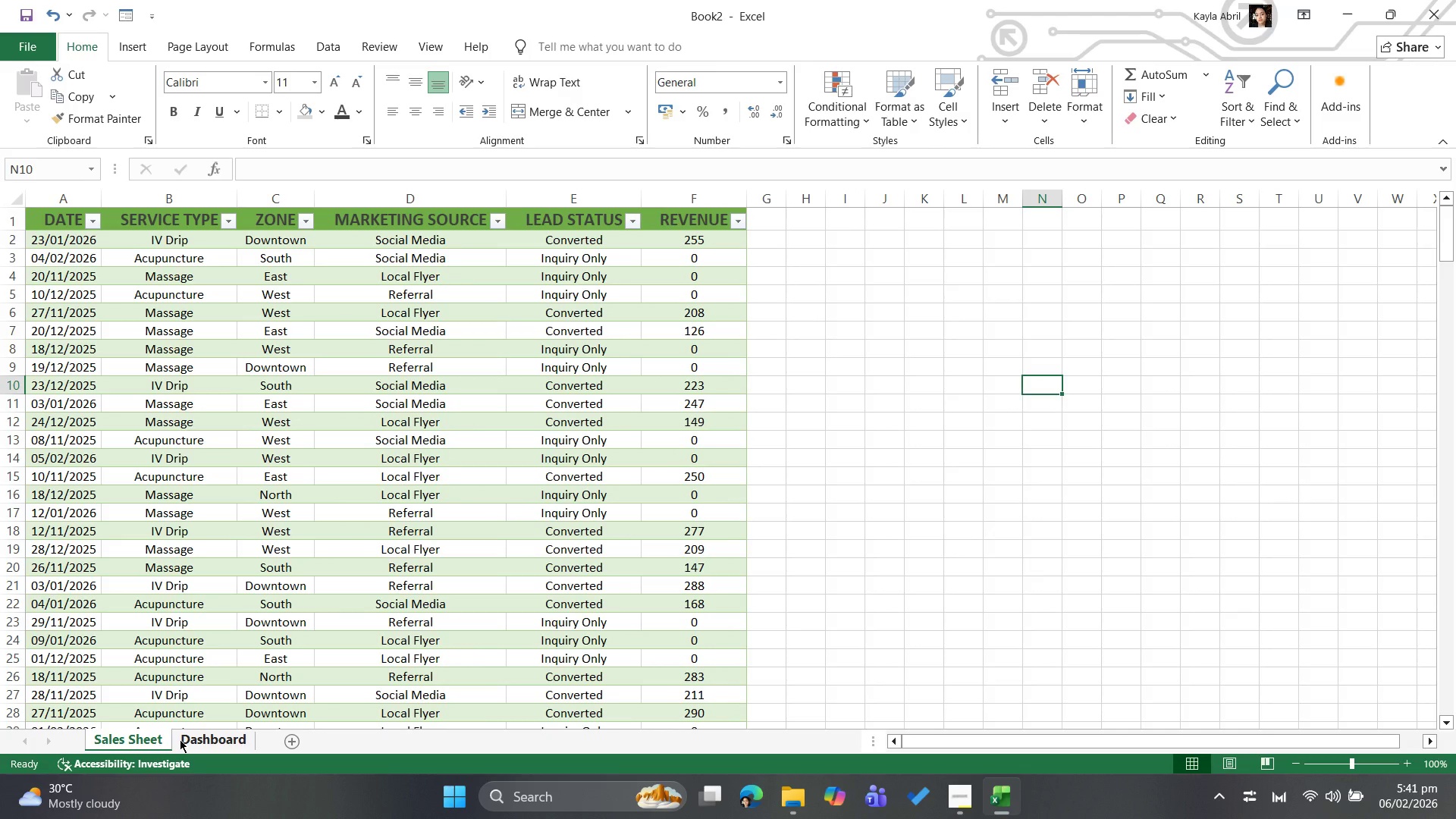 
double_click([162, 735])
 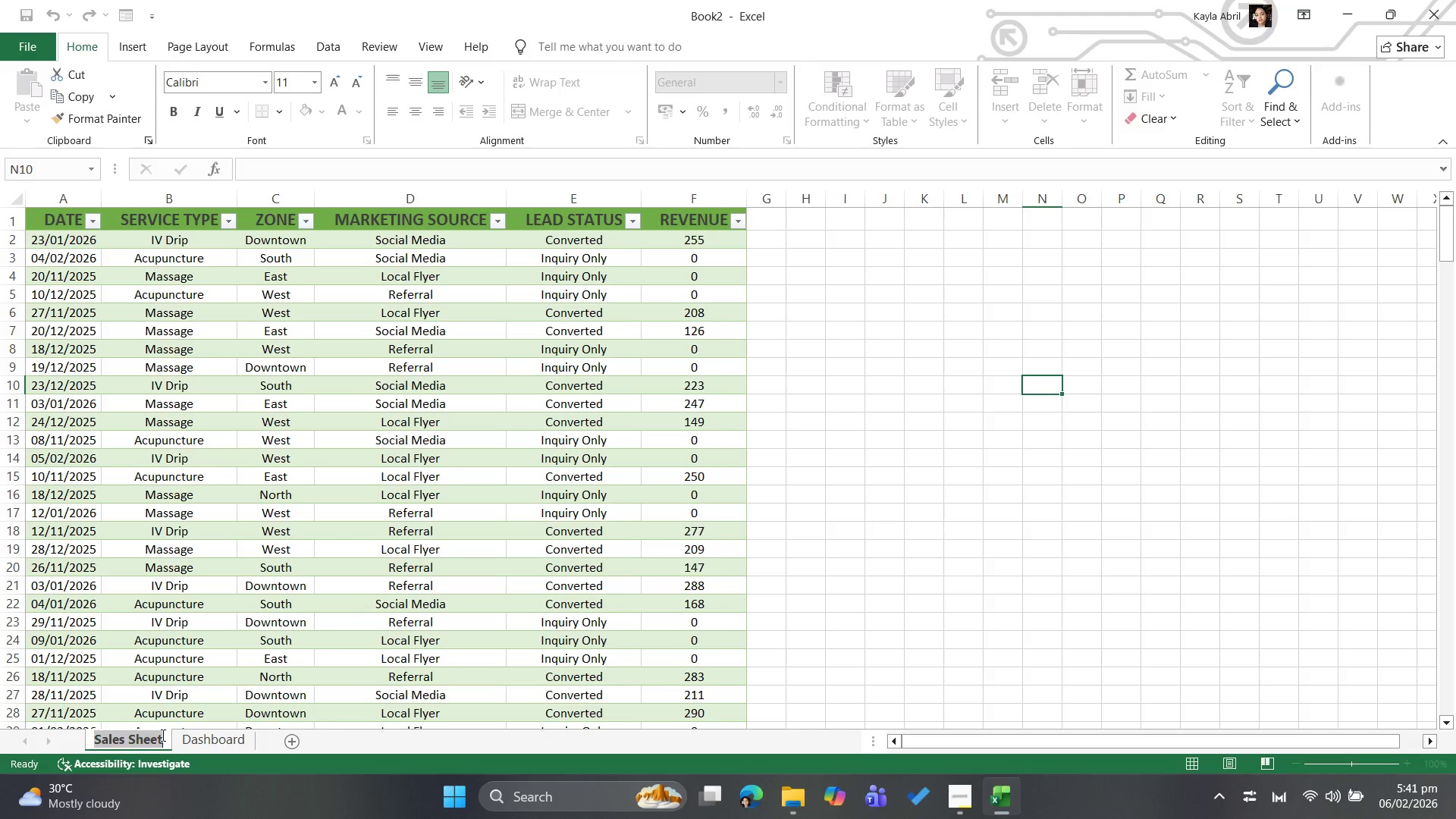 
left_click([162, 735])
 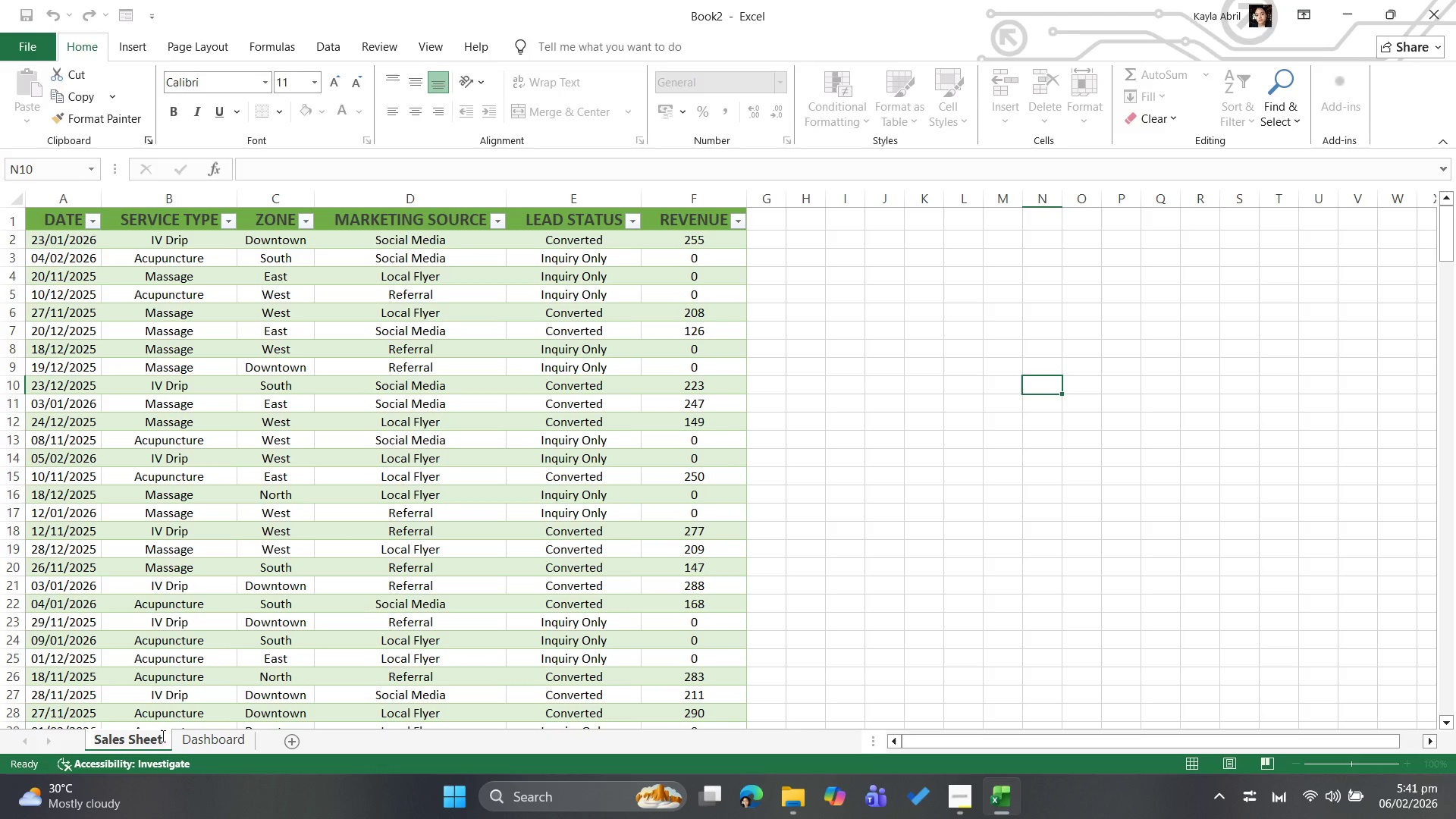 
key(Backspace)
key(Backspace)
key(Backspace)
key(Backspace)
key(Backspace)
type(Data)
 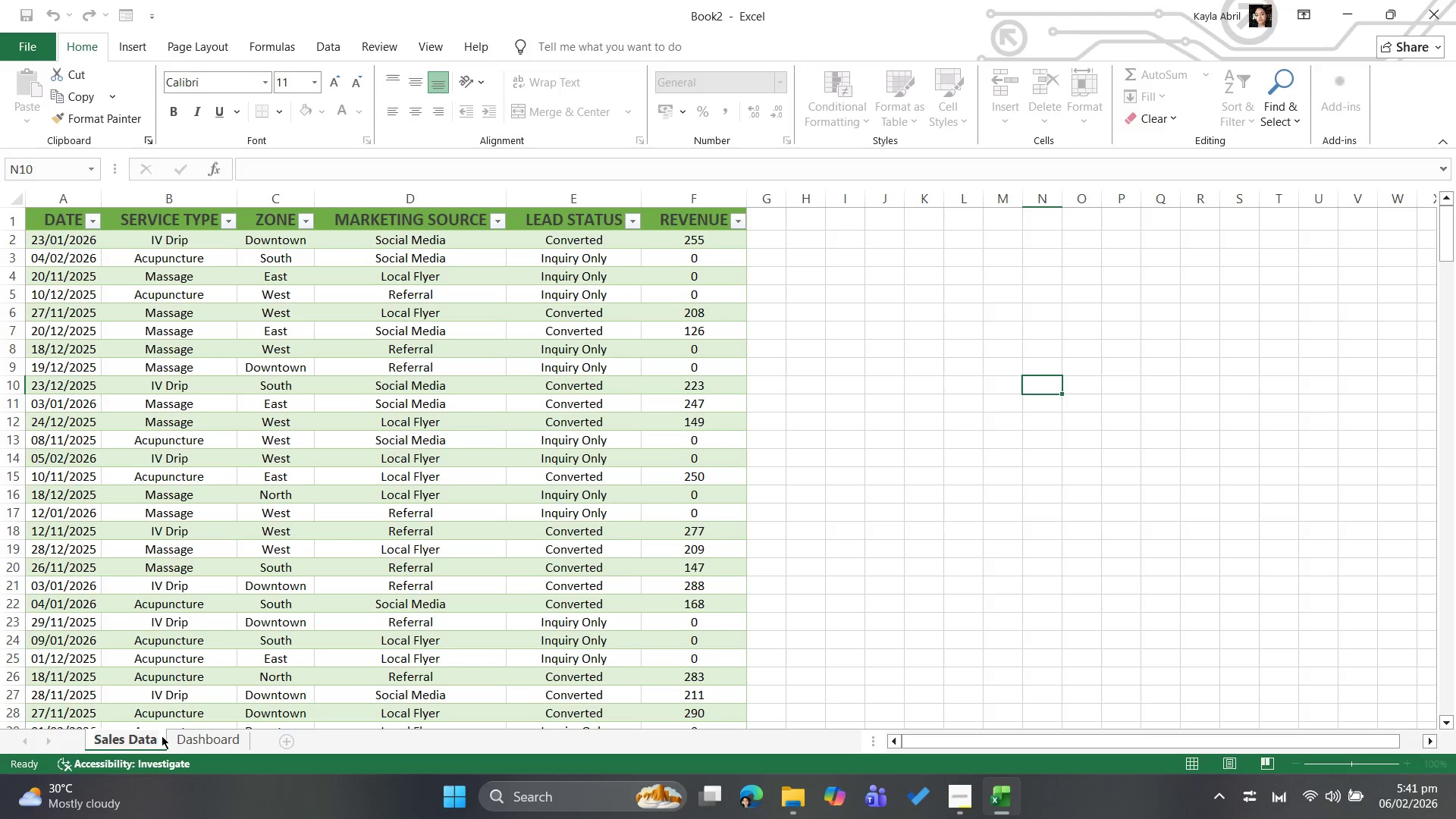 
left_click([331, 749])
 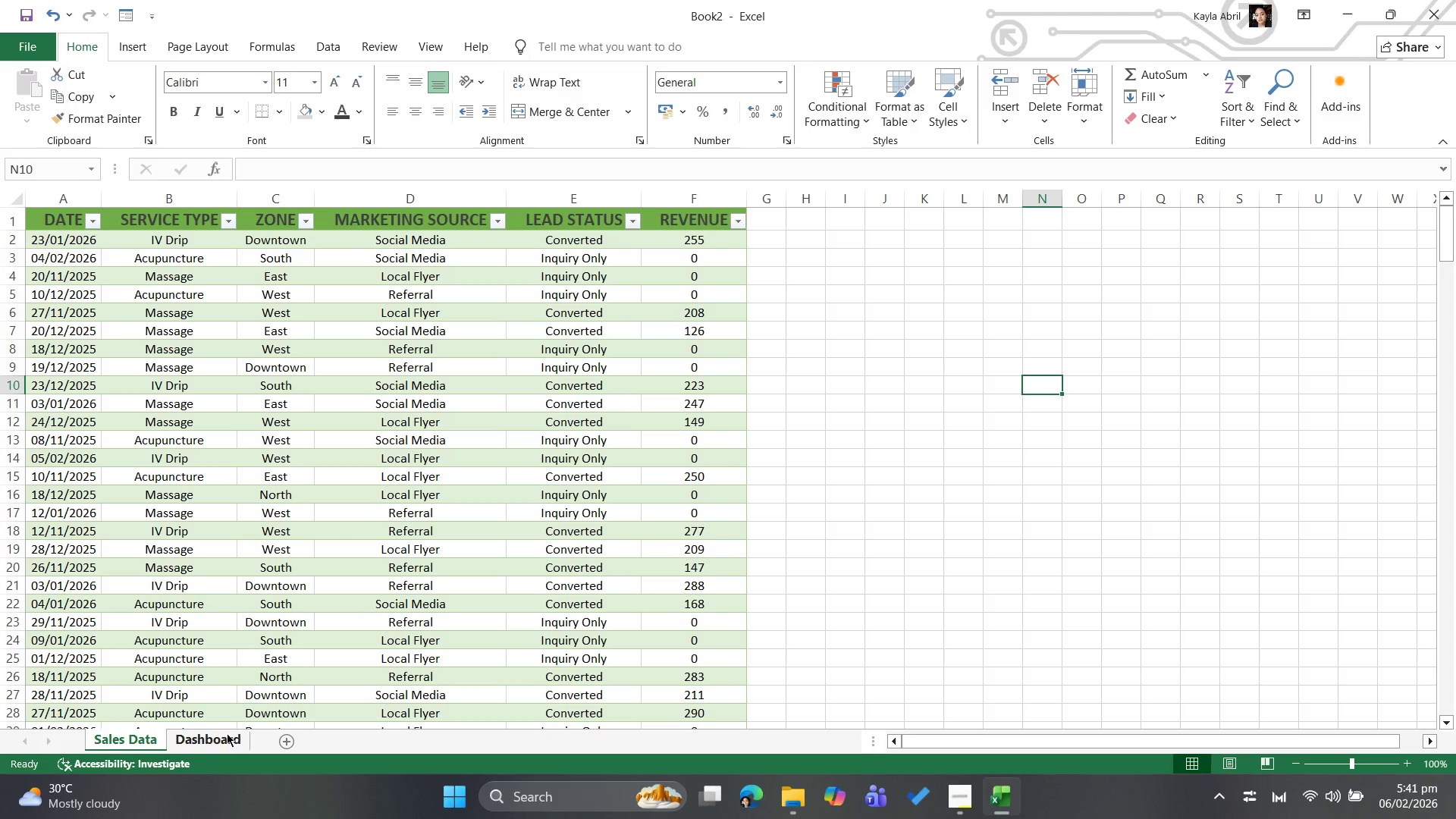 
wait(7.77)
 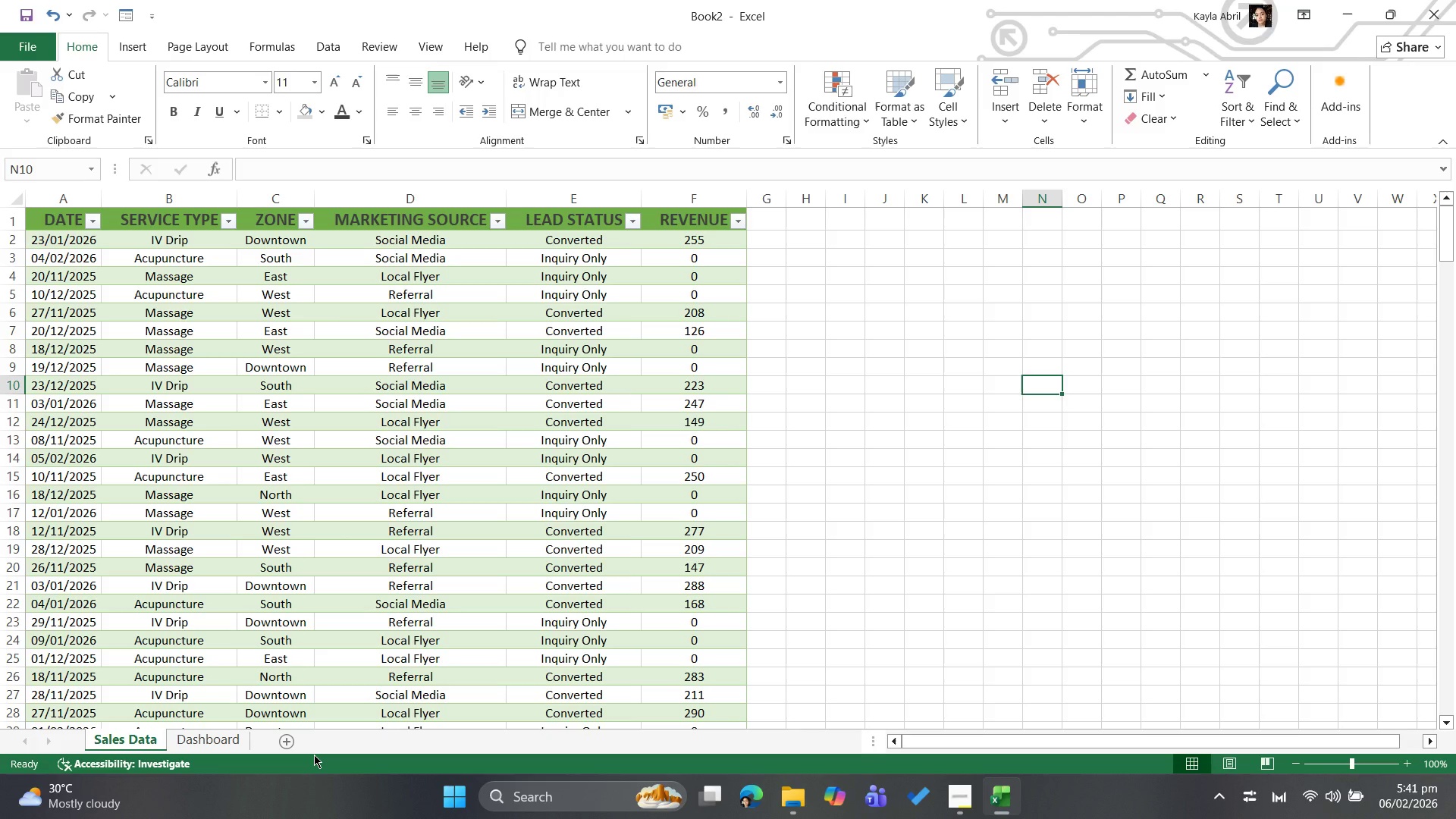 
right_click([150, 738])
 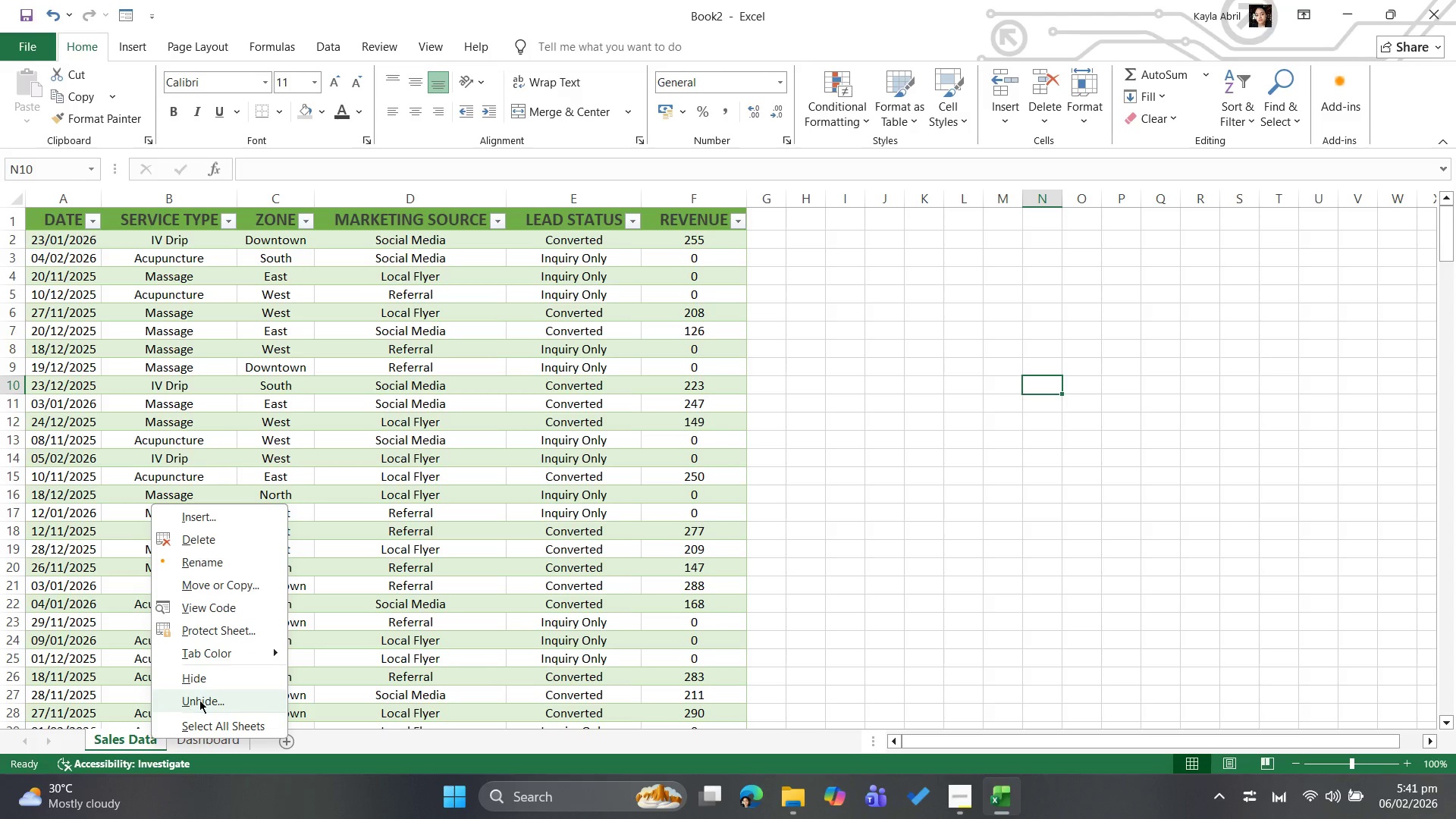 
left_click([199, 700])
 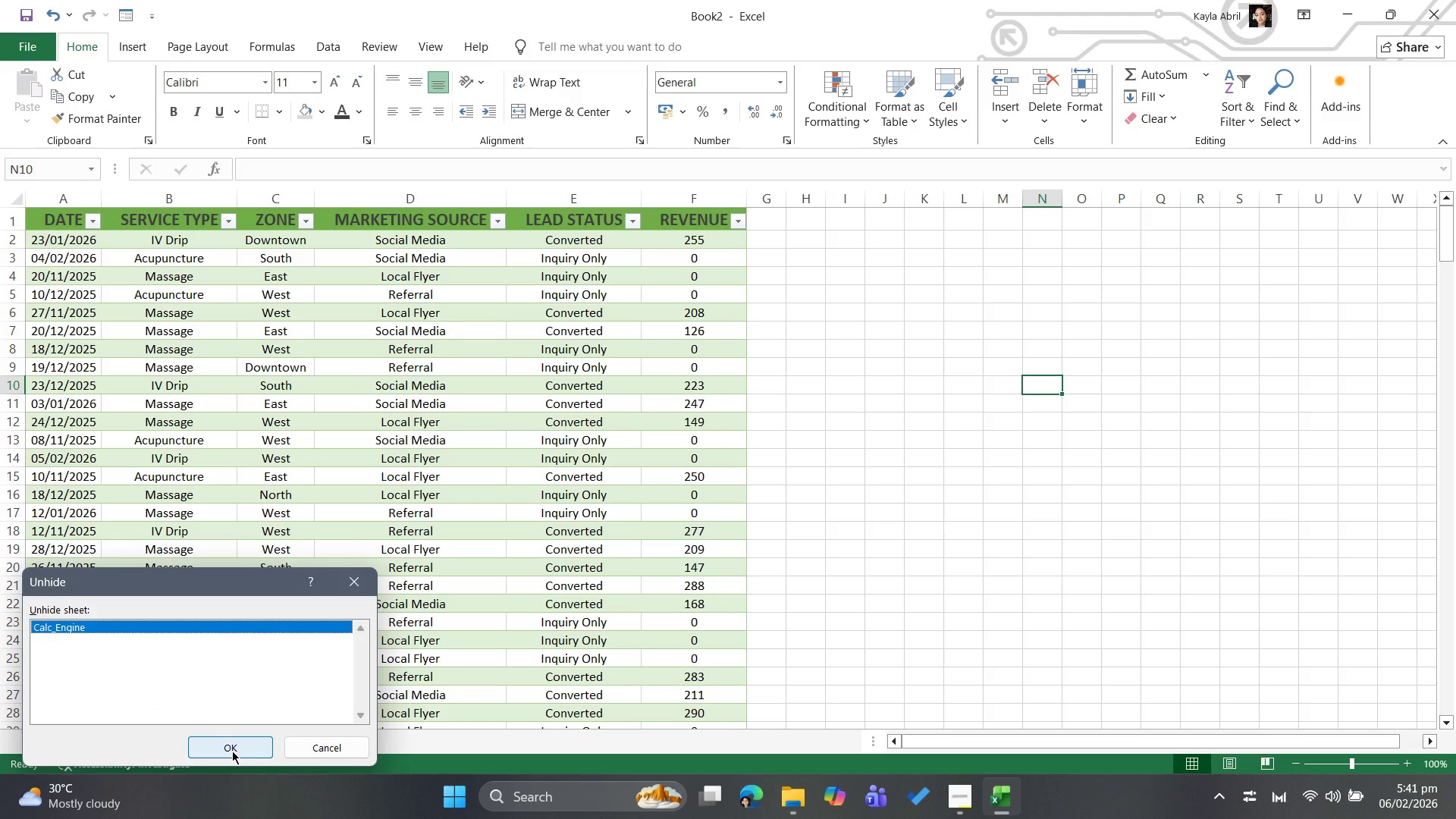 
left_click([234, 748])
 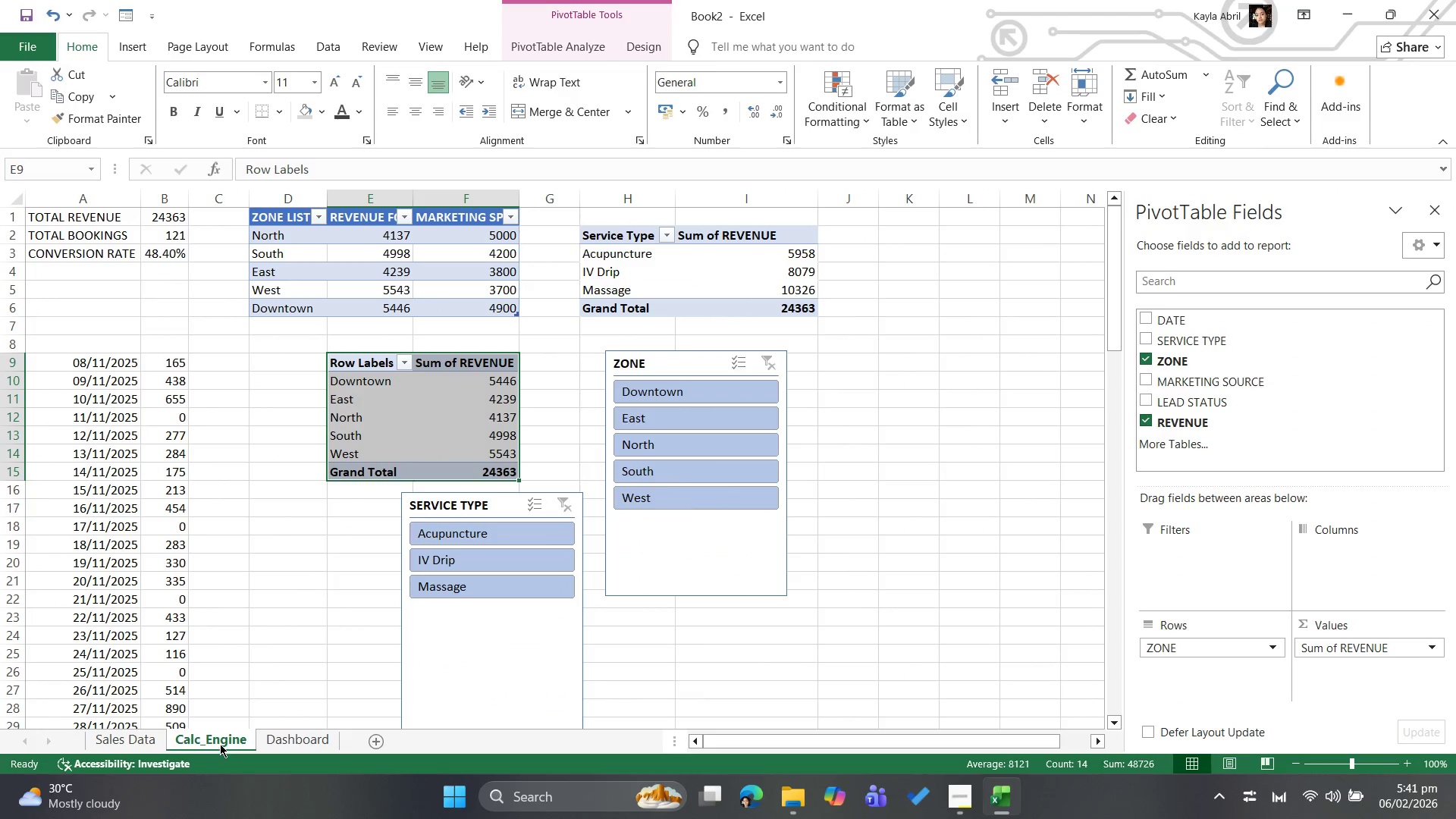 
left_click_drag(start_coordinate=[219, 739], to_coordinate=[339, 750])
 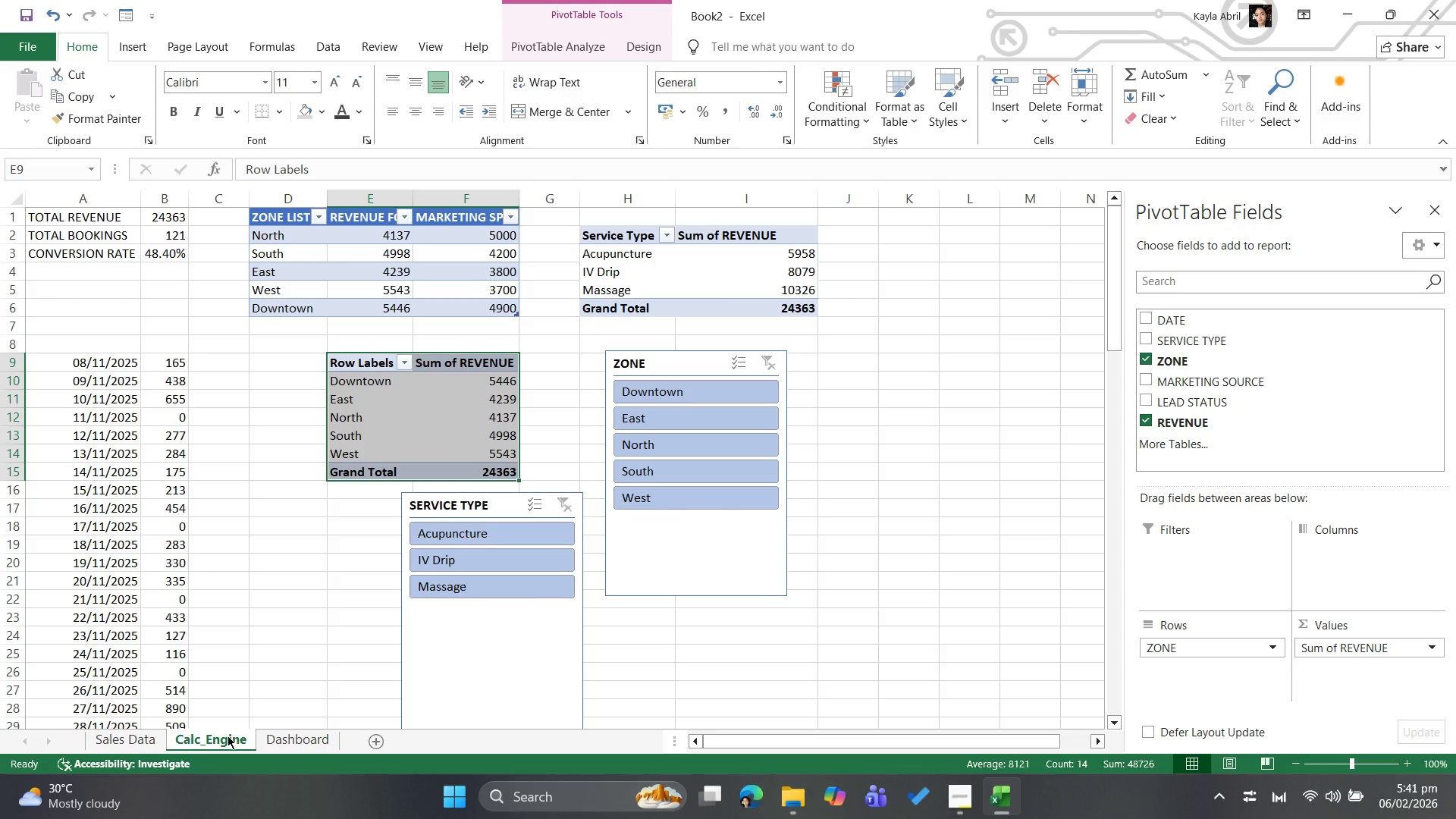 
left_click_drag(start_coordinate=[228, 736], to_coordinate=[300, 738])
 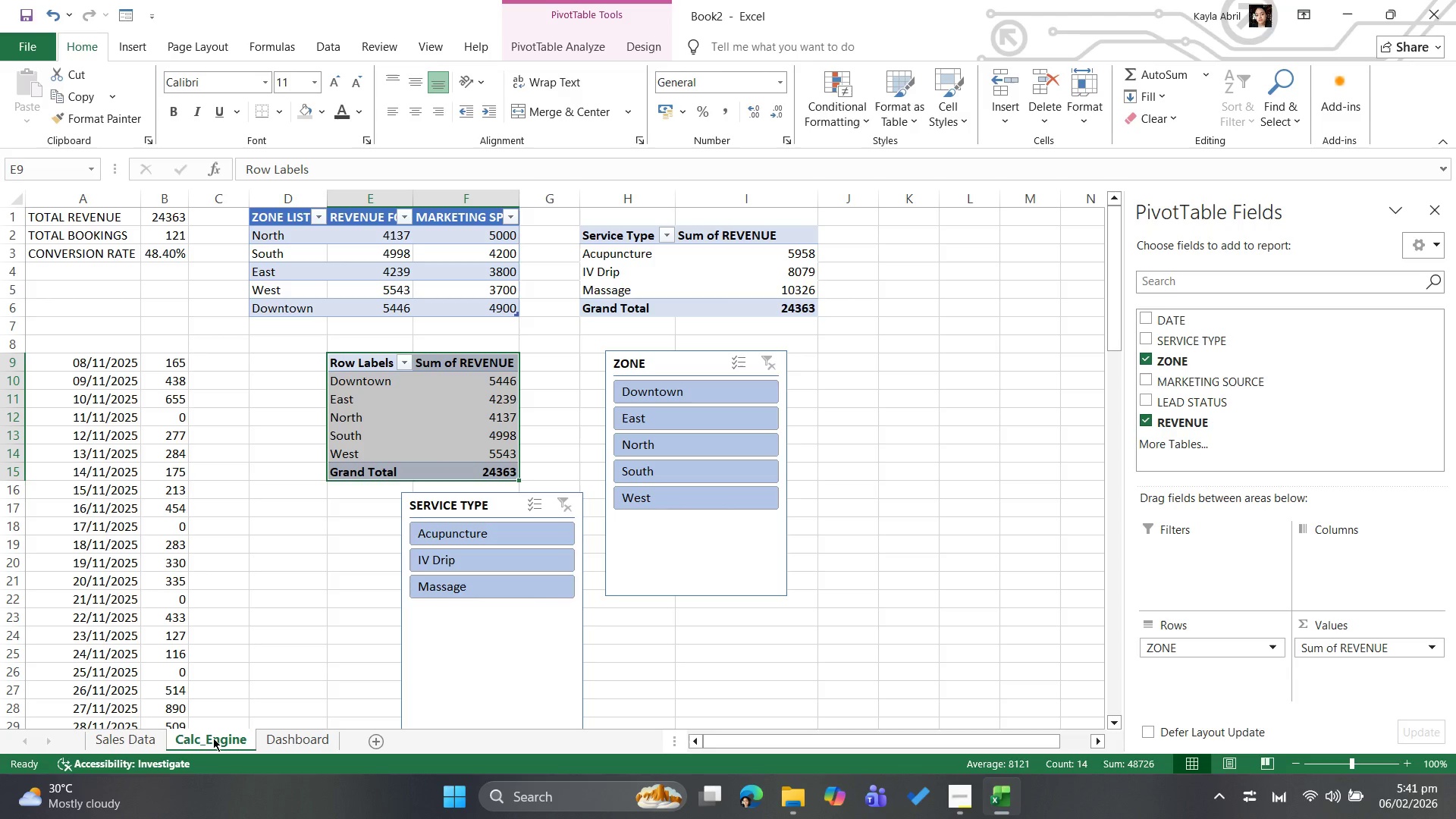 
left_click_drag(start_coordinate=[213, 738], to_coordinate=[347, 741])
 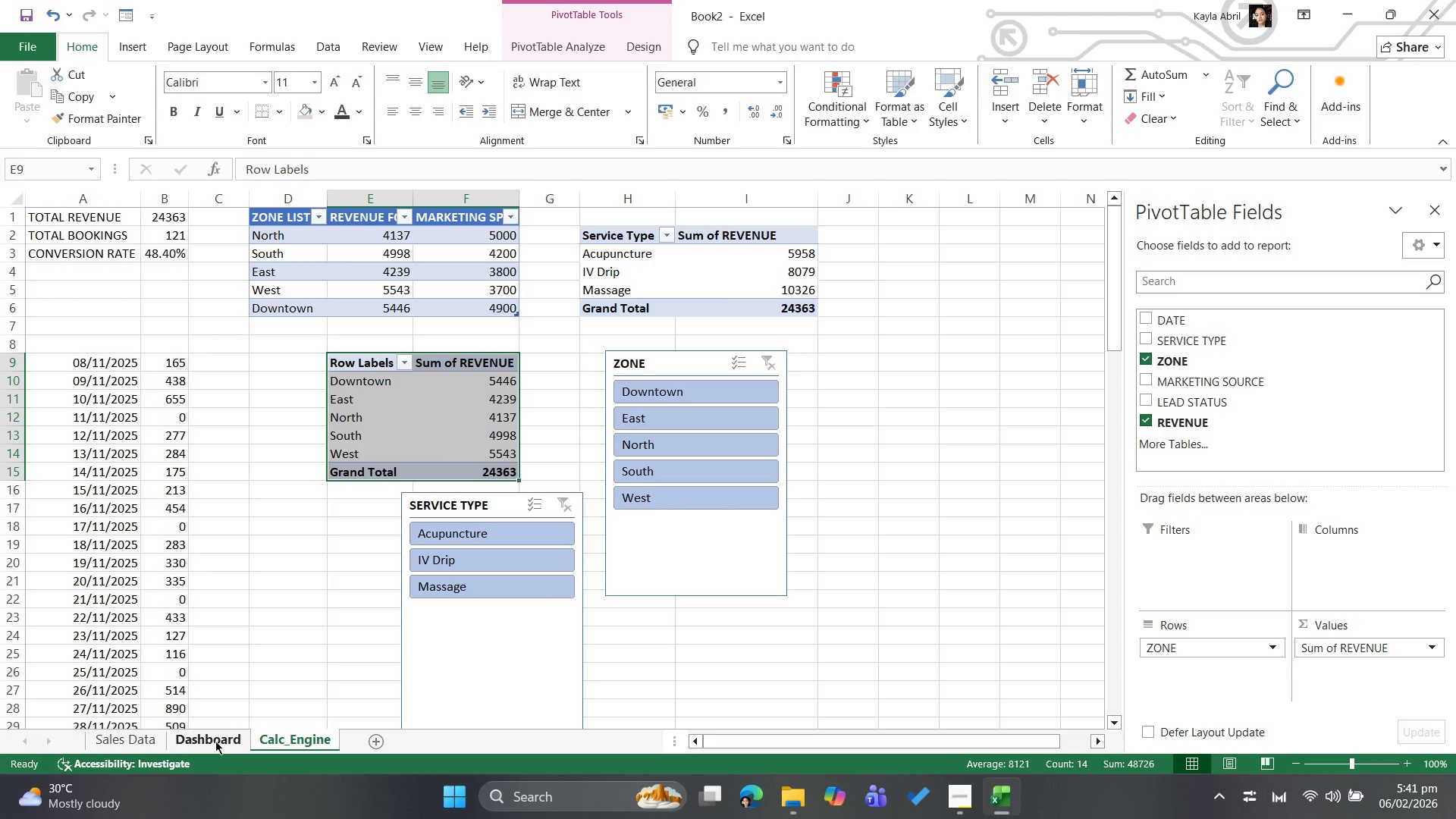 
left_click_drag(start_coordinate=[215, 741], to_coordinate=[132, 735])
 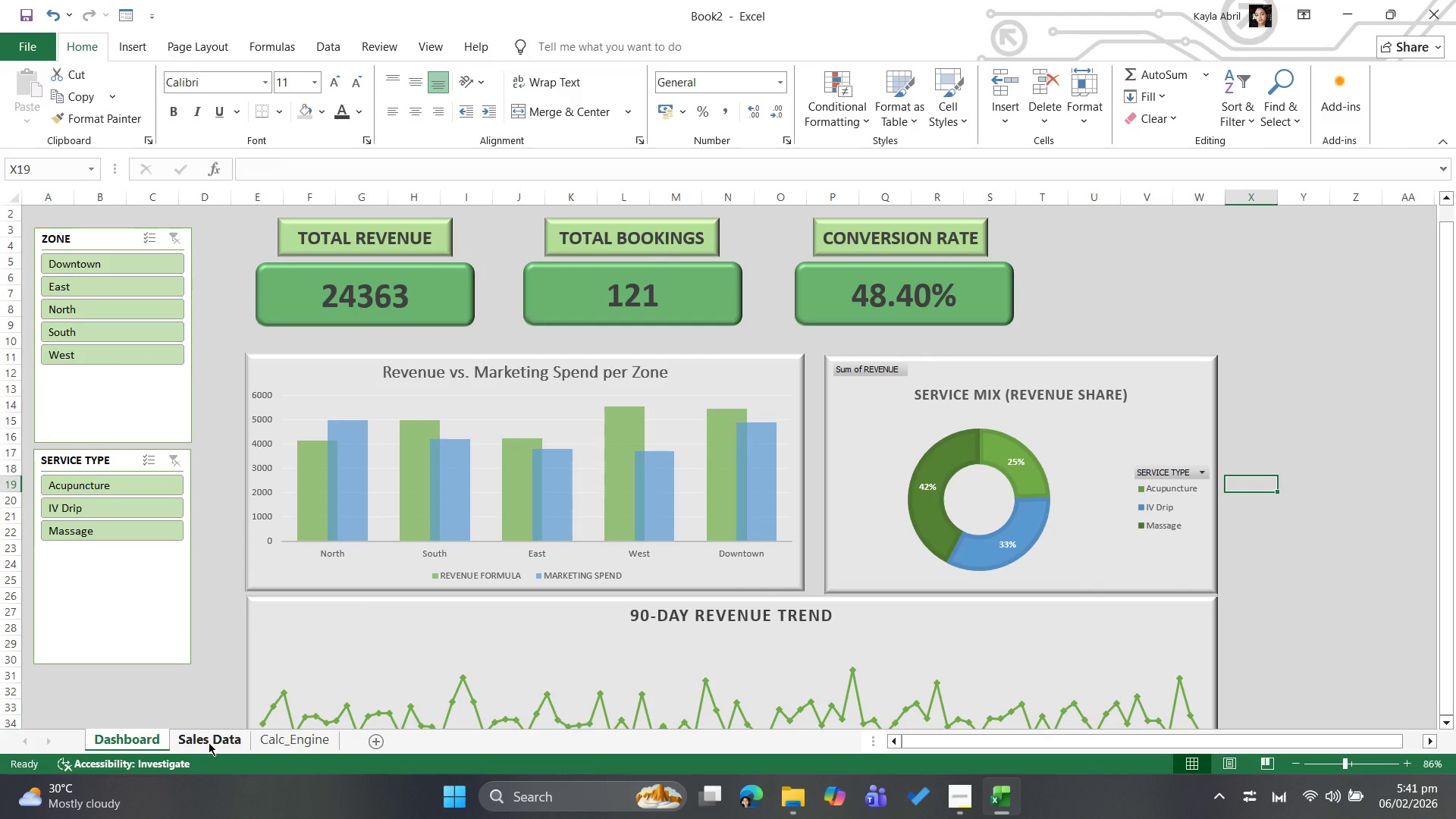 
left_click([209, 742])
 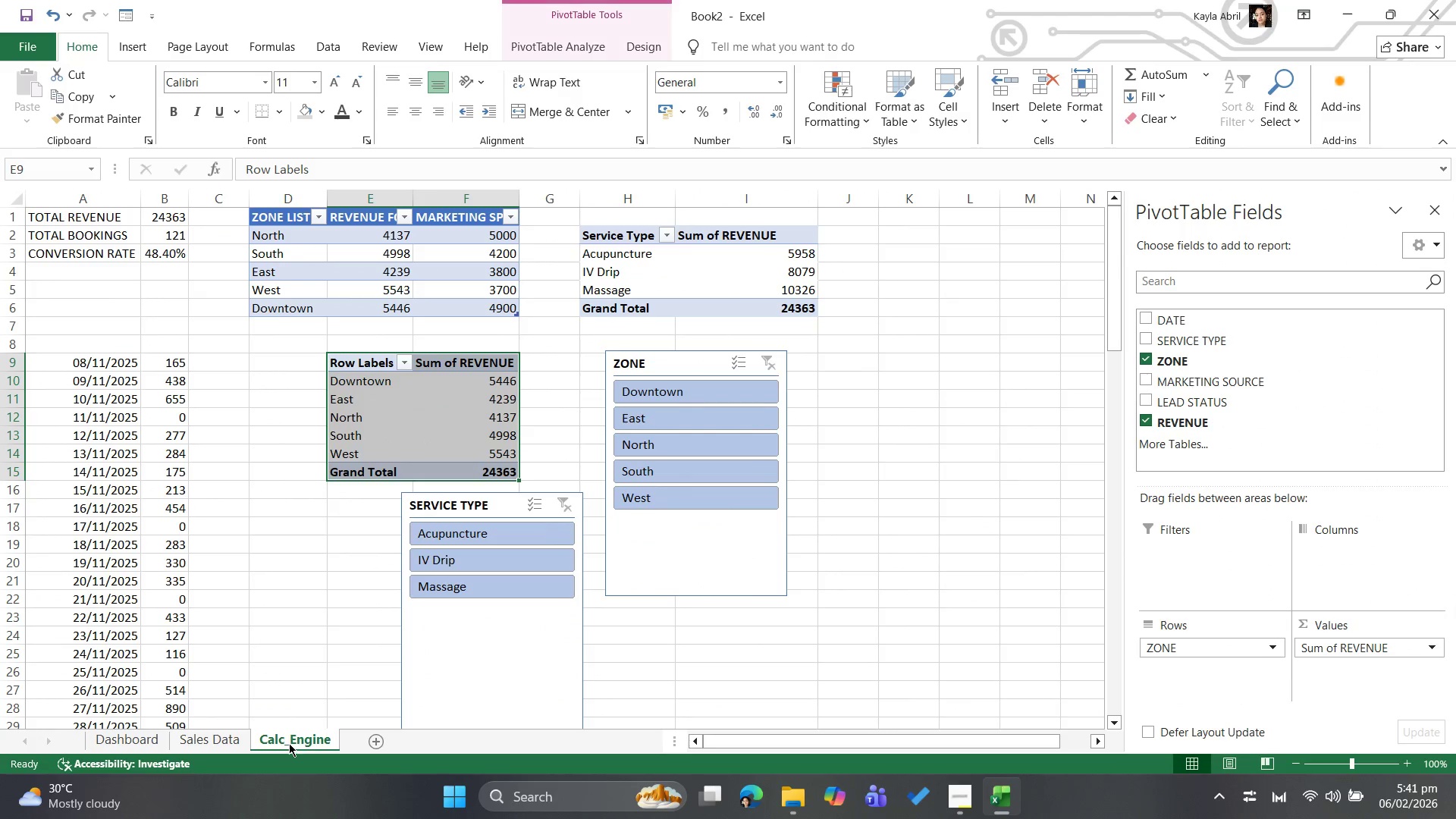 
right_click([290, 742])
 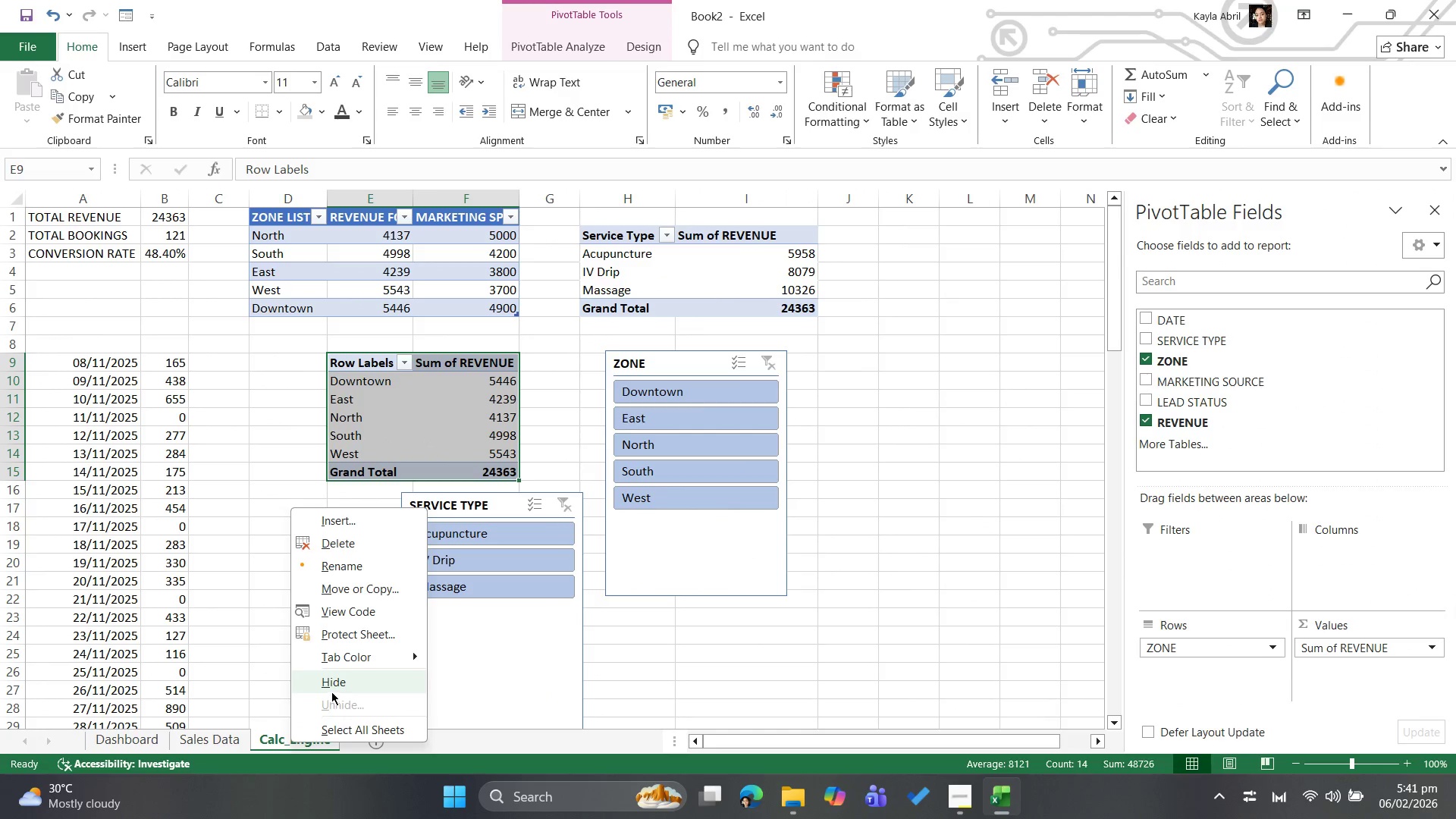 
left_click([334, 686])
 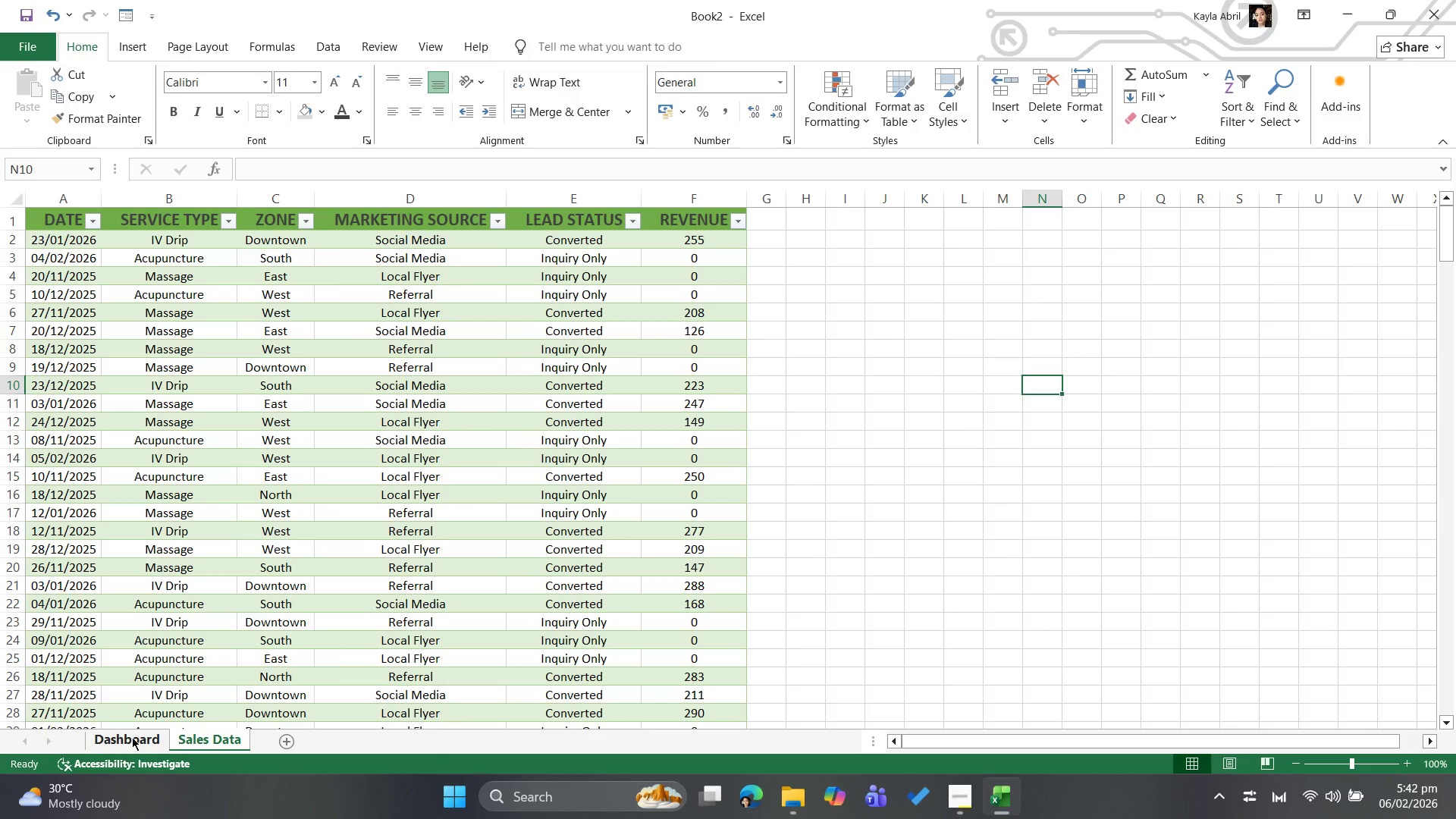 
wait(12.25)
 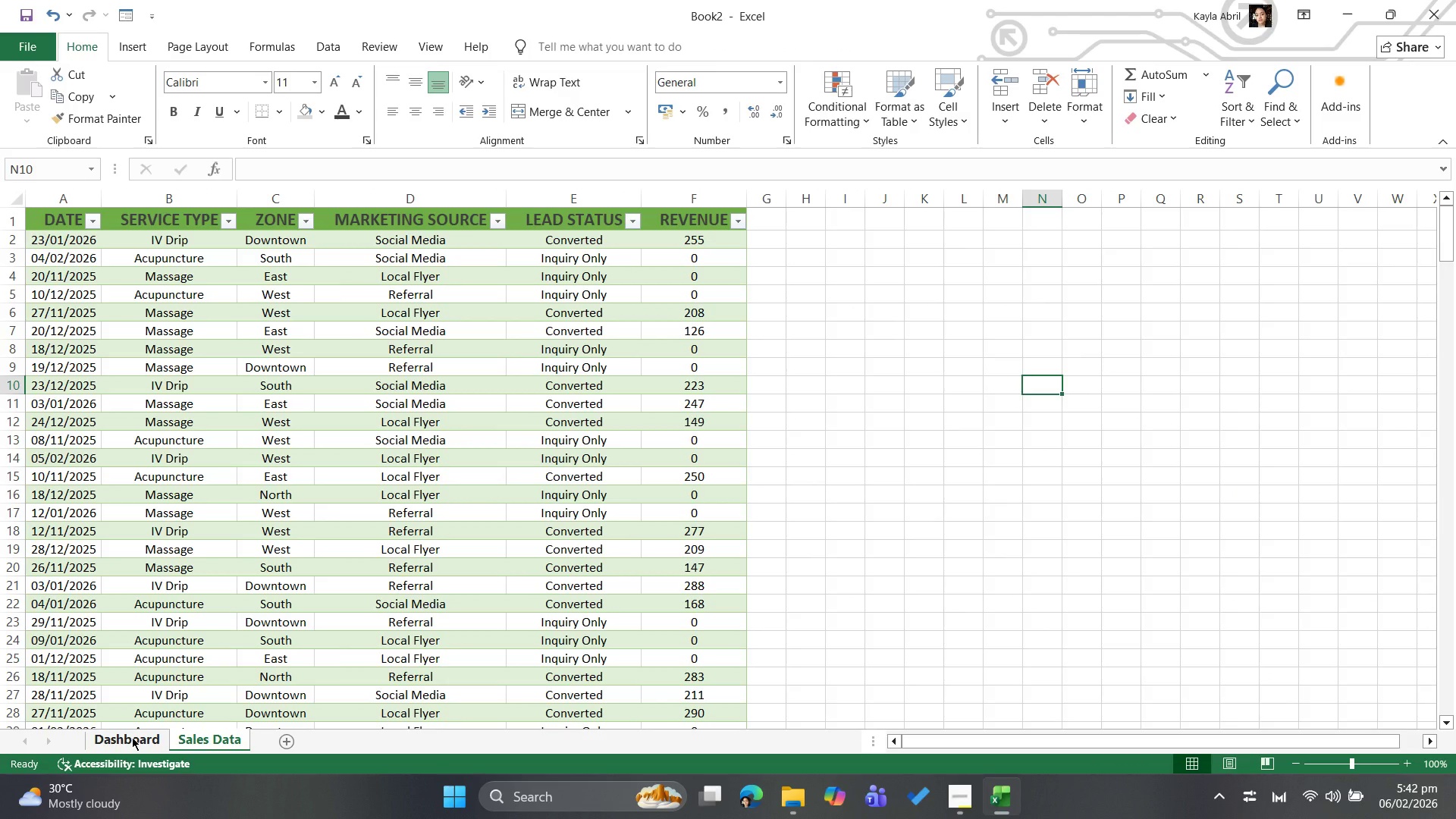 
left_click([131, 736])
 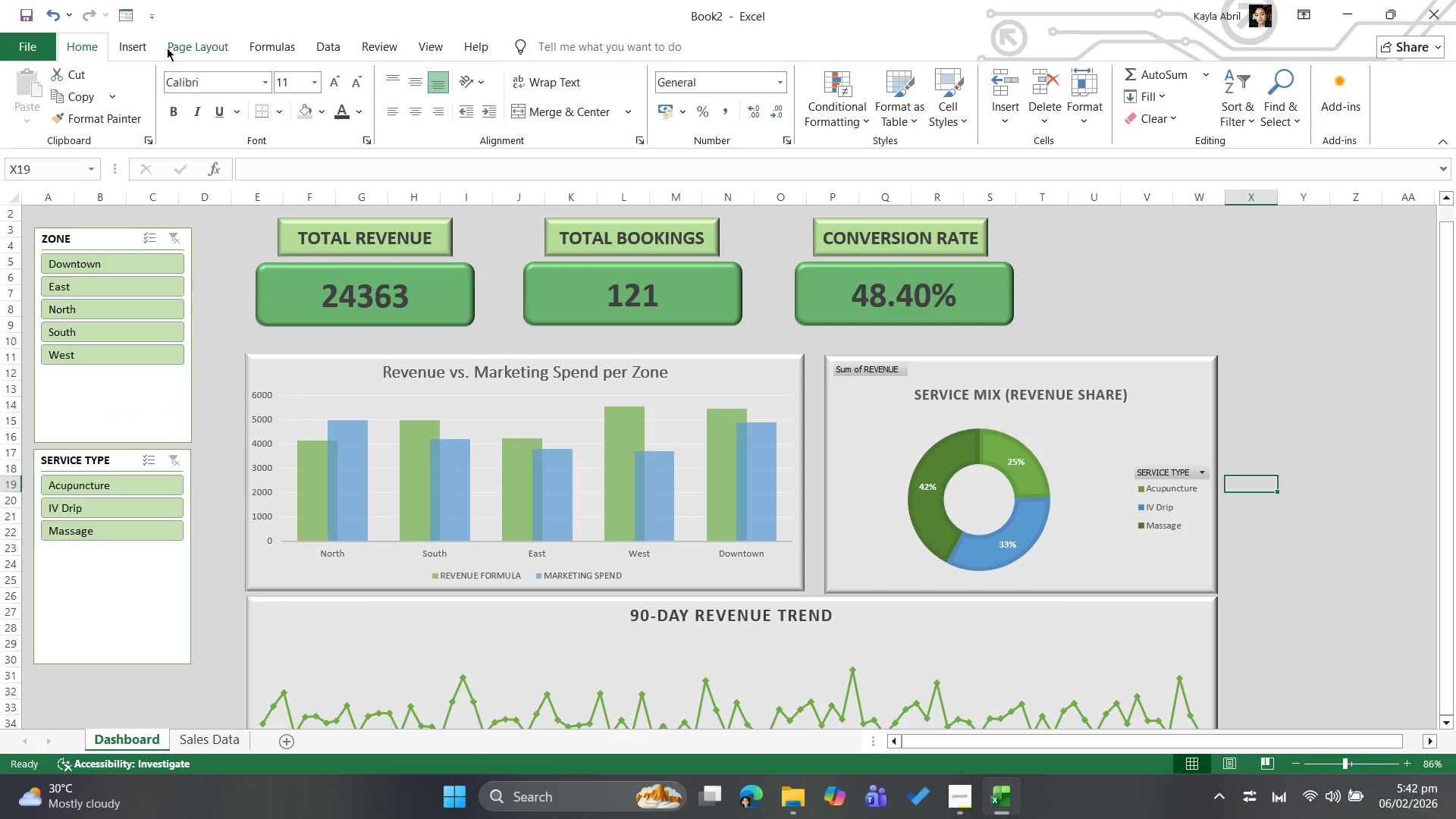 
left_click([181, 47])
 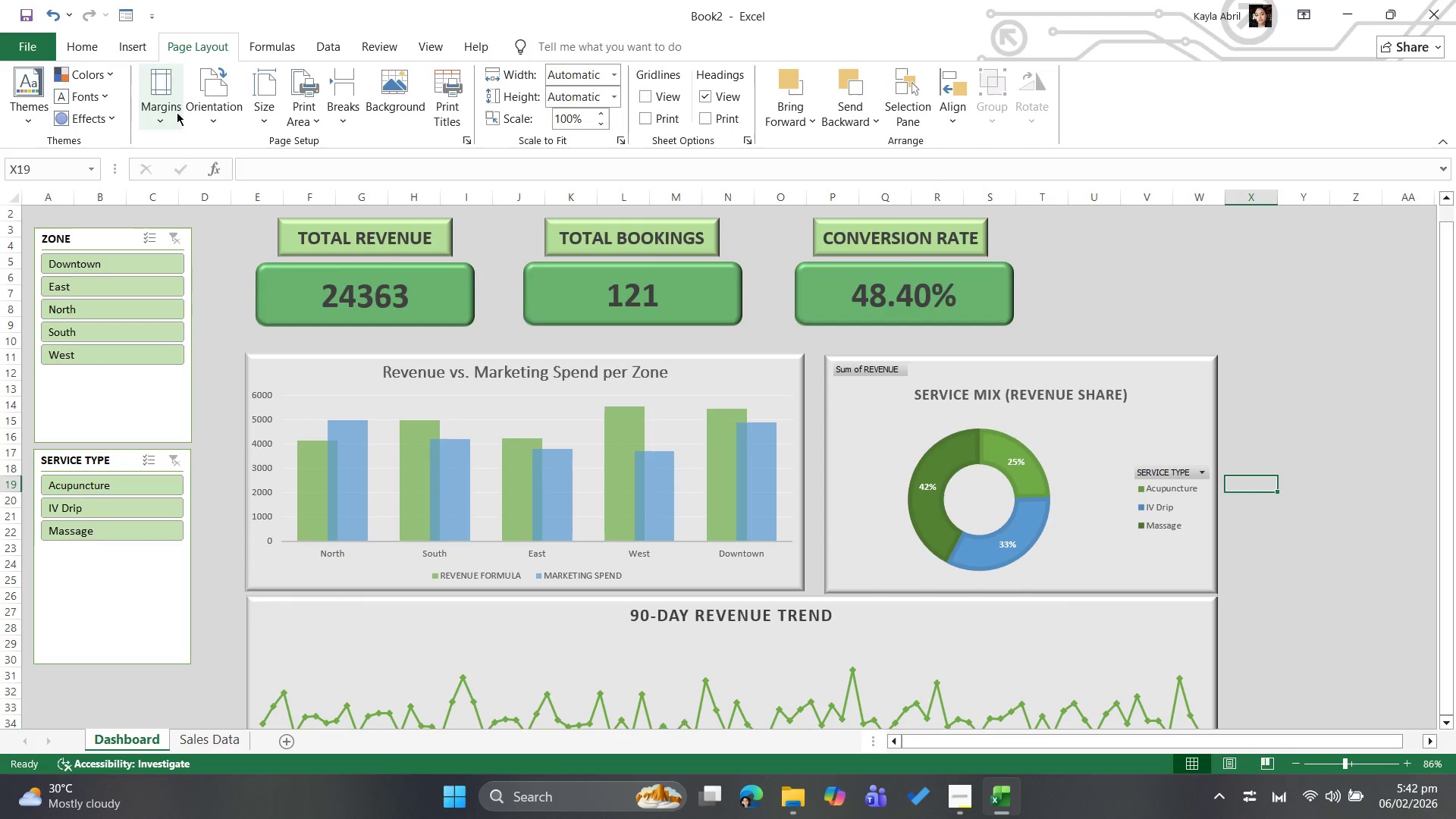 
left_click([197, 117])
 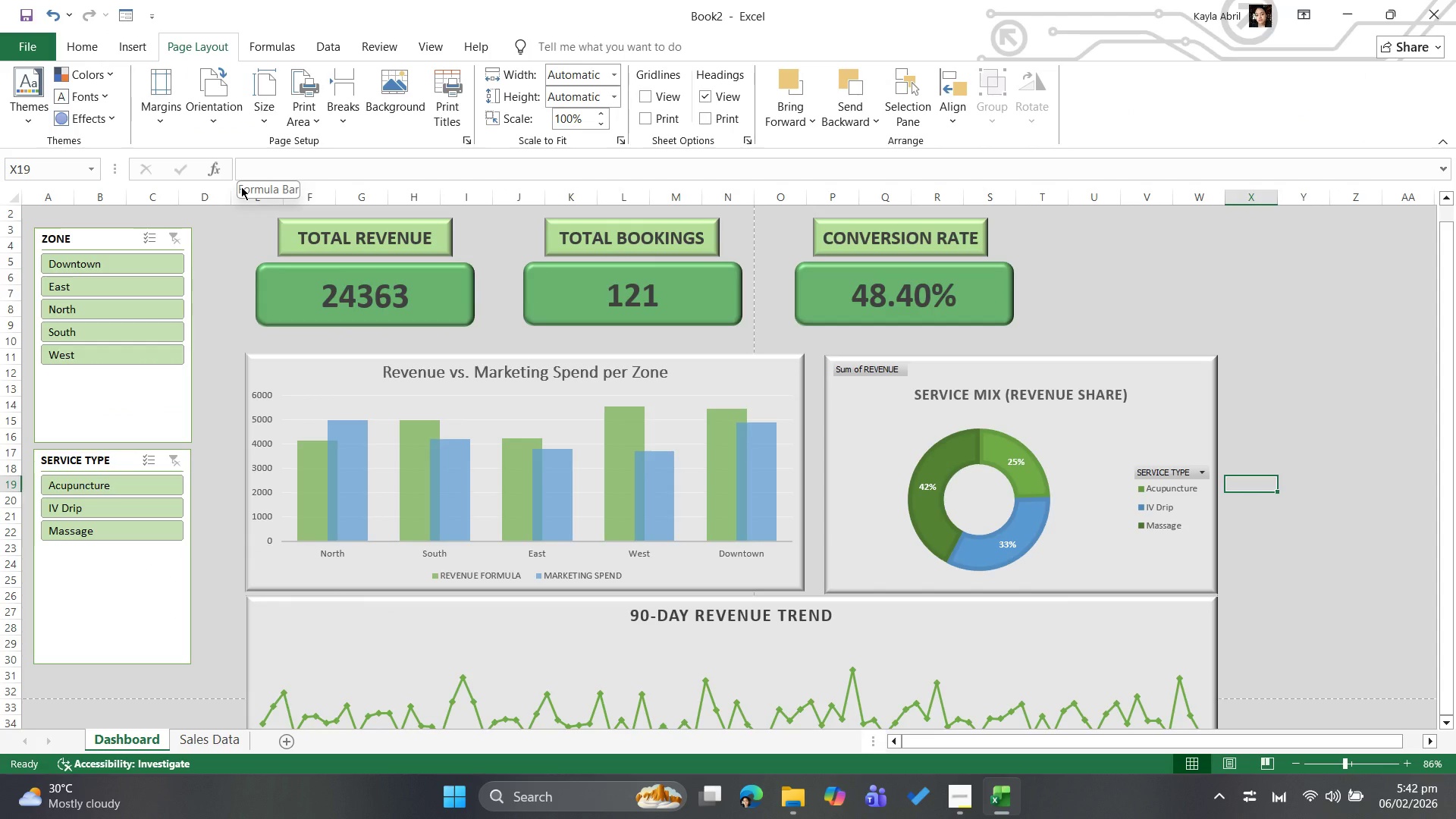 
wait(6.4)
 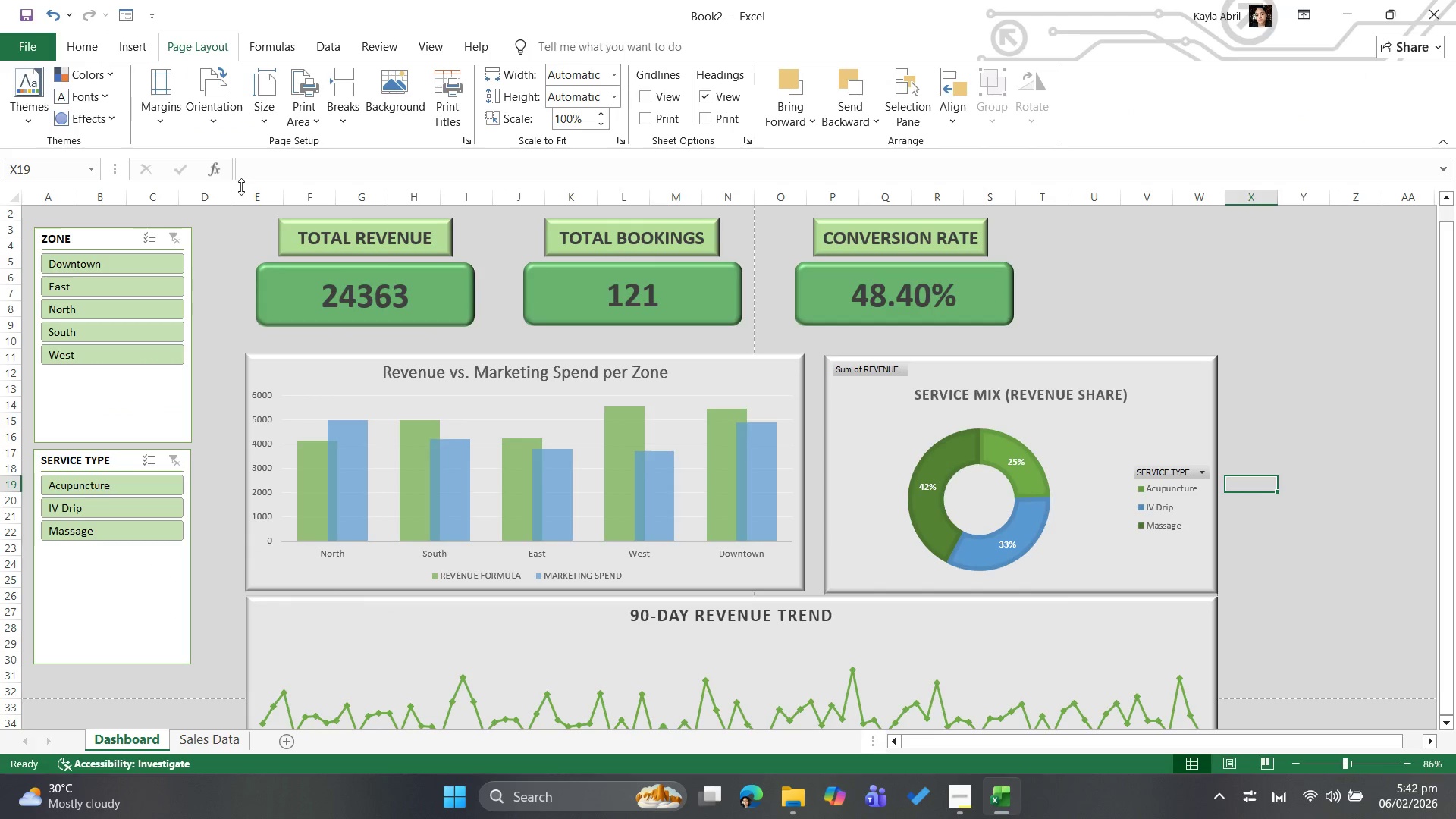 
mouse_move([457, 127])
 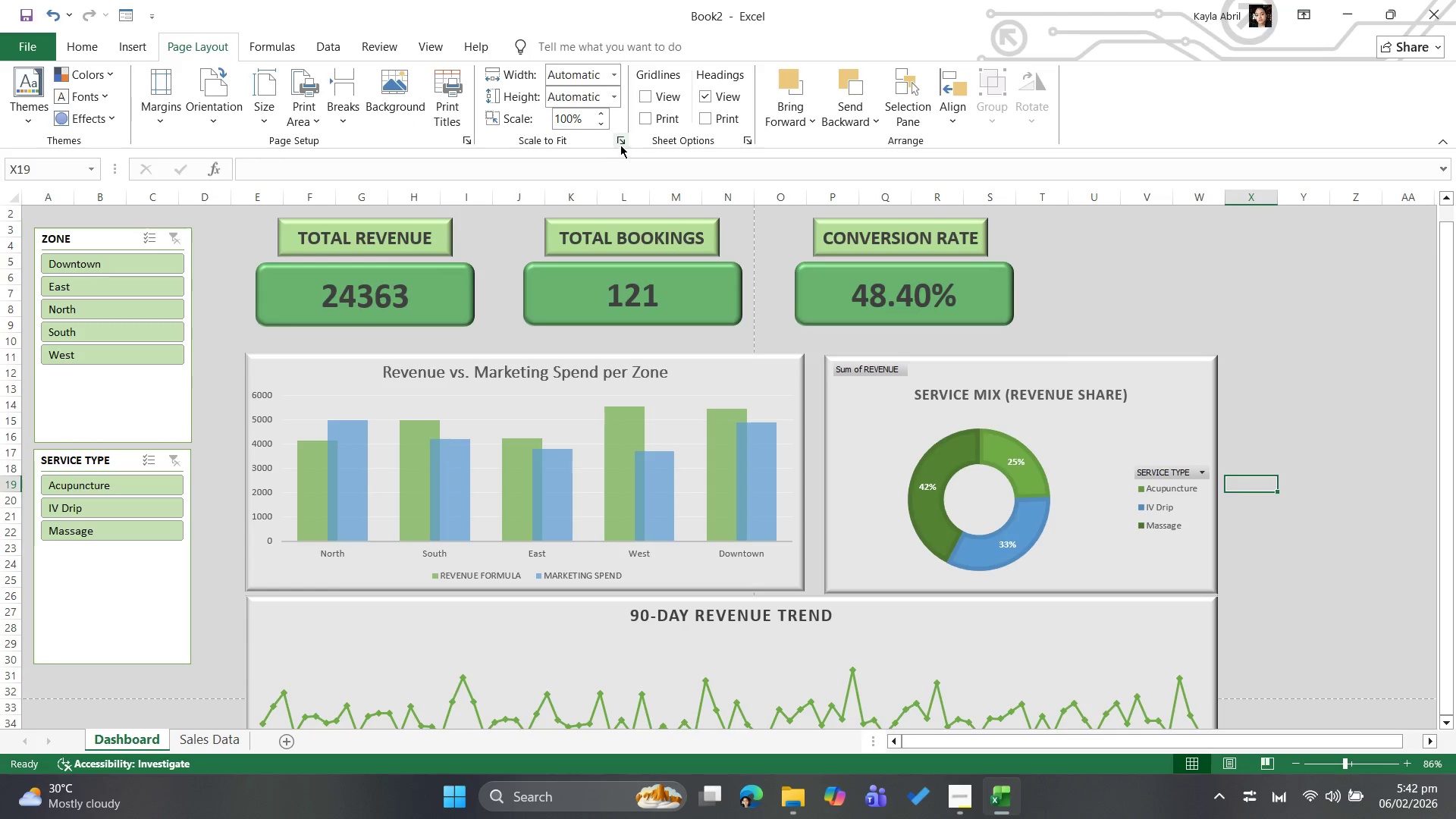 
left_click([620, 144])
 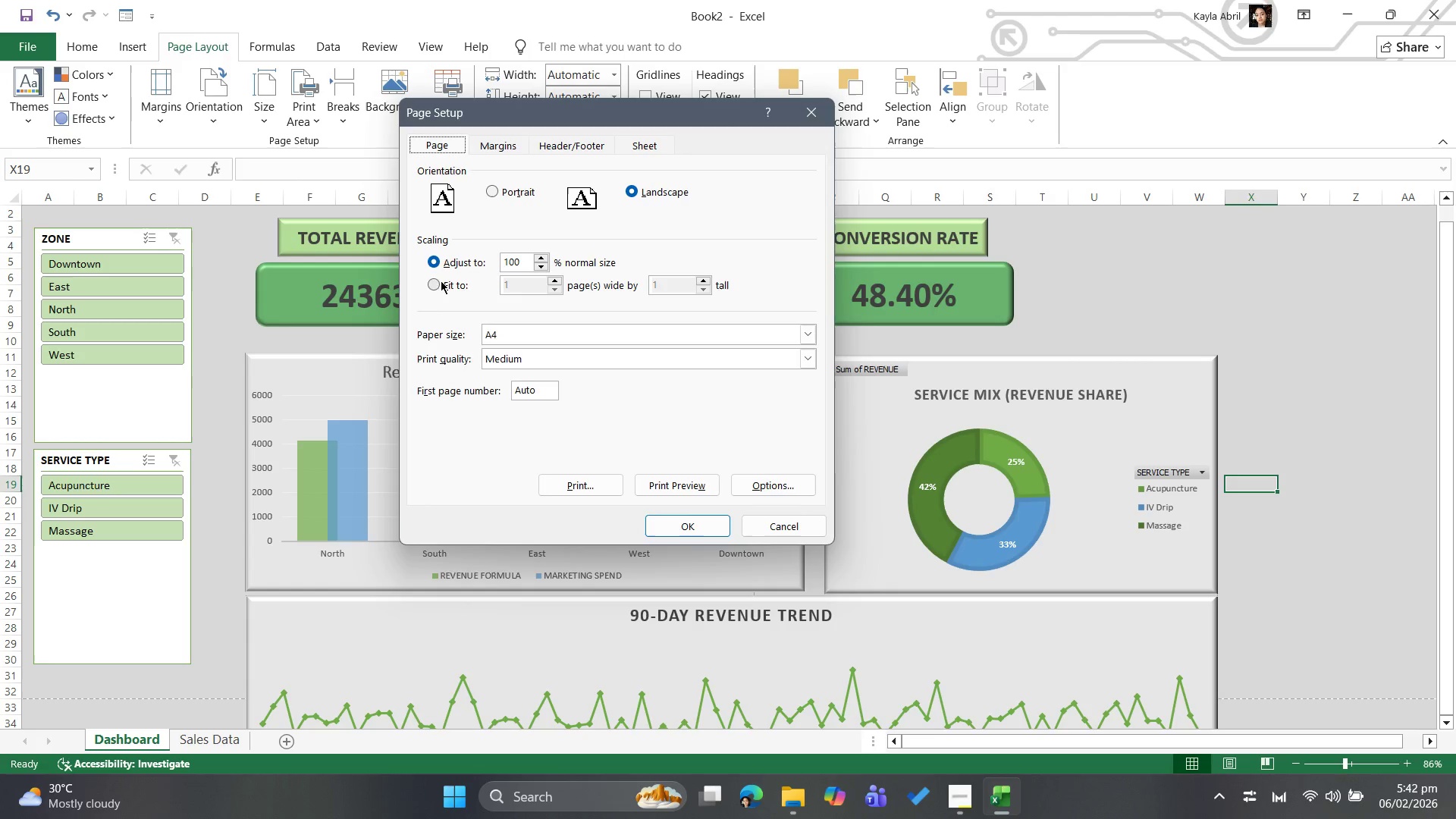 
left_click([432, 278])
 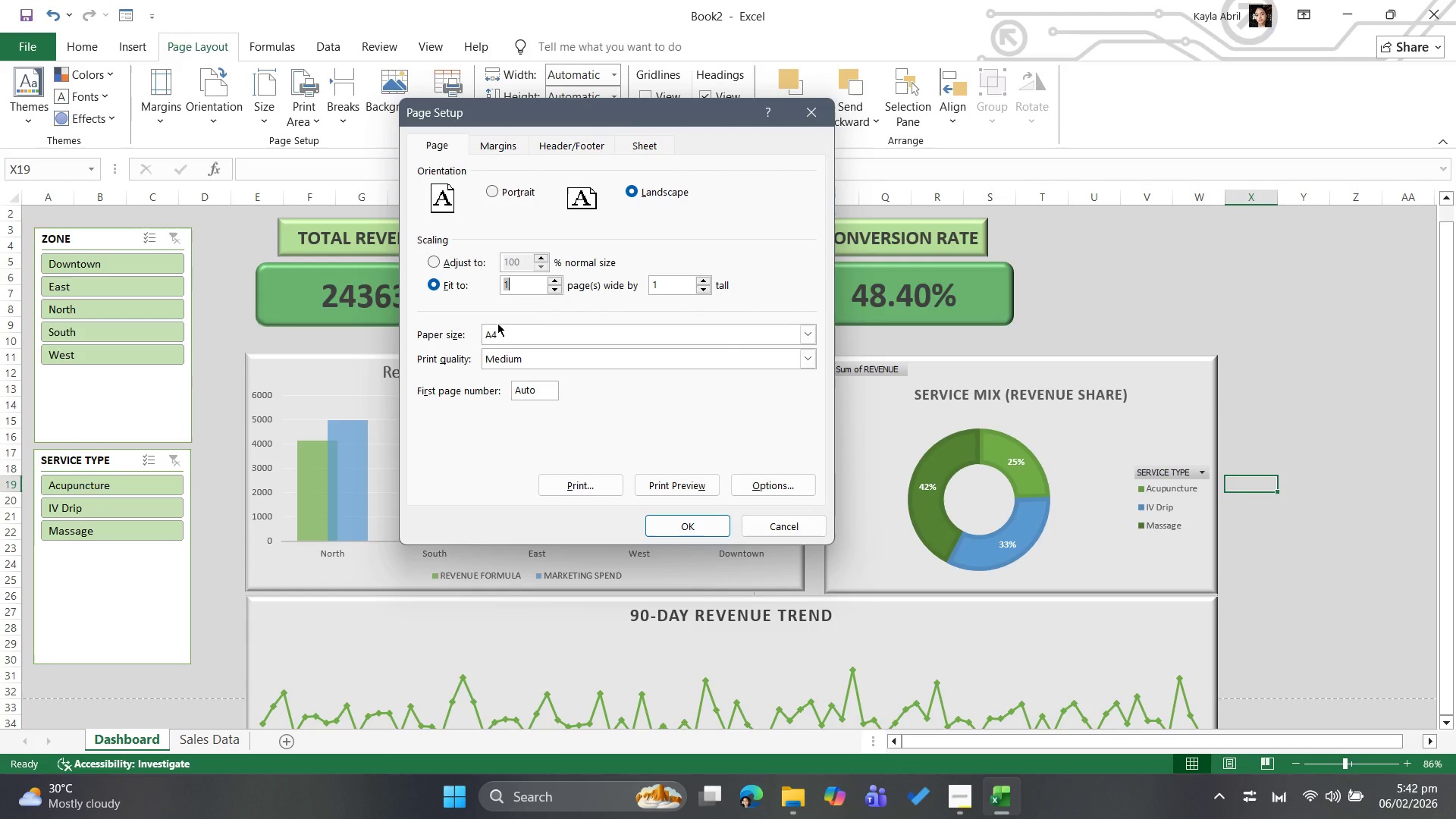 
wait(7.12)
 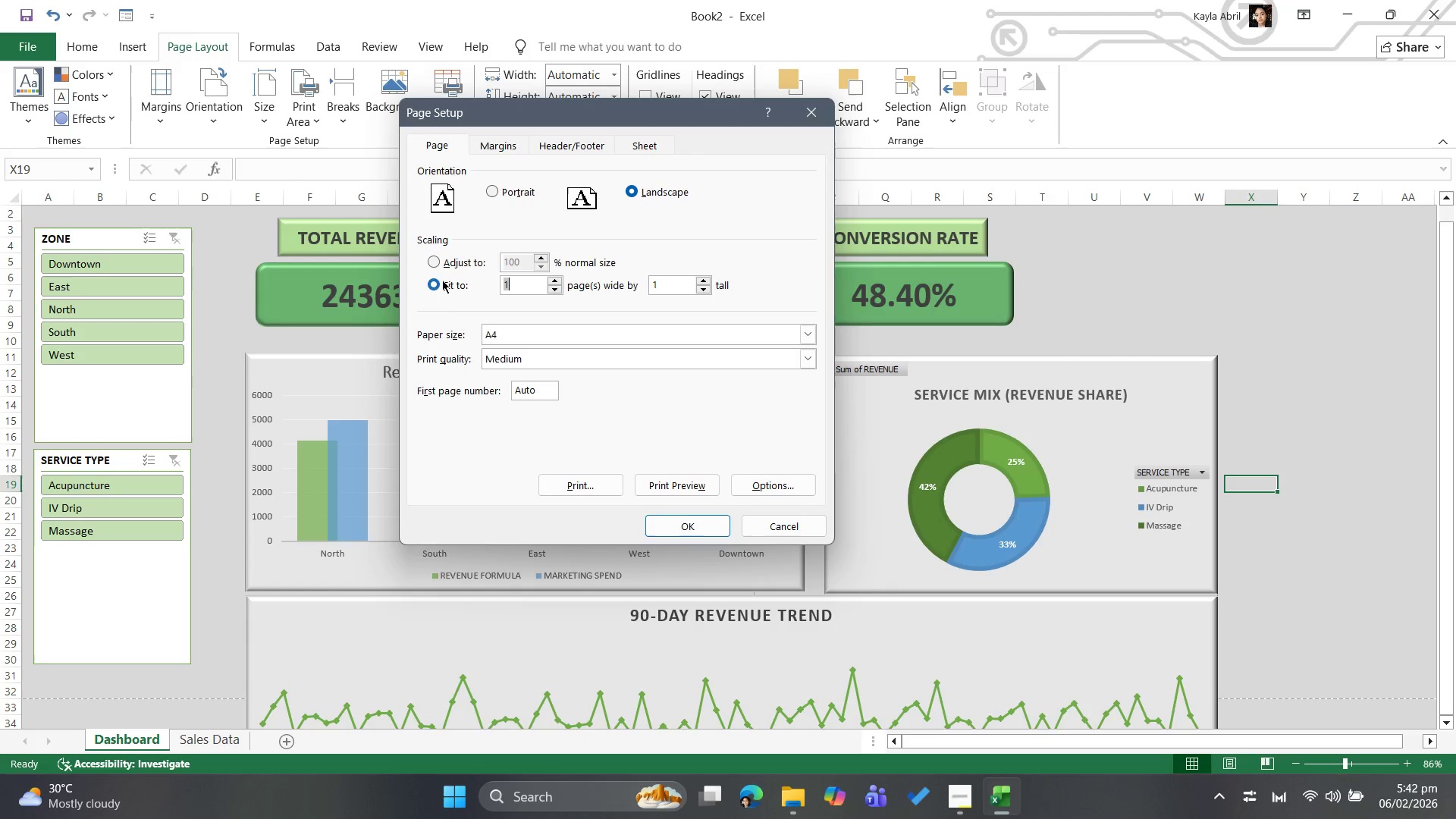 
left_click([669, 485])
 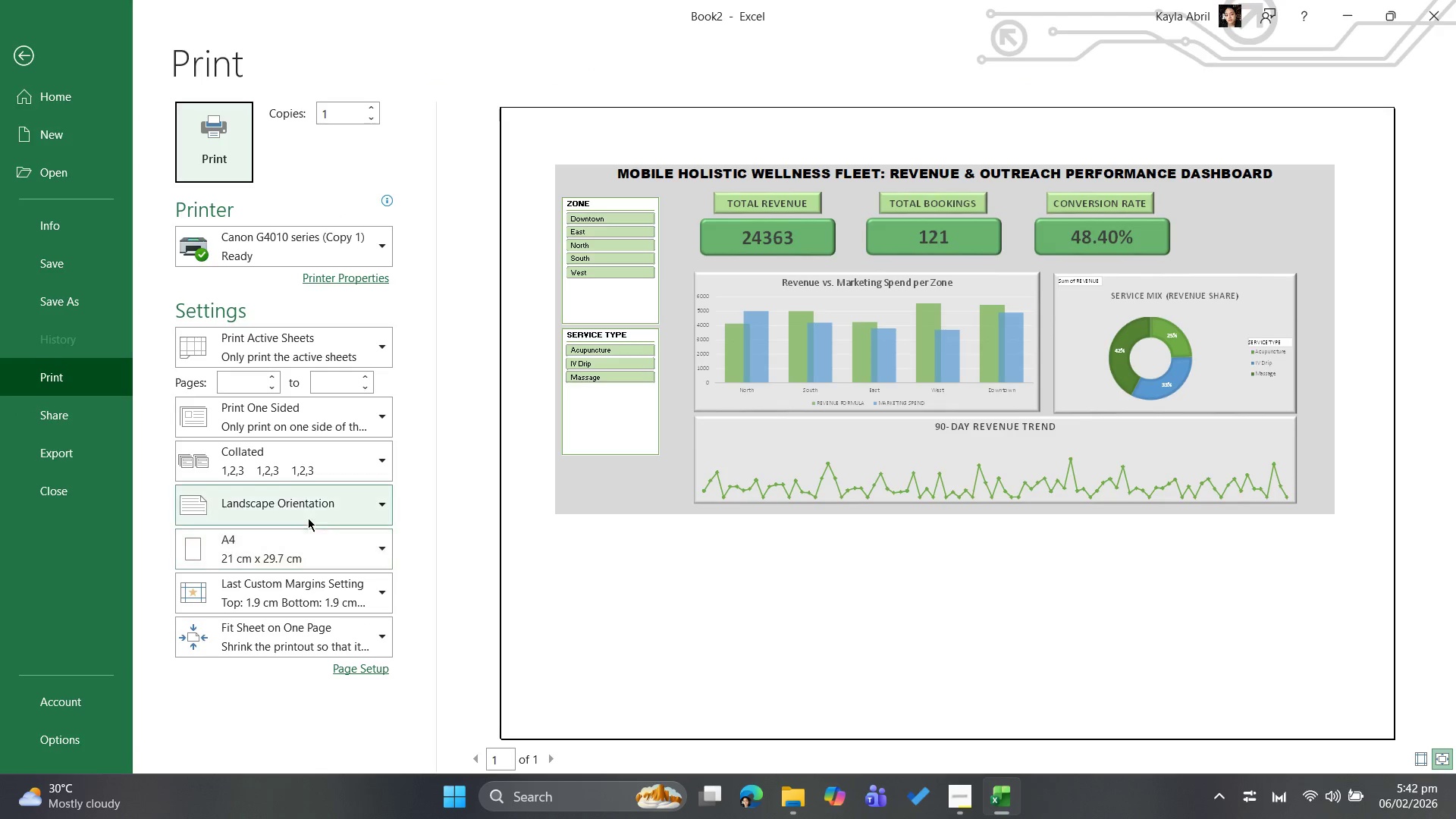 
wait(7.19)
 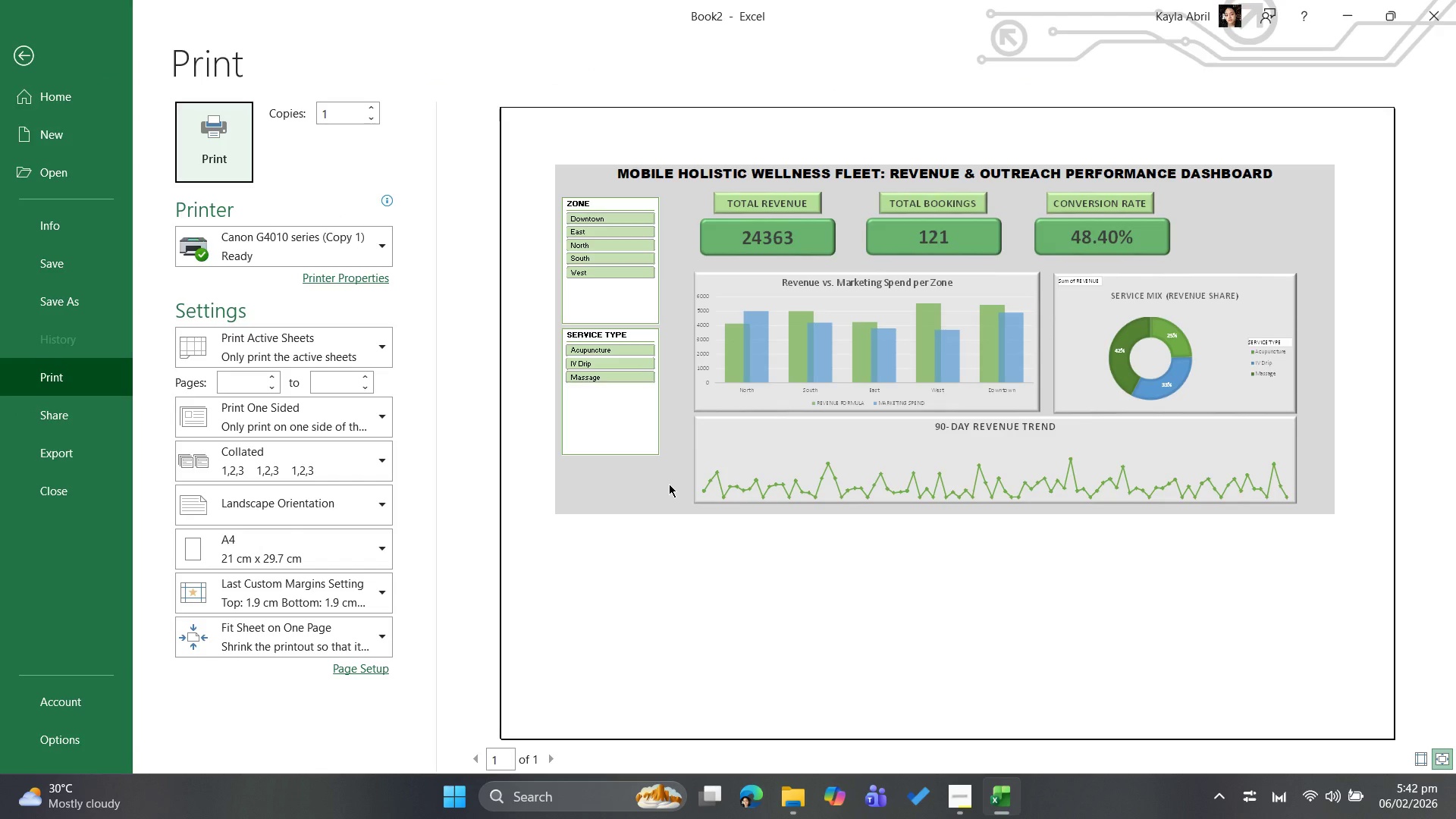 
left_click([58, 58])
 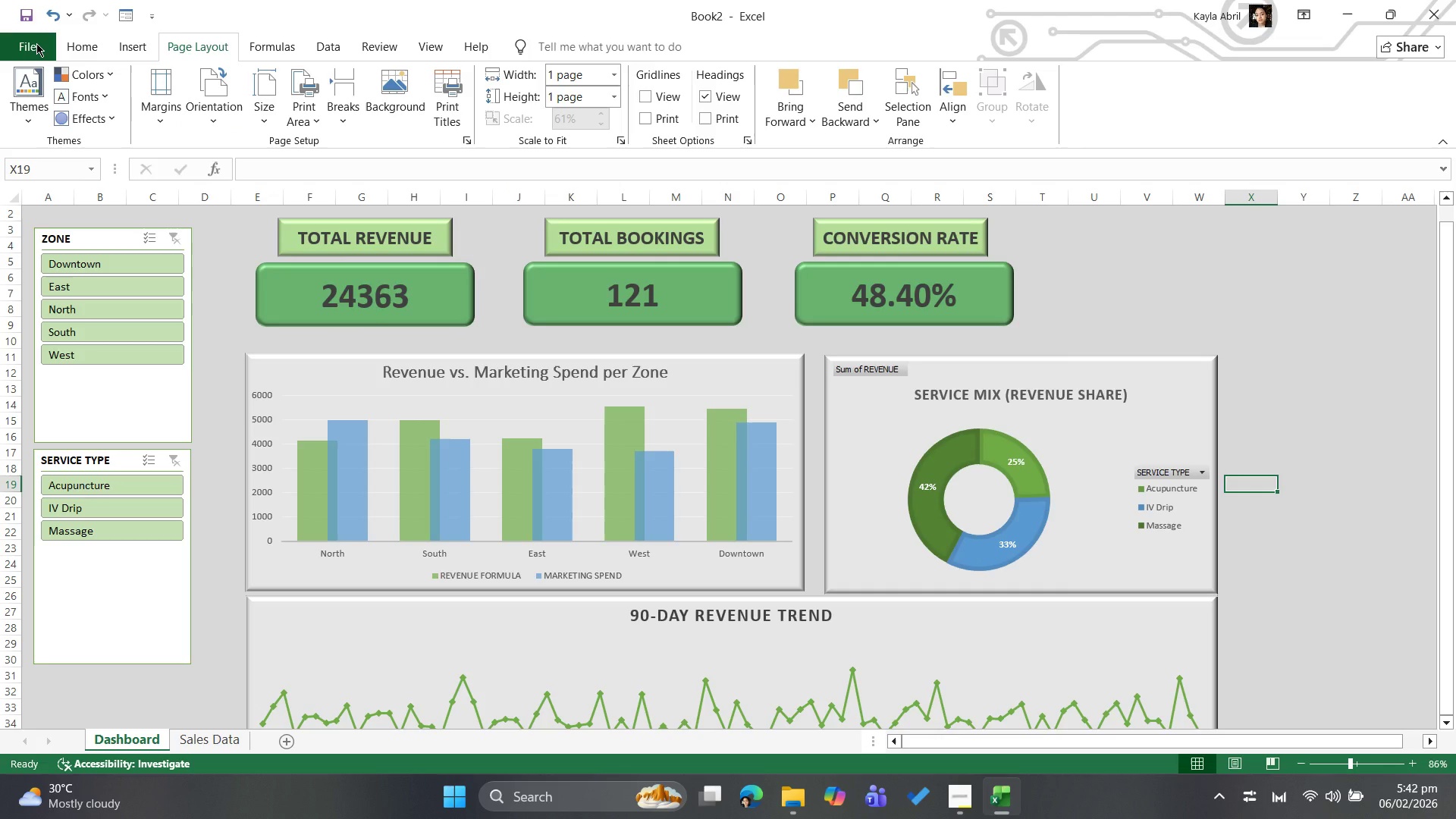 
wait(7.75)
 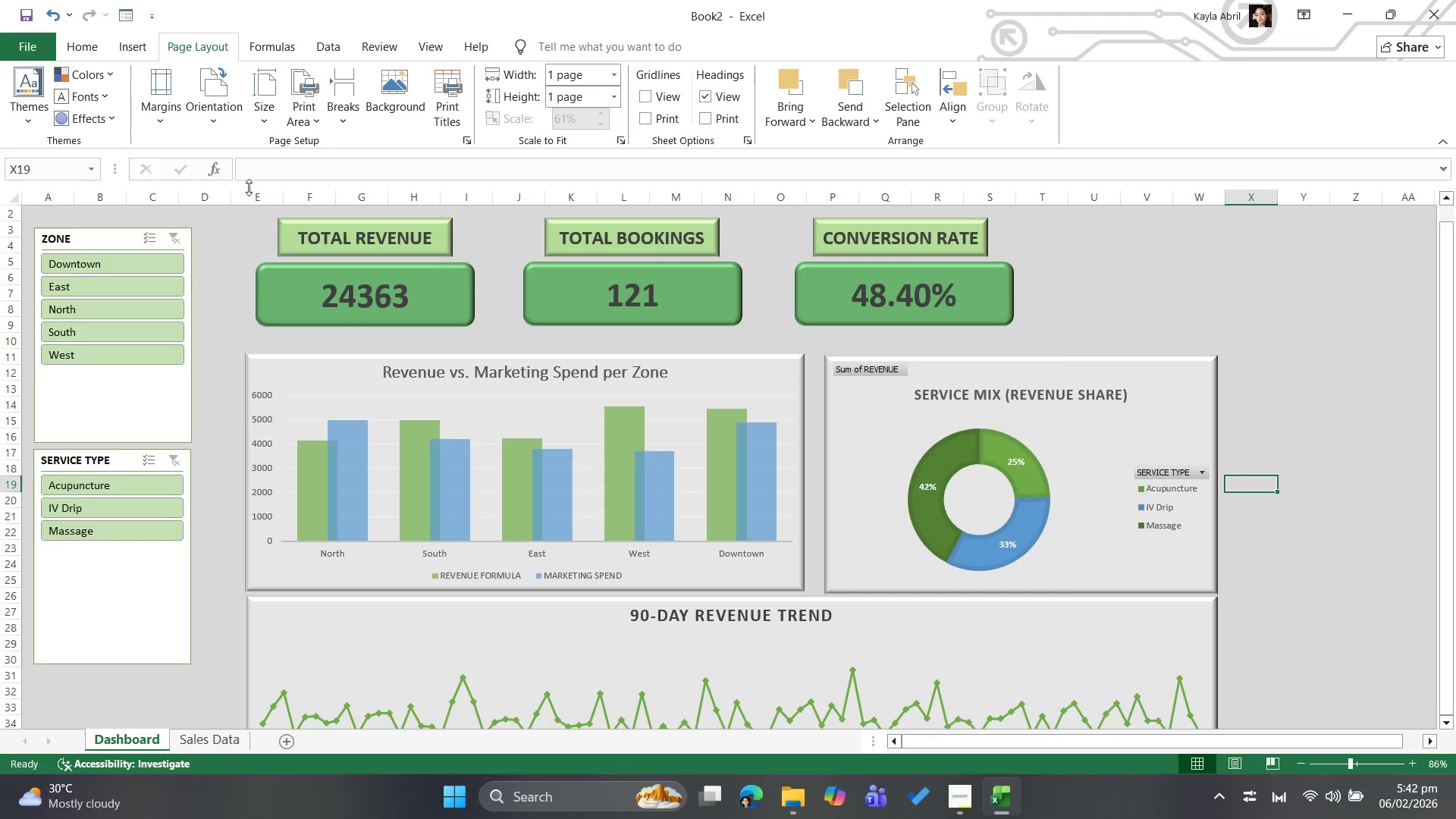 
left_click([616, 143])
 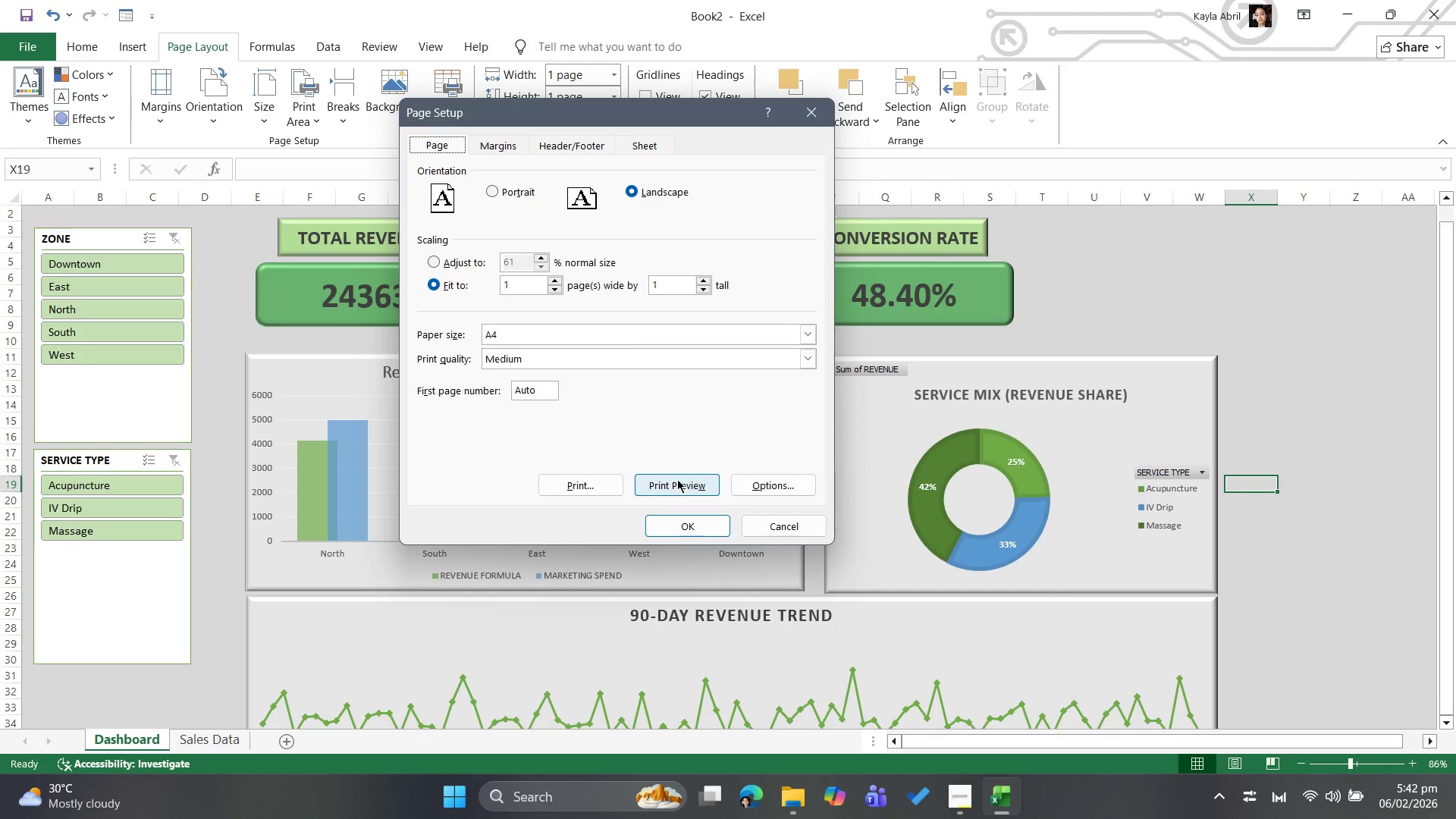 
left_click([677, 480])
 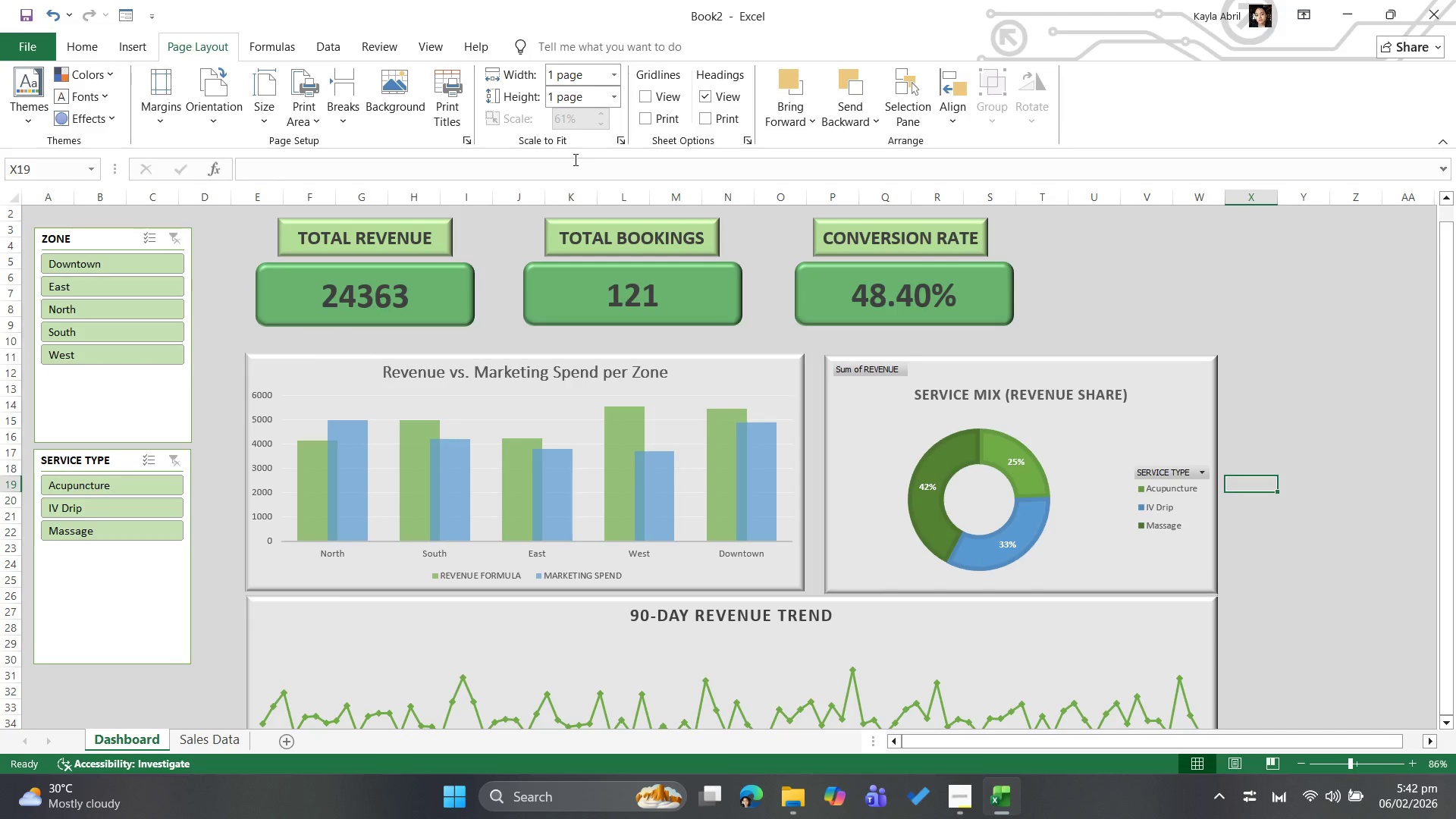 
wait(16.92)
 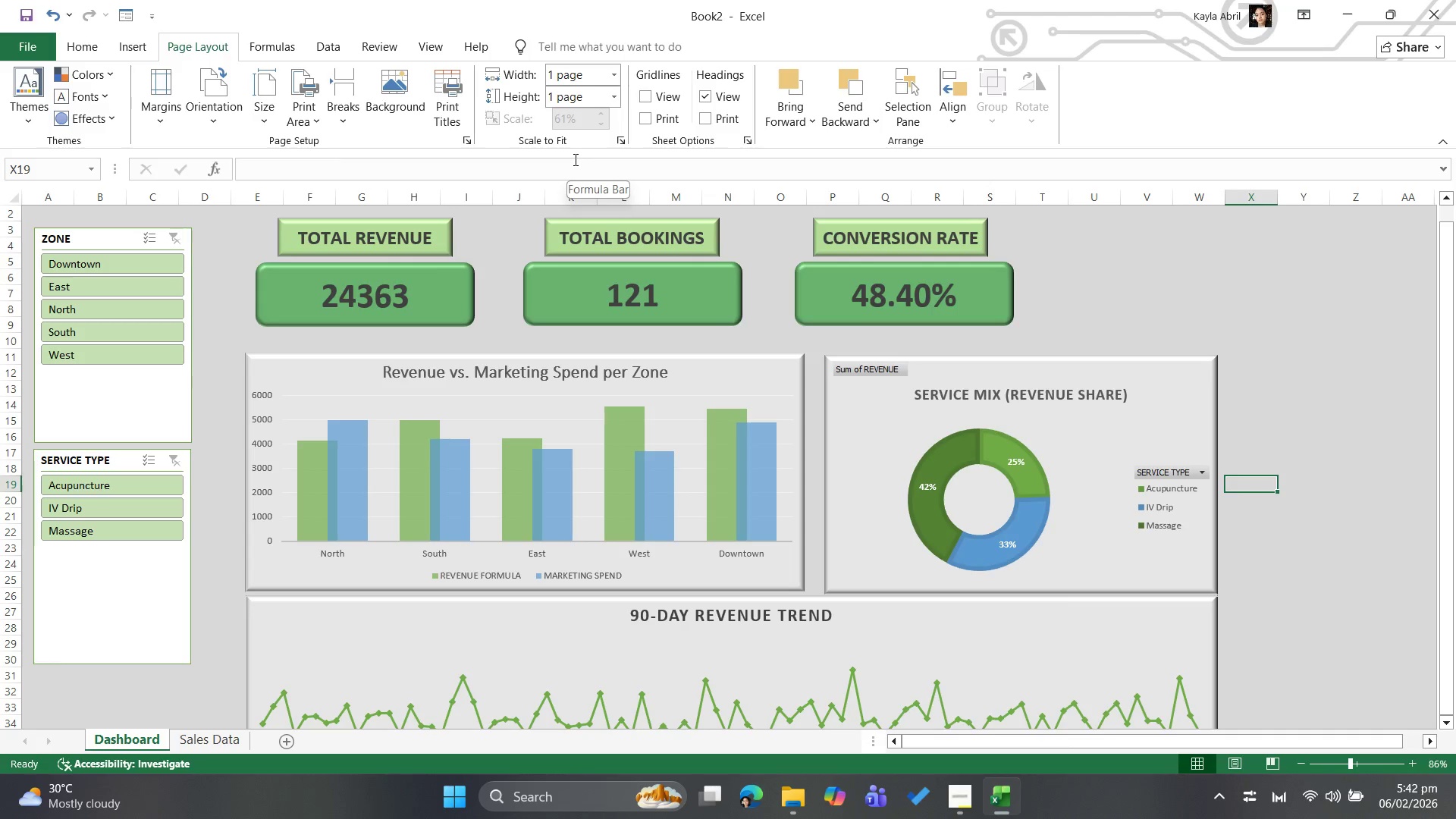 
key(Control+P)
 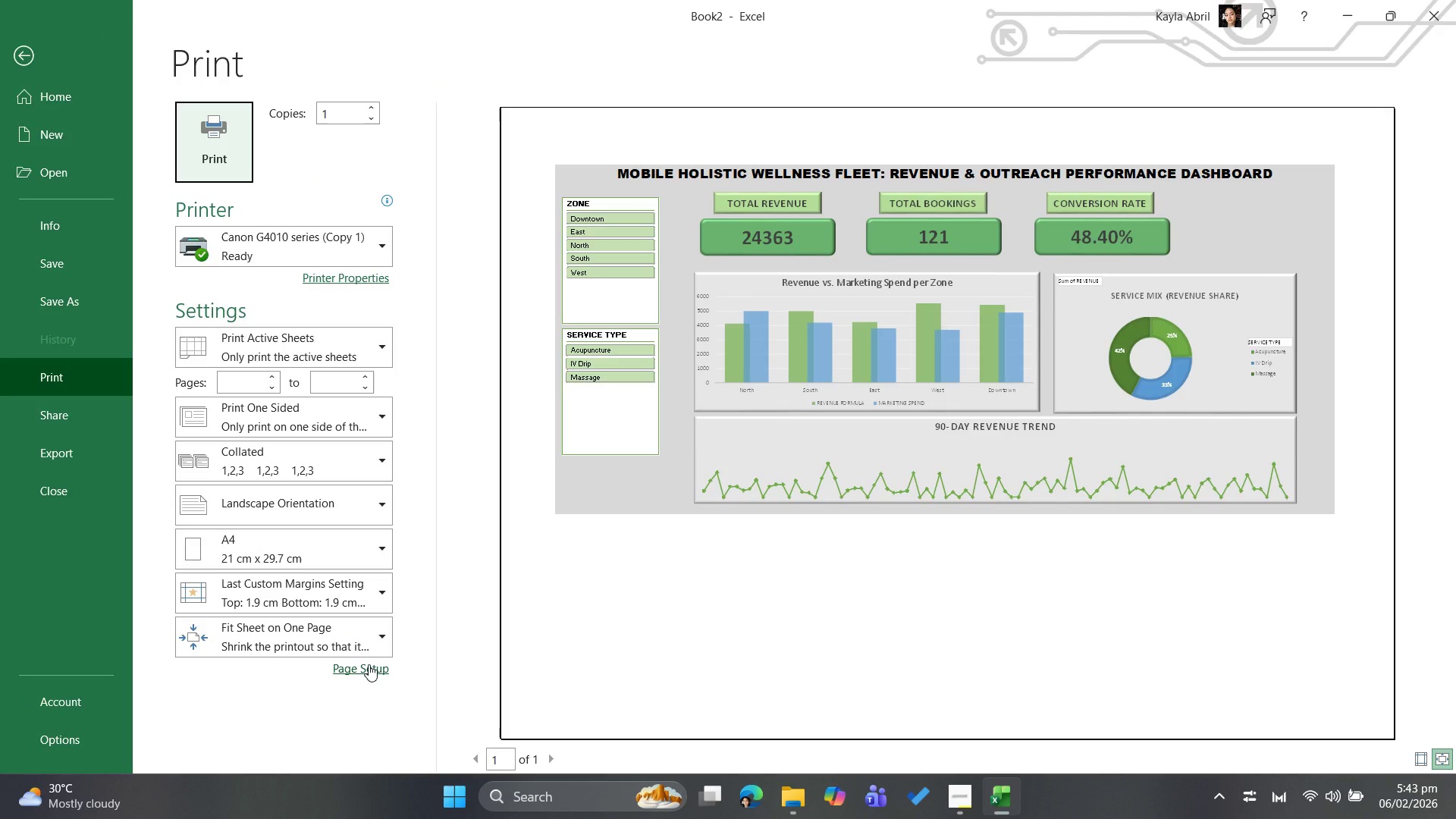 
wait(5.97)
 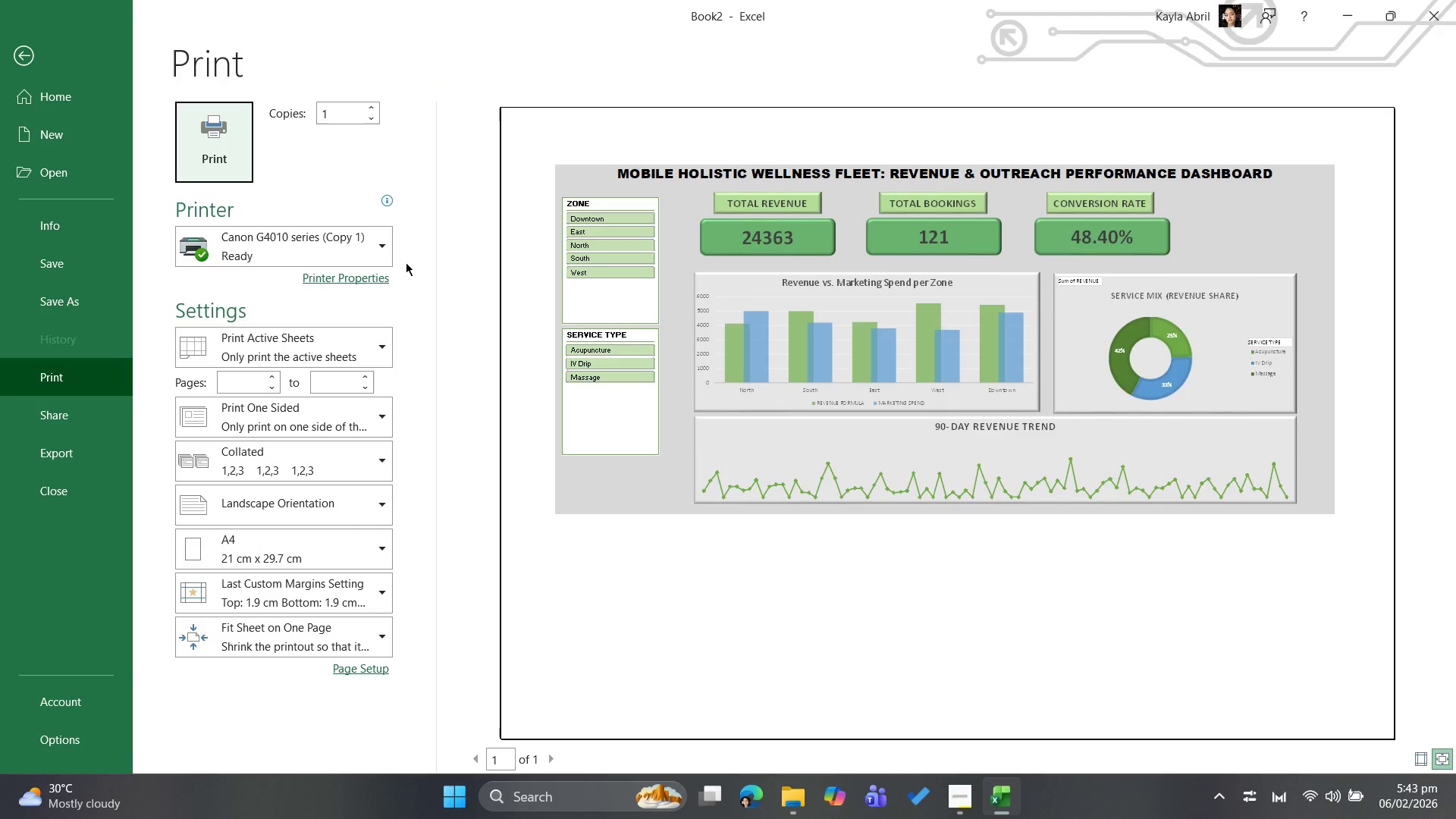 
left_click([369, 664])
 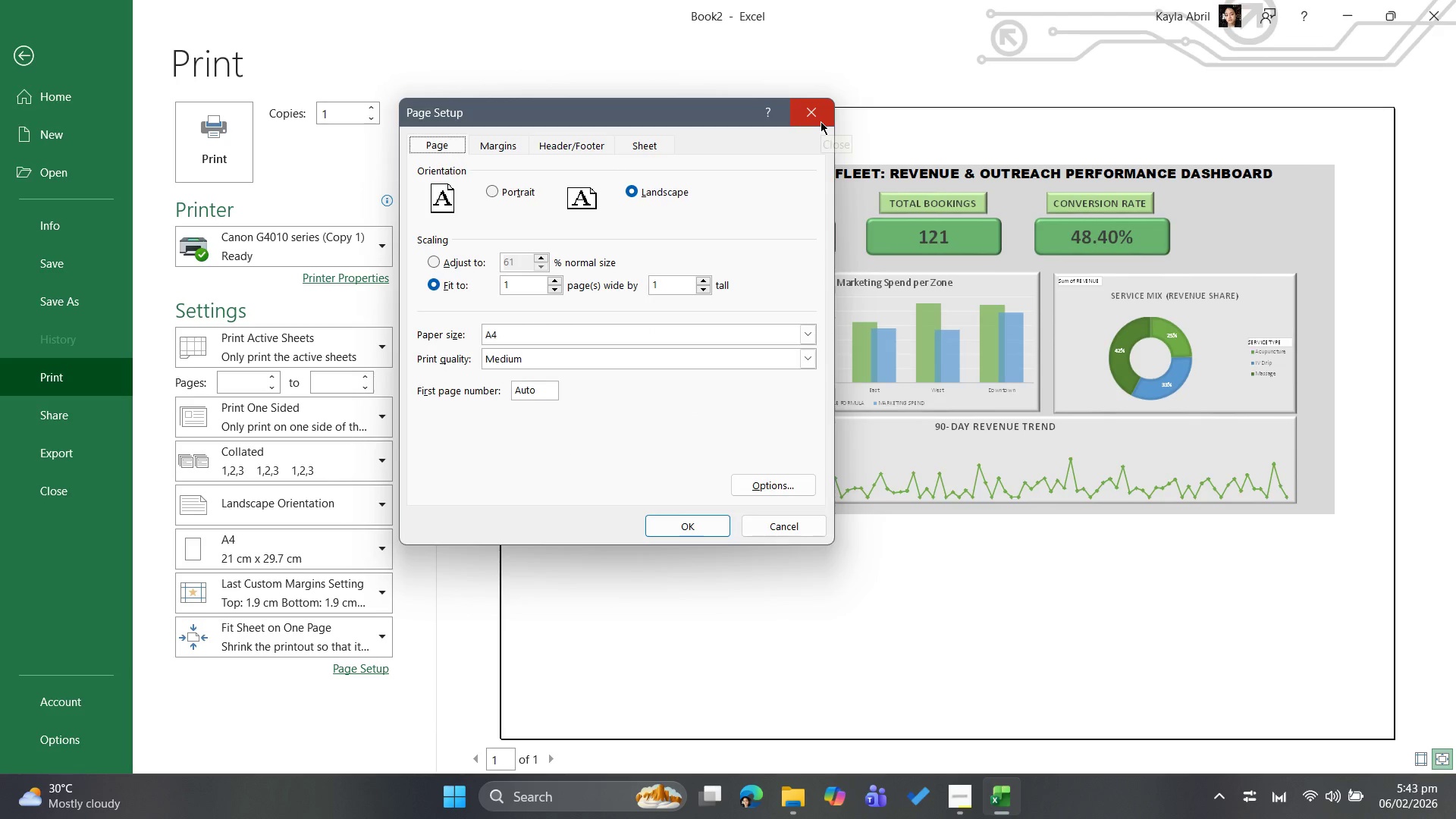 
wait(6.14)
 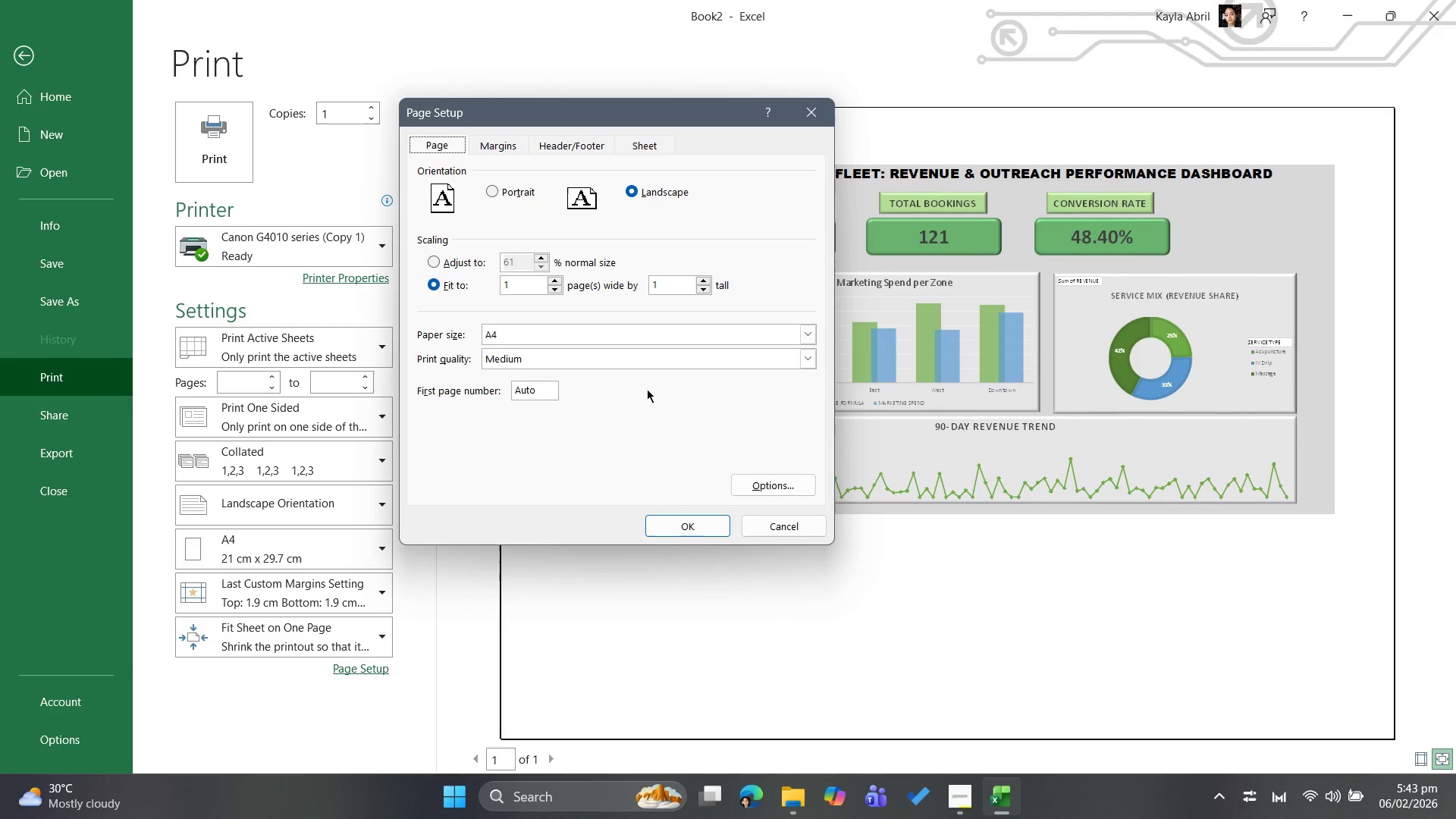 
left_click([819, 127])
 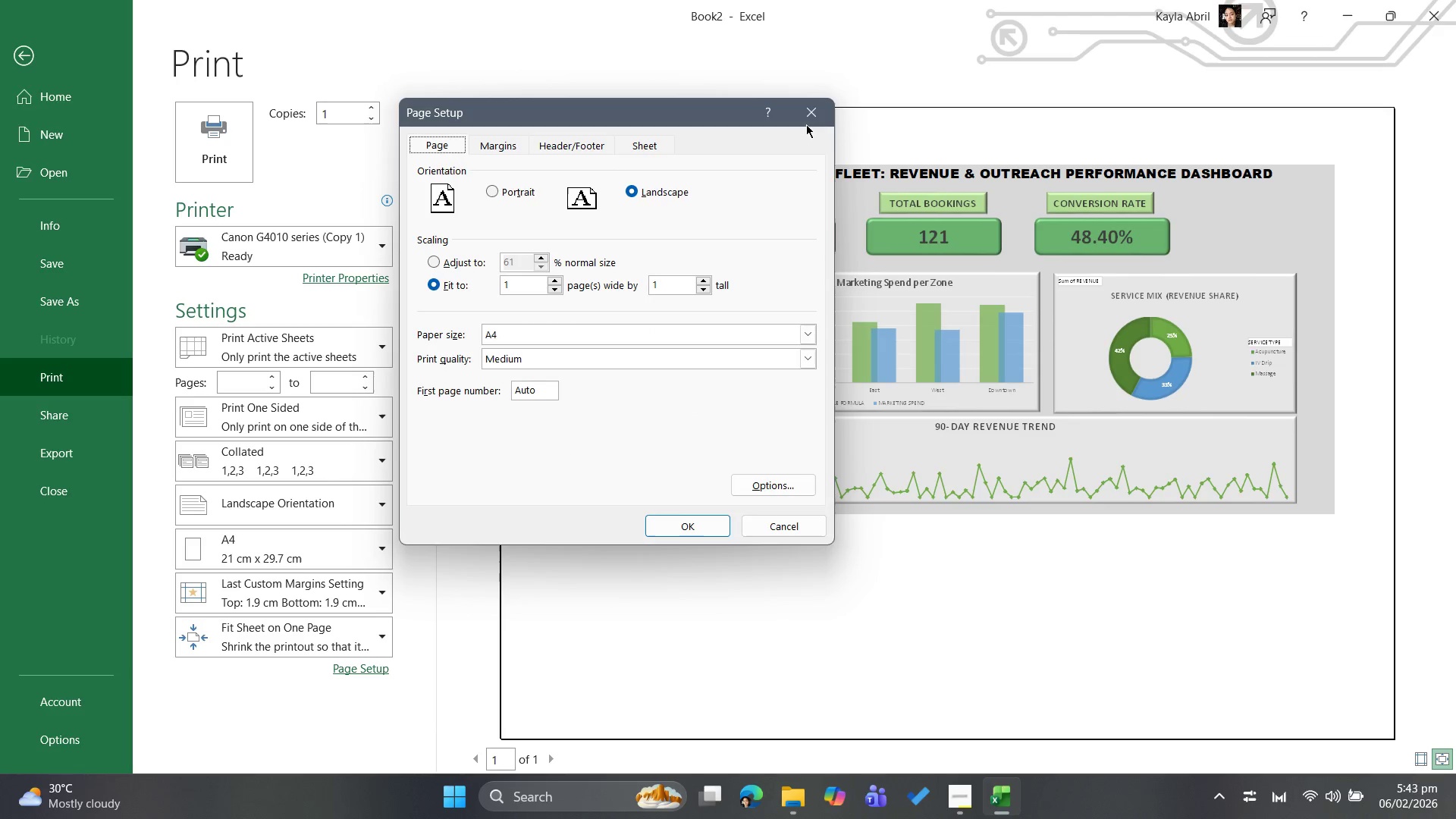 
left_click([814, 118])
 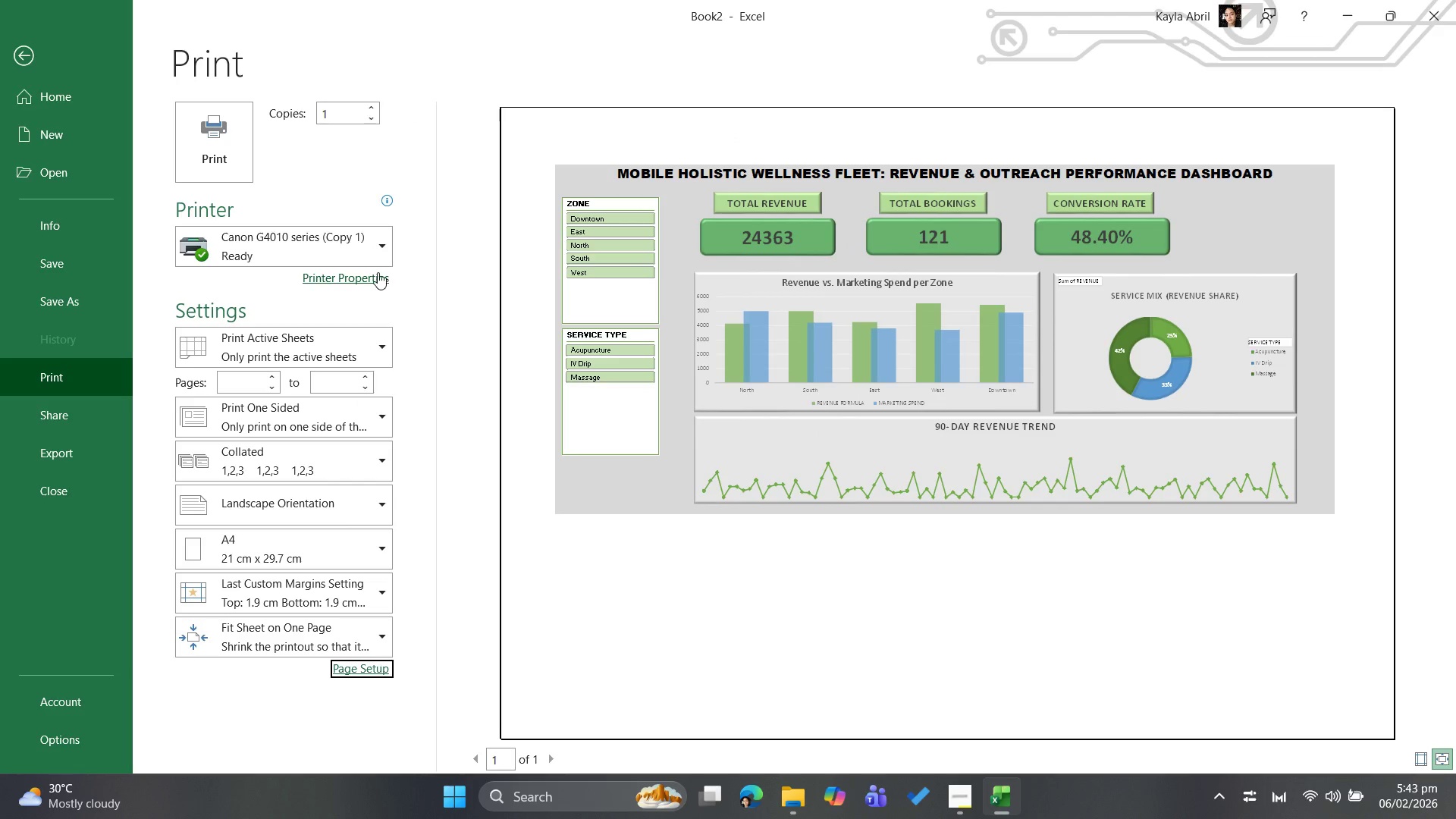 
left_click([378, 246])
 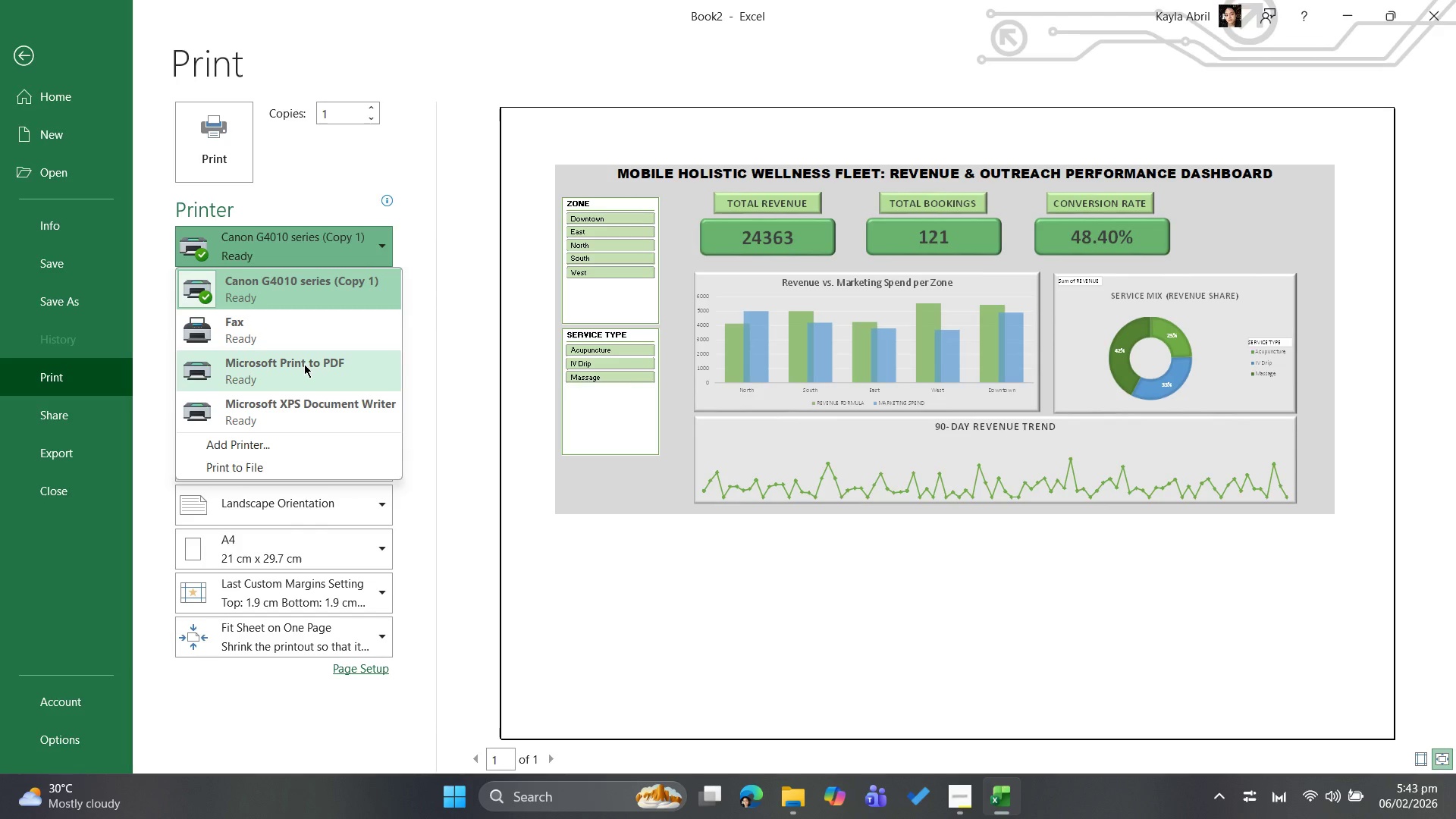 
left_click([304, 364])
 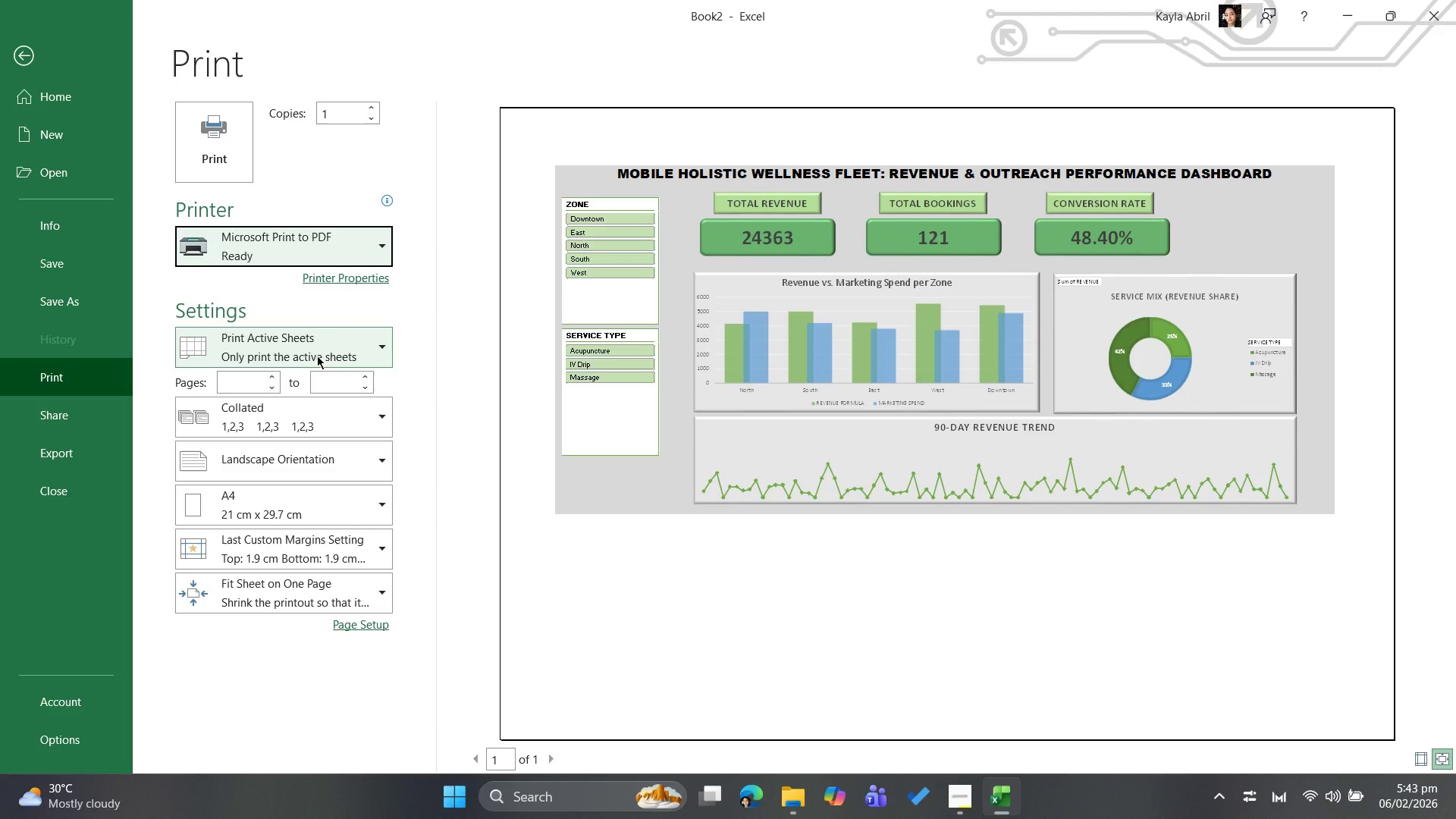 
wait(10.91)
 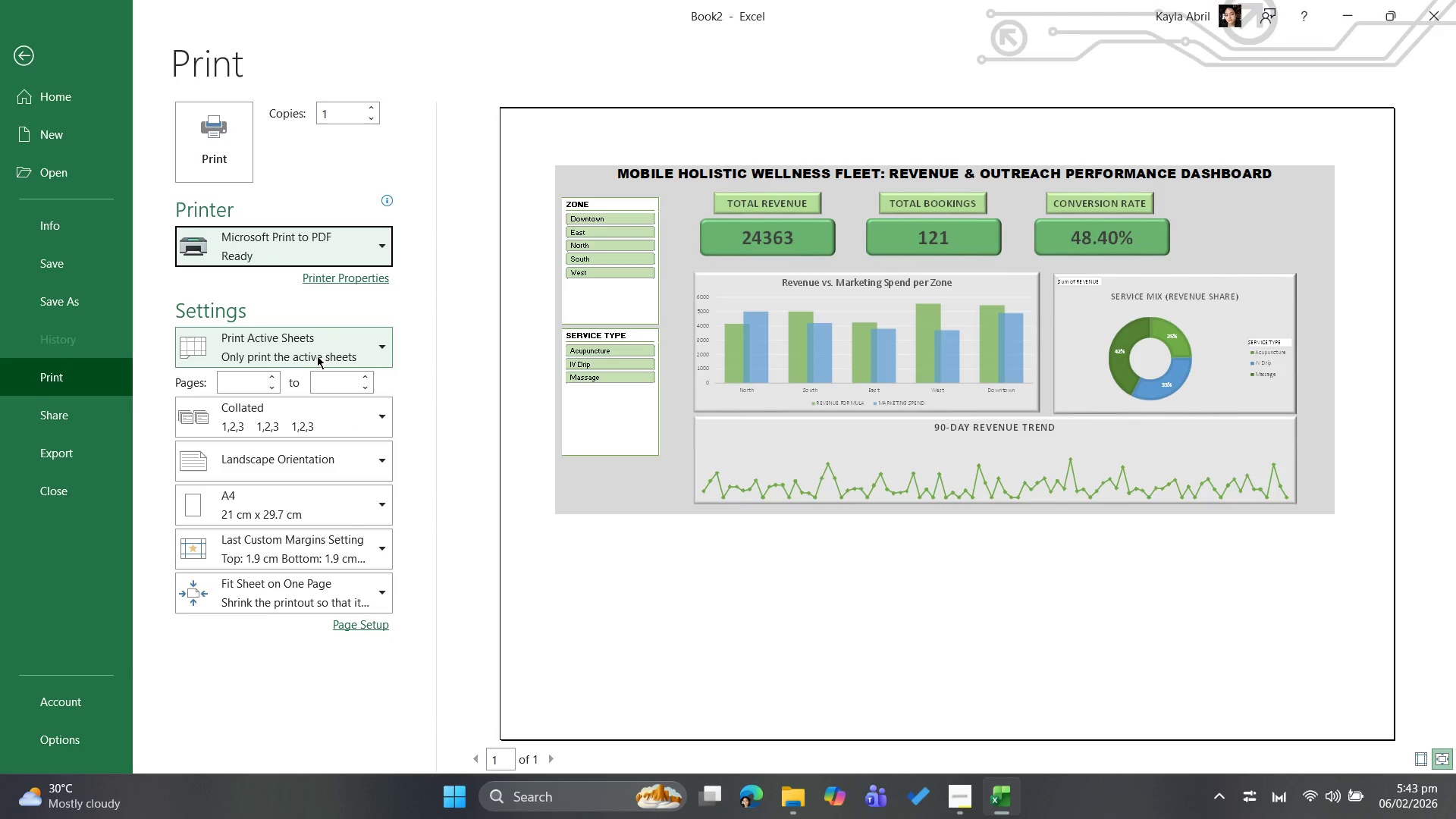 
left_click([67, 50])
 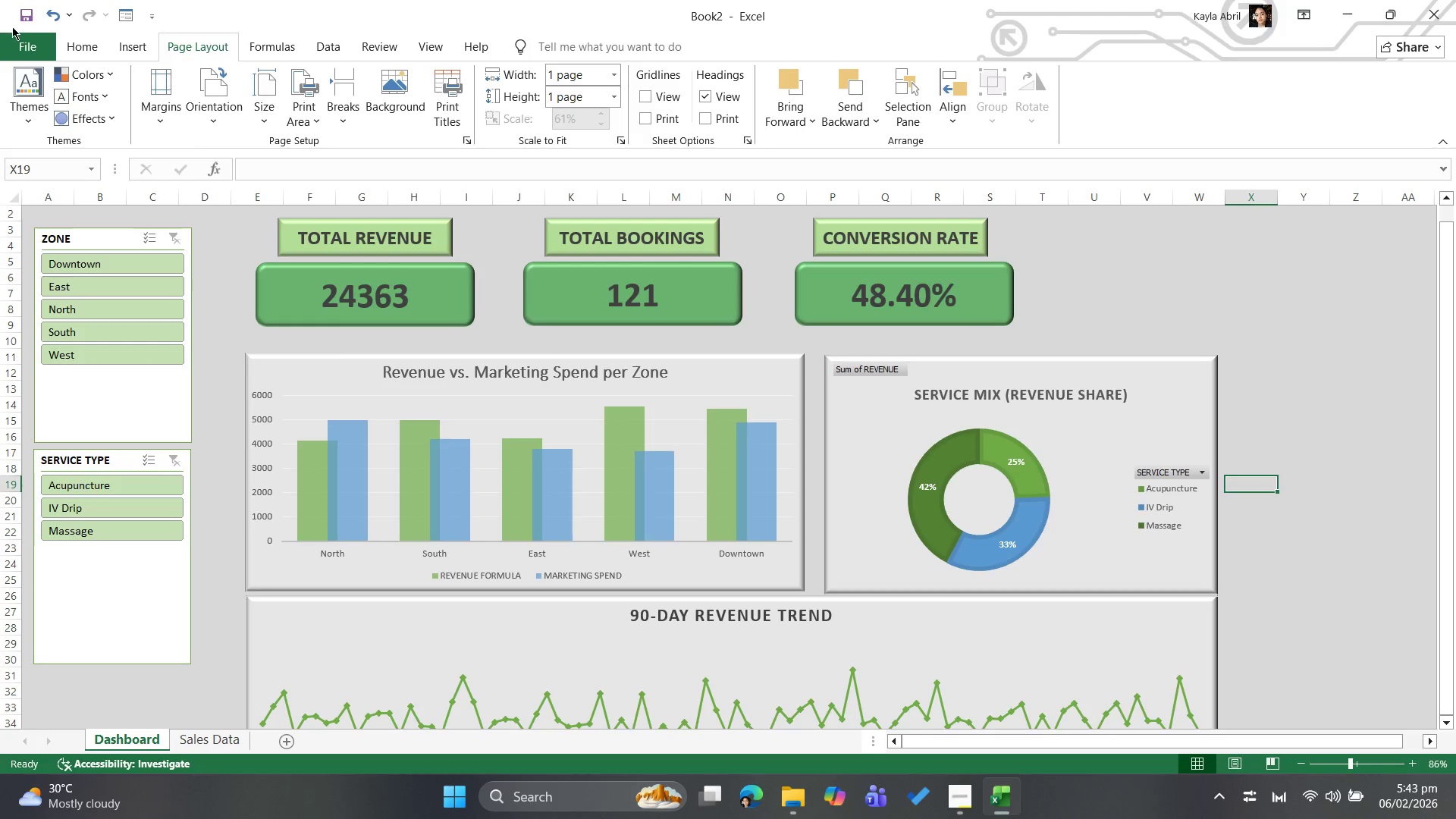 
left_click([24, 41])
 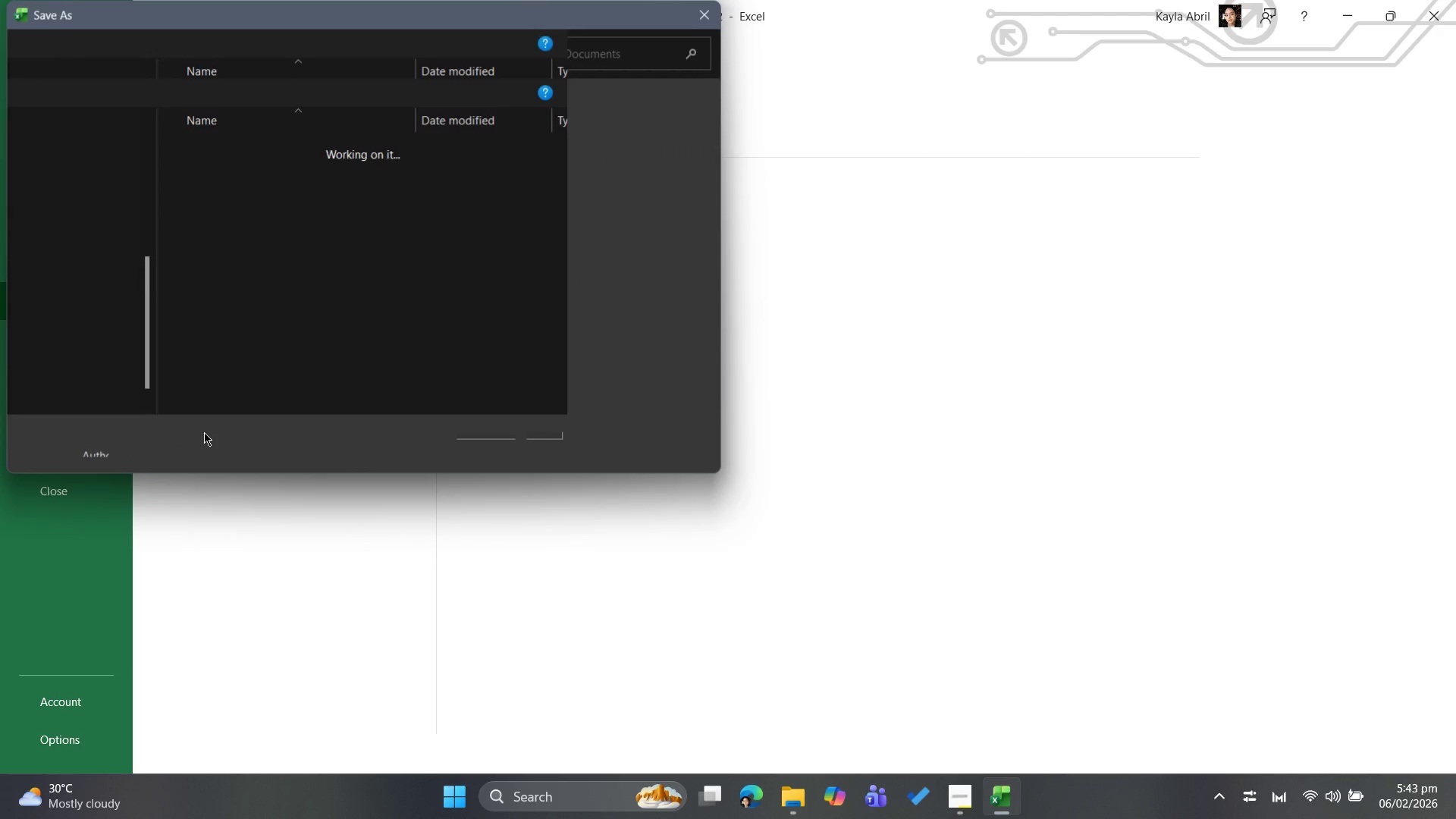 
scroll: coordinate [83, 214], scroll_direction: up, amount: 12.0
 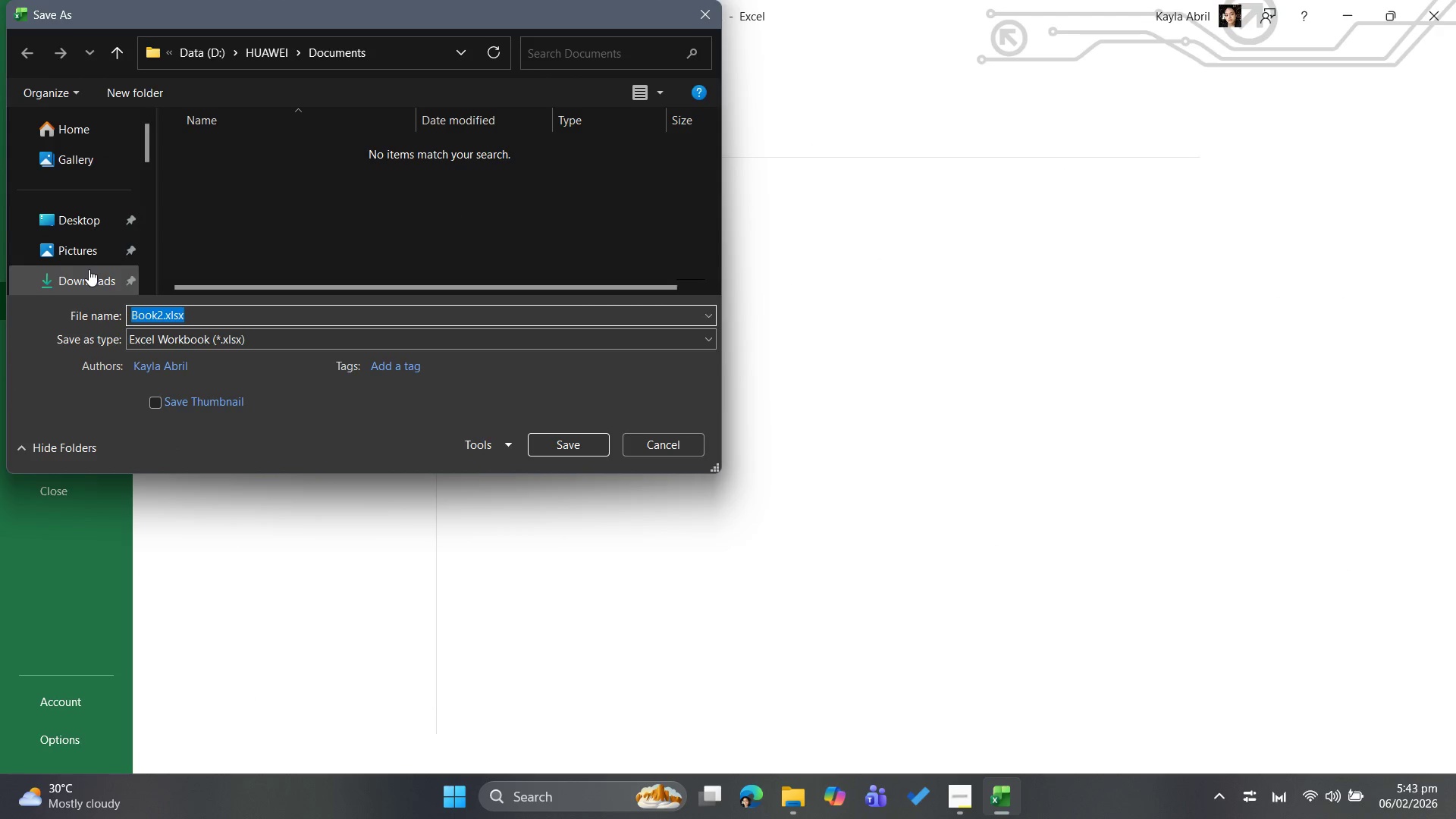 
left_click([89, 269])
 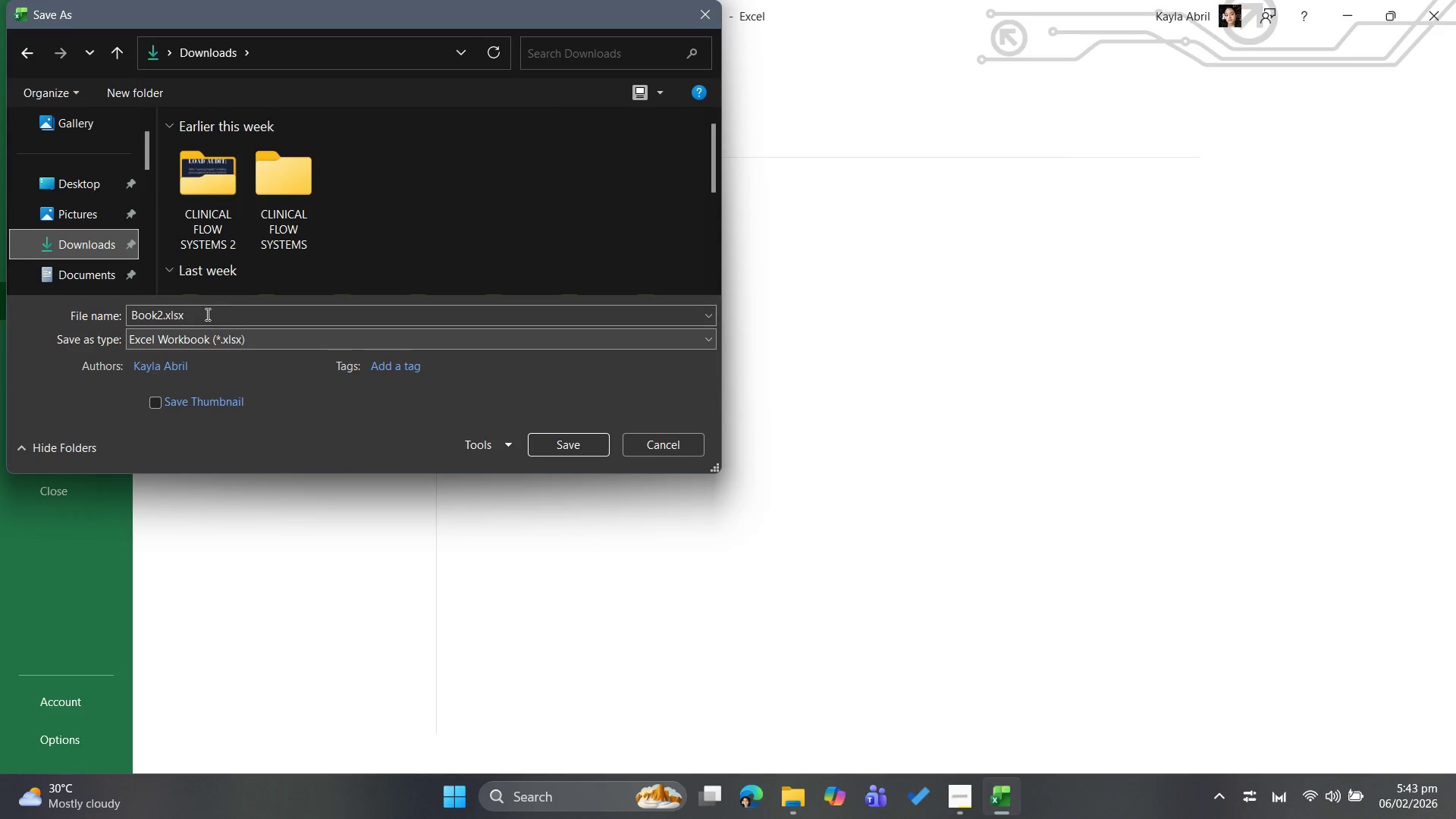 
left_click([206, 313])
 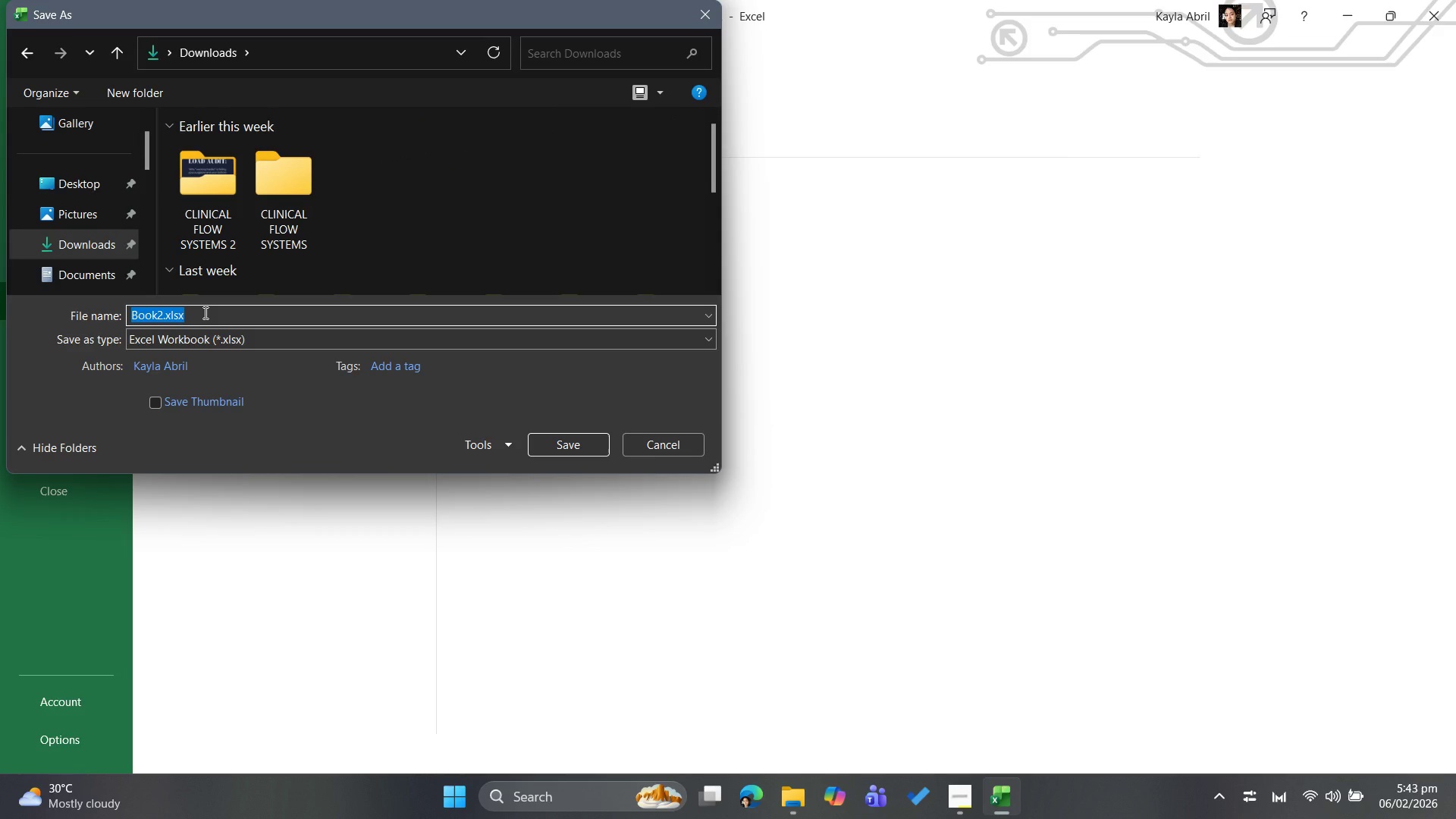 
hold_key(key=Backspace, duration=1.5)
 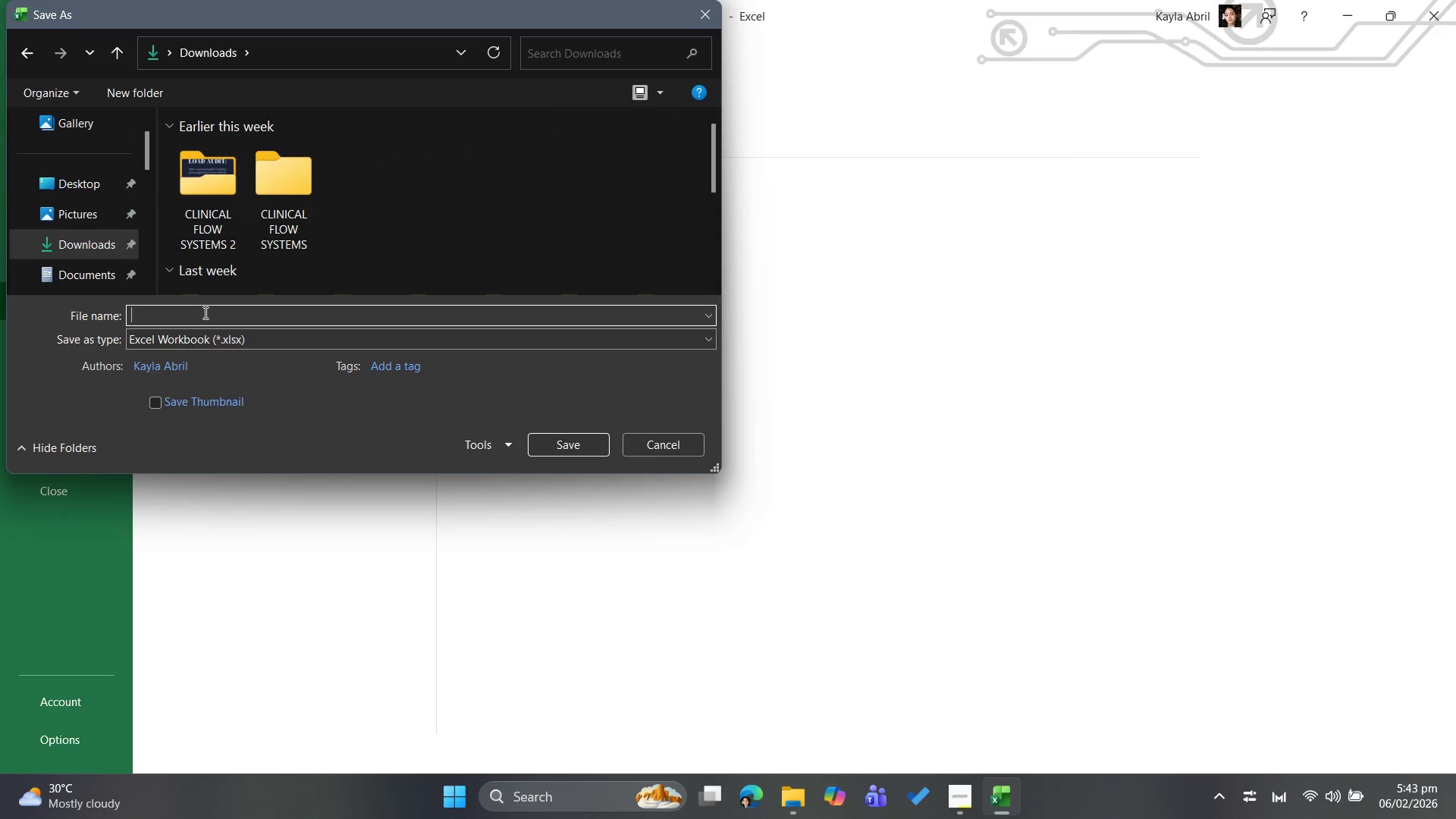 
hold_key(key=Backspace, duration=1.5)
 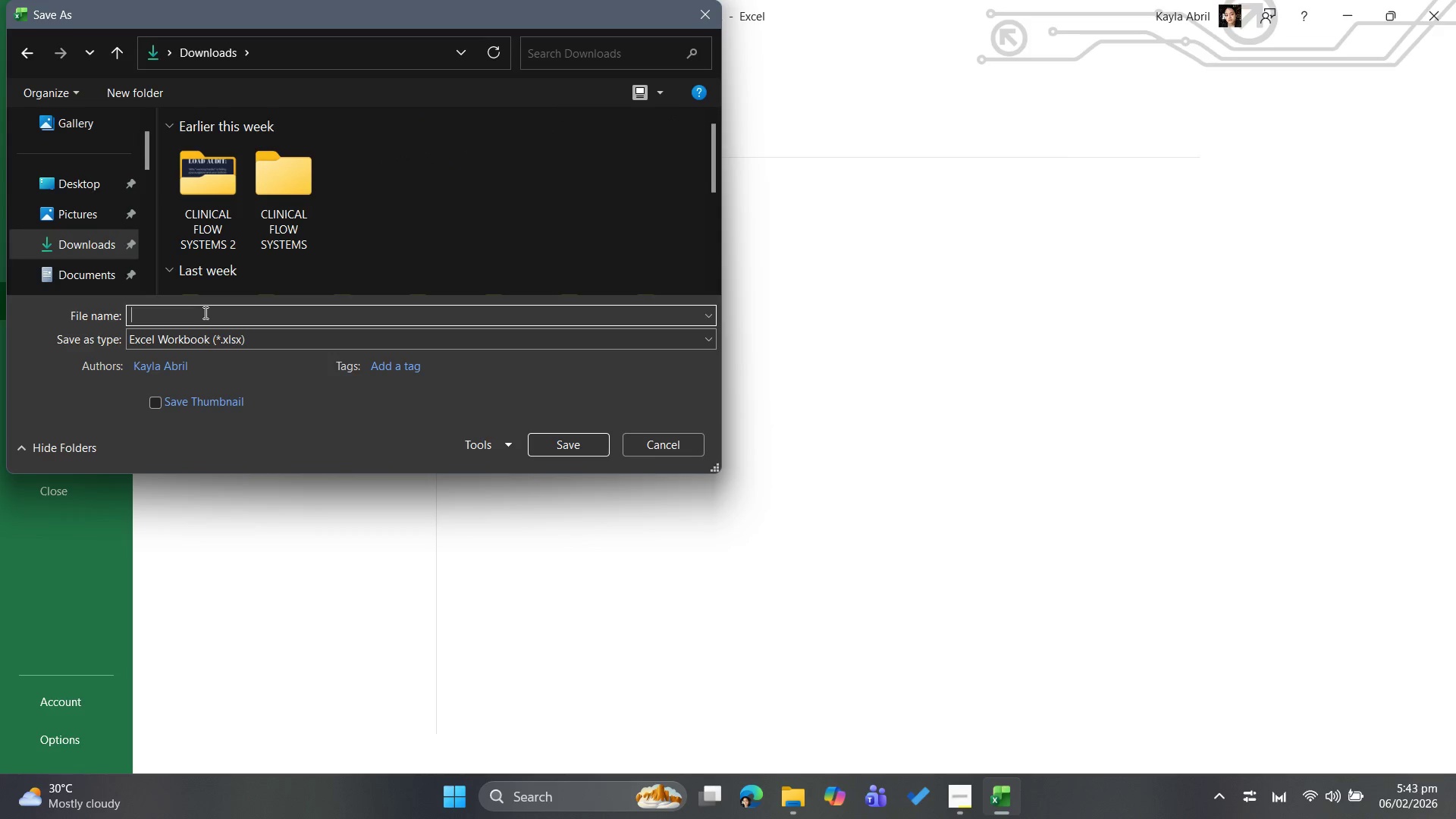 
hold_key(key=Backspace, duration=1.52)
 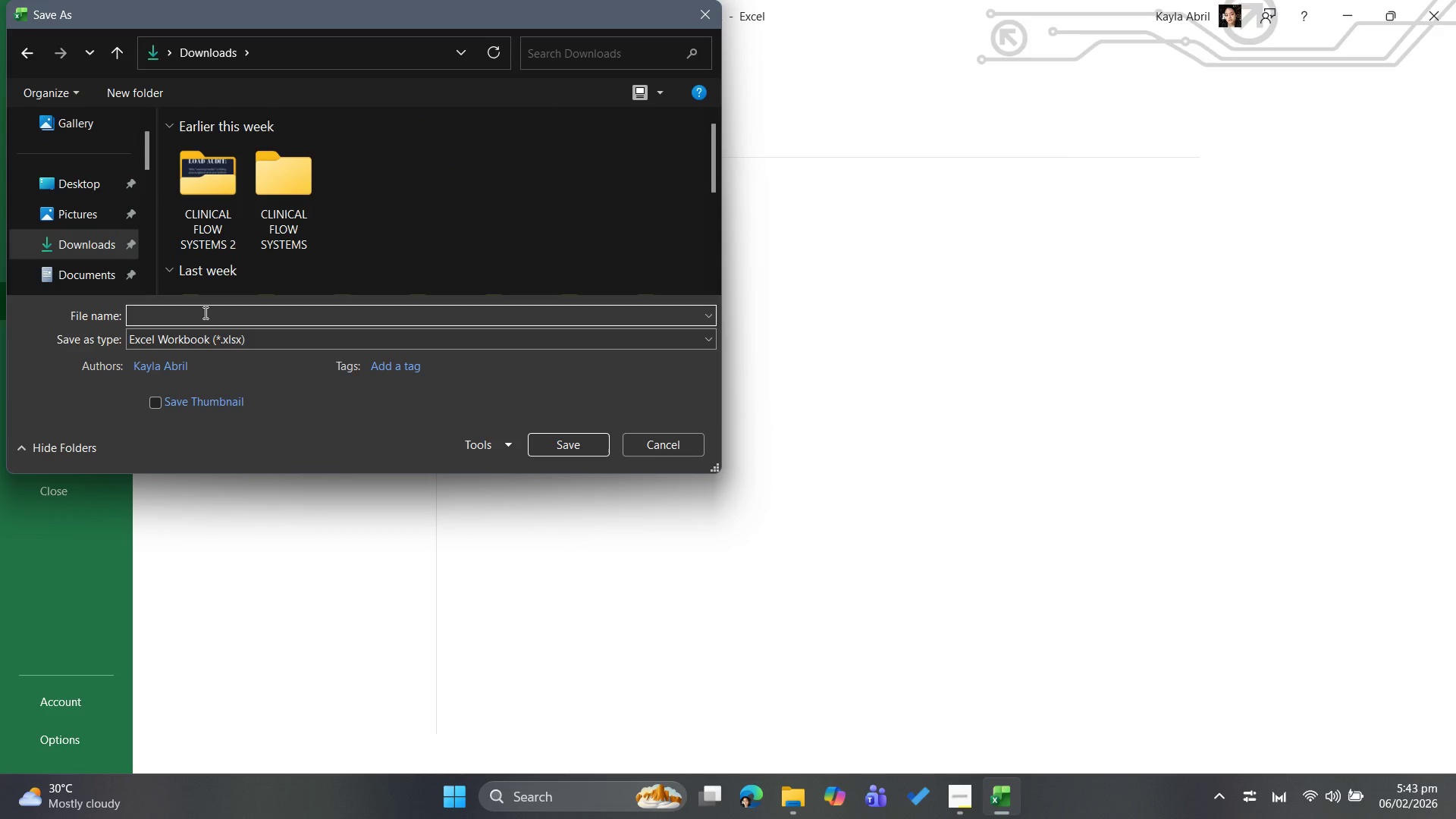 
hold_key(key=Backspace, duration=1.52)
 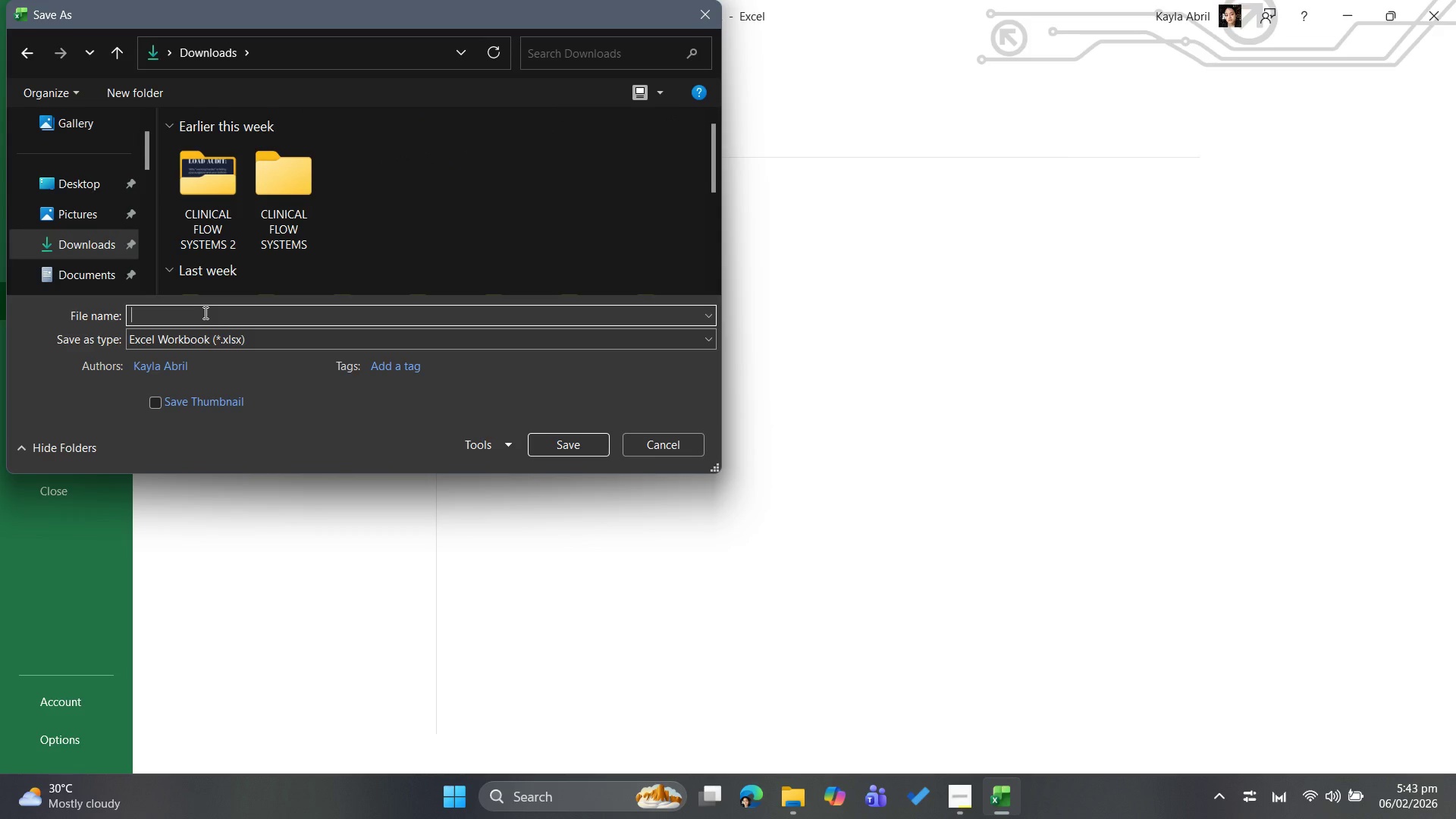 
hold_key(key=Backspace, duration=1.16)
 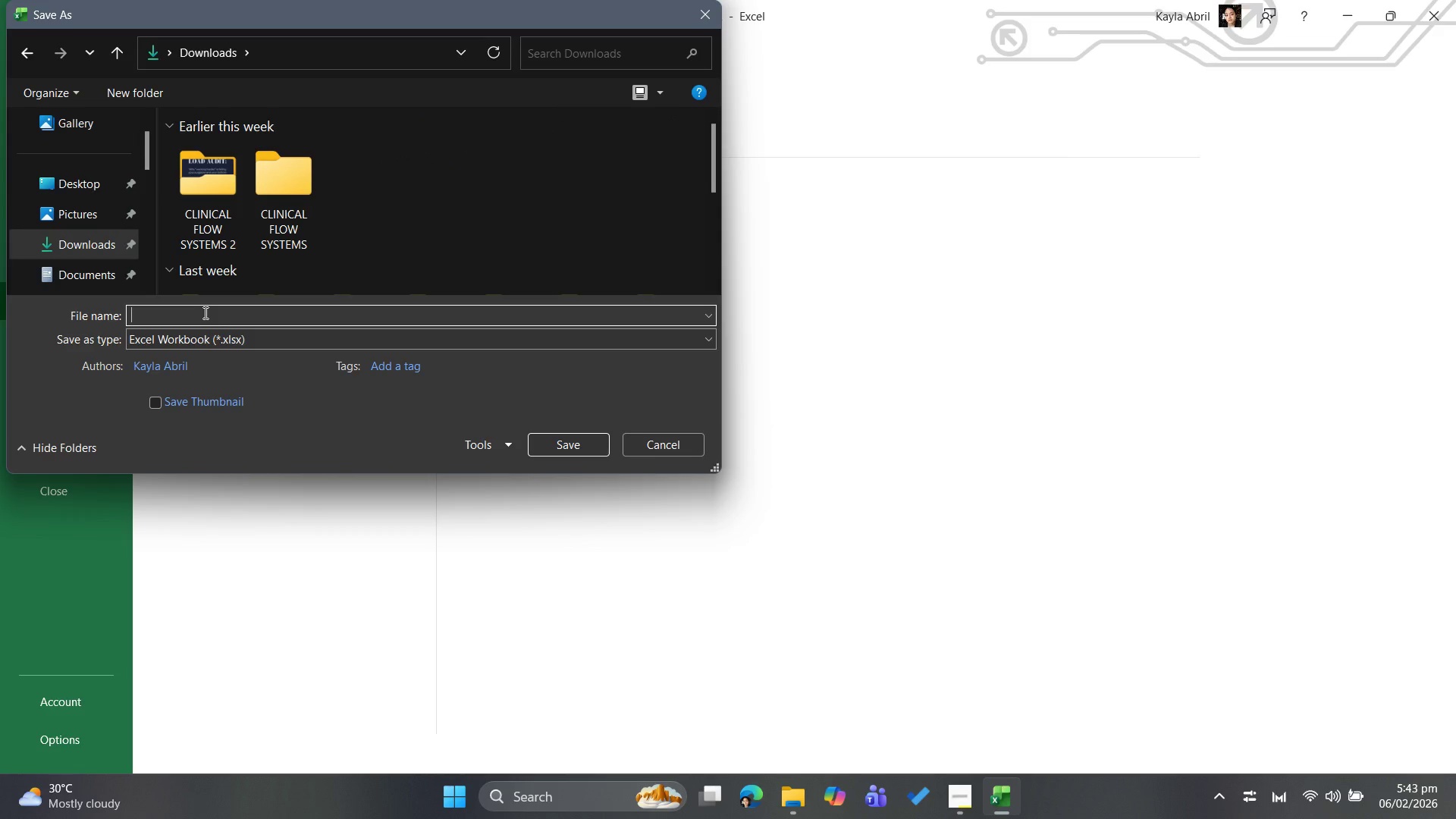 
wait(9.39)
 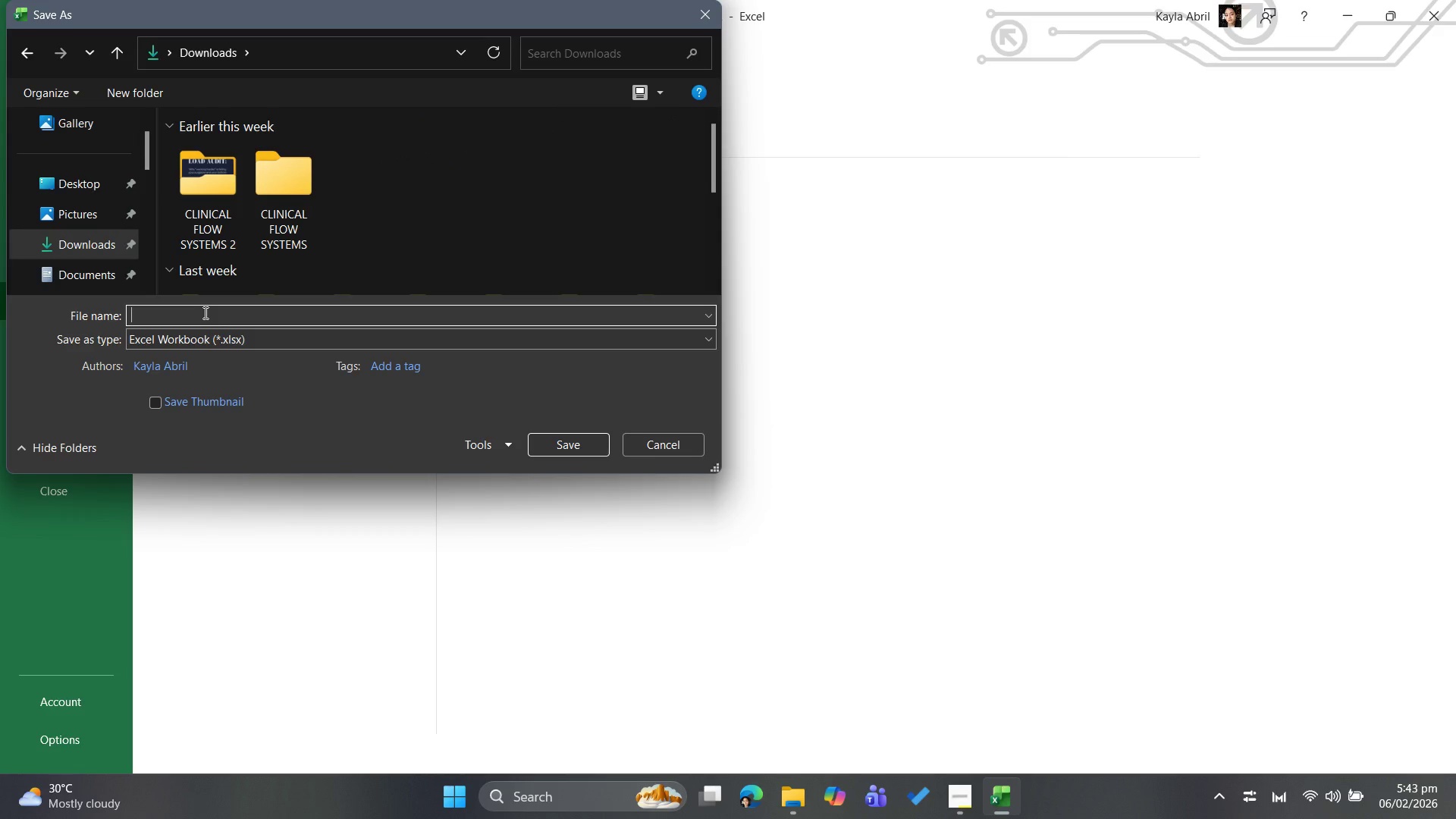 
type(MOBILE HOLISTIC WELLNESS FLEET)
 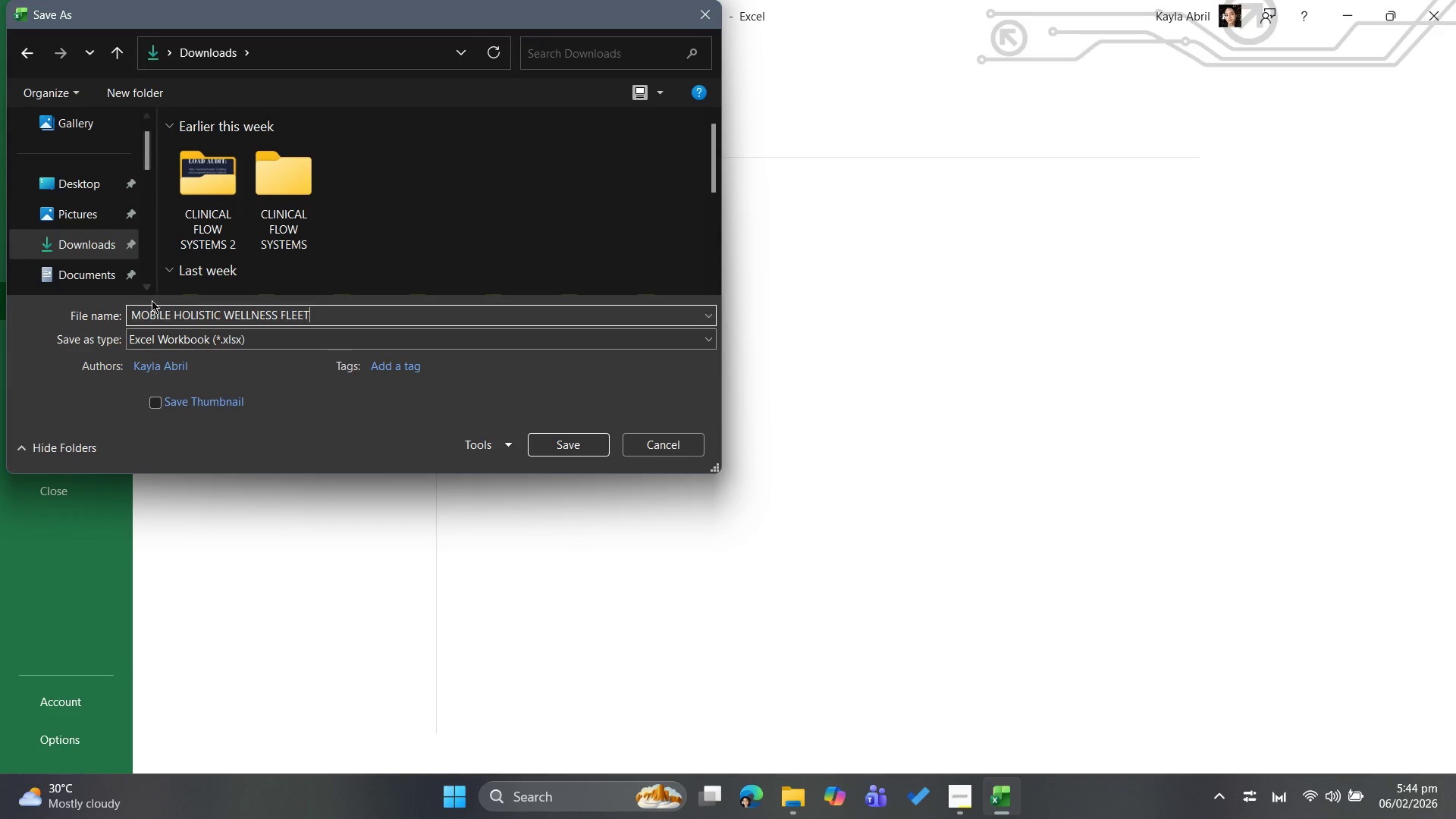 
left_click([180, 343])
 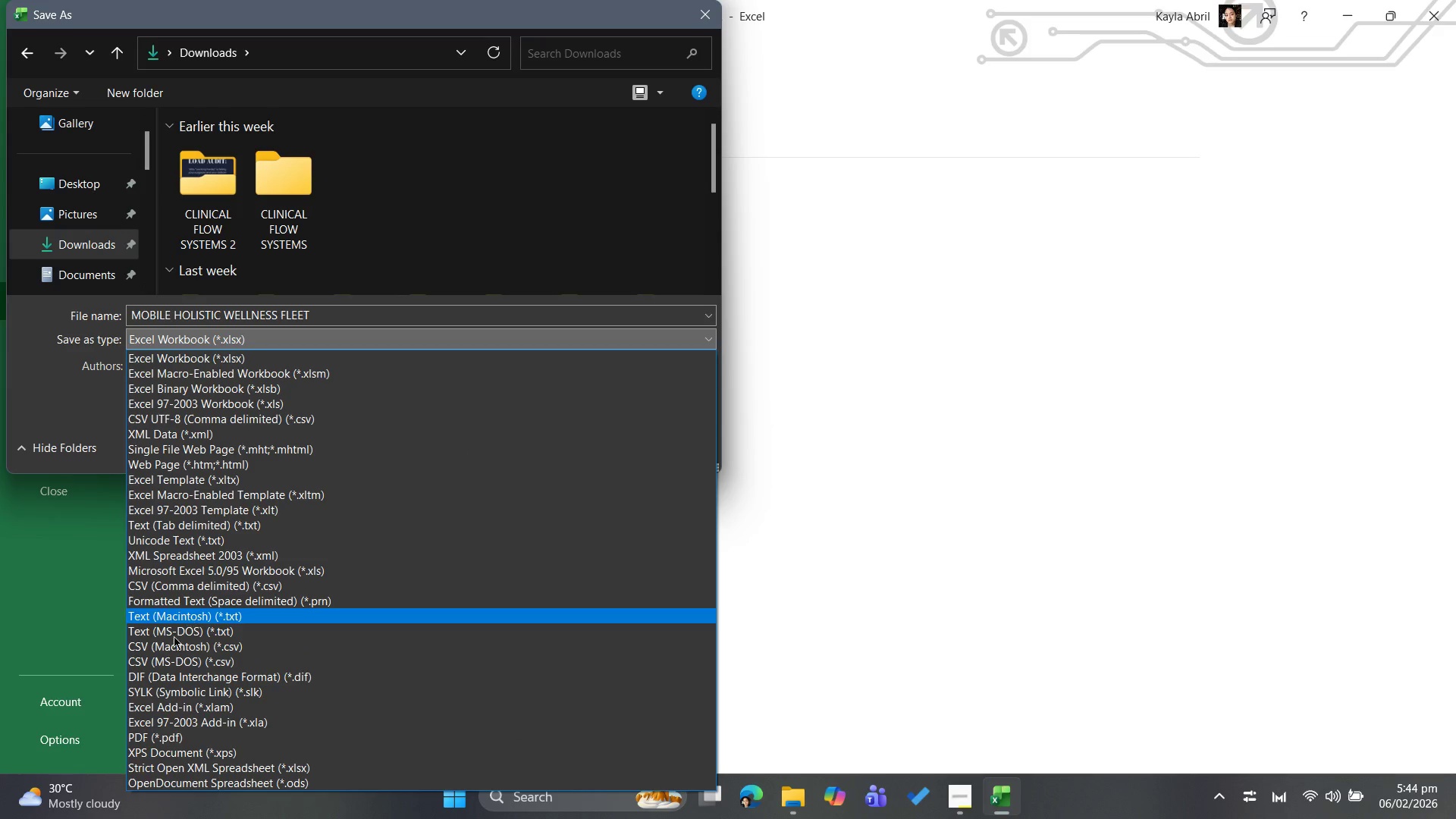 
left_click([167, 742])
 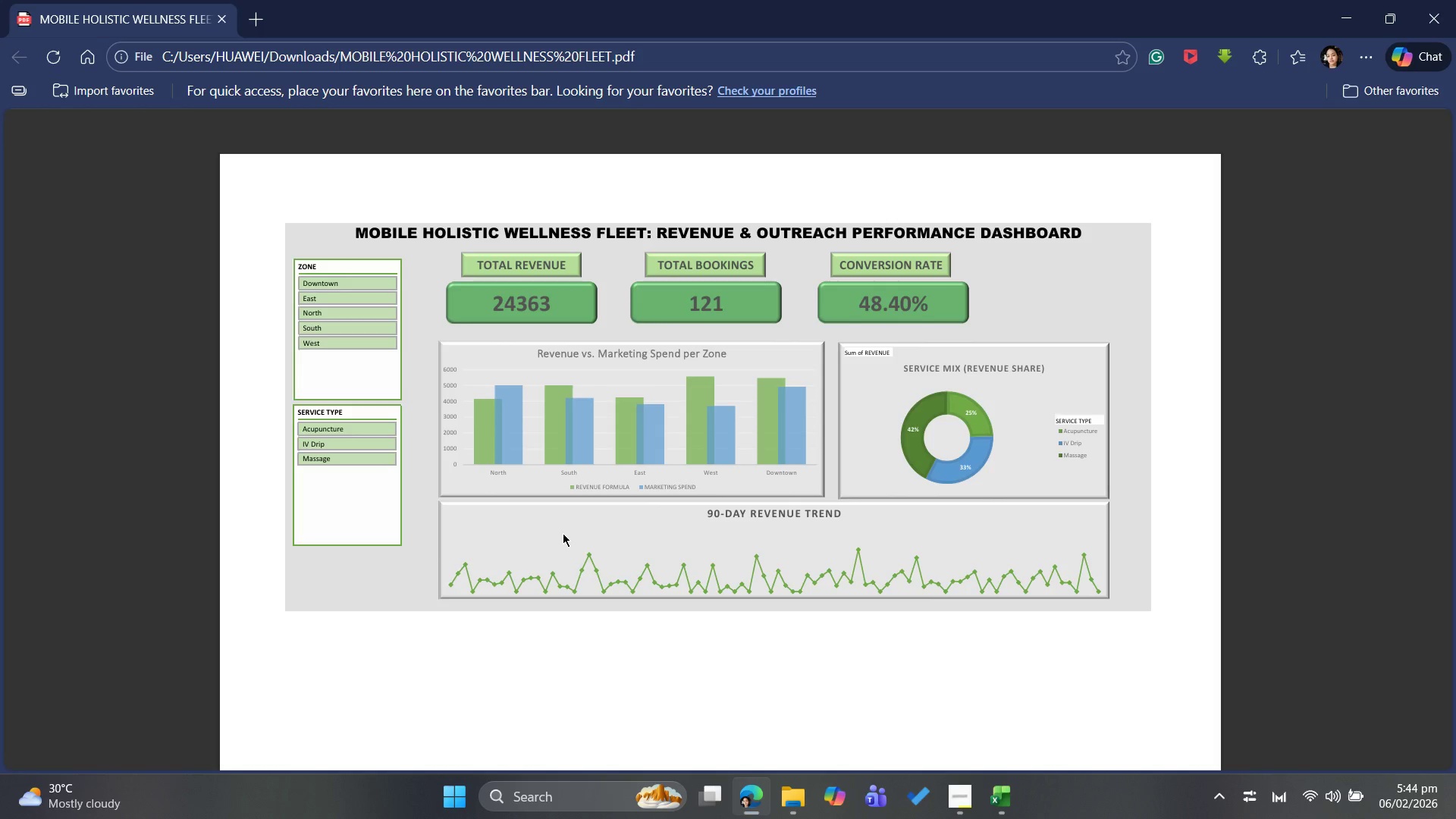 
wait(20.0)
 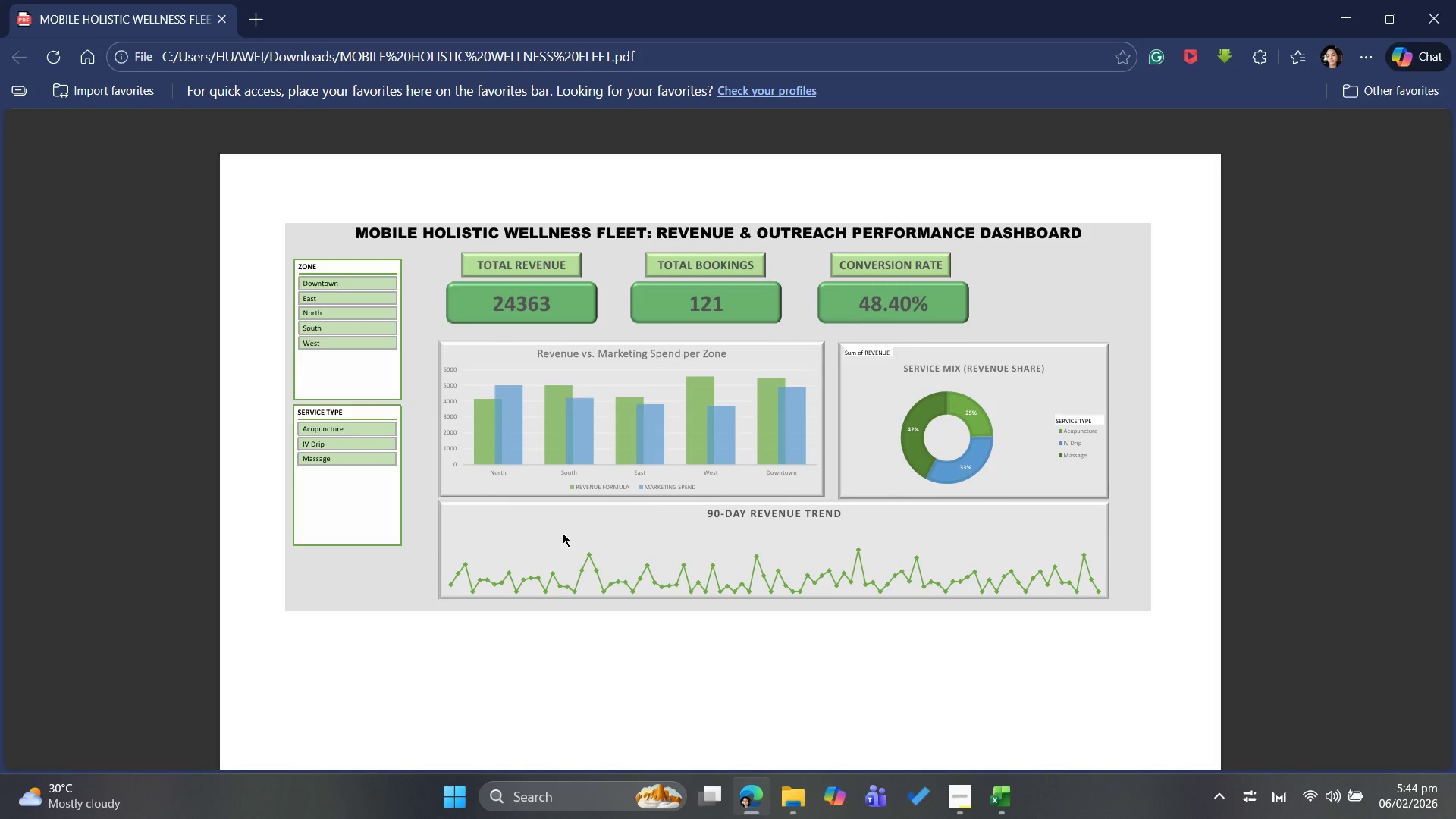 
left_click([1011, 805])
 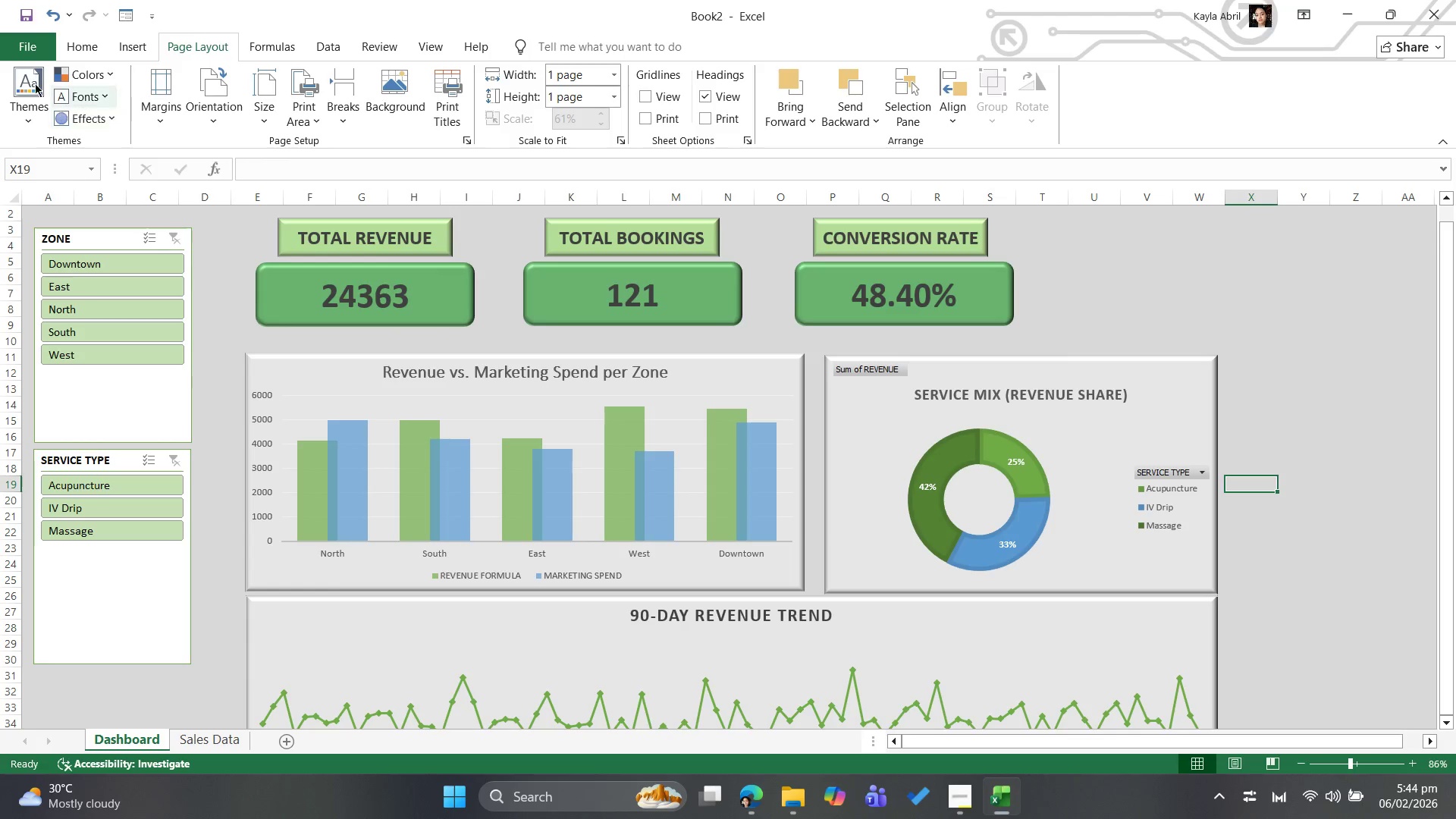 
left_click([29, 55])
 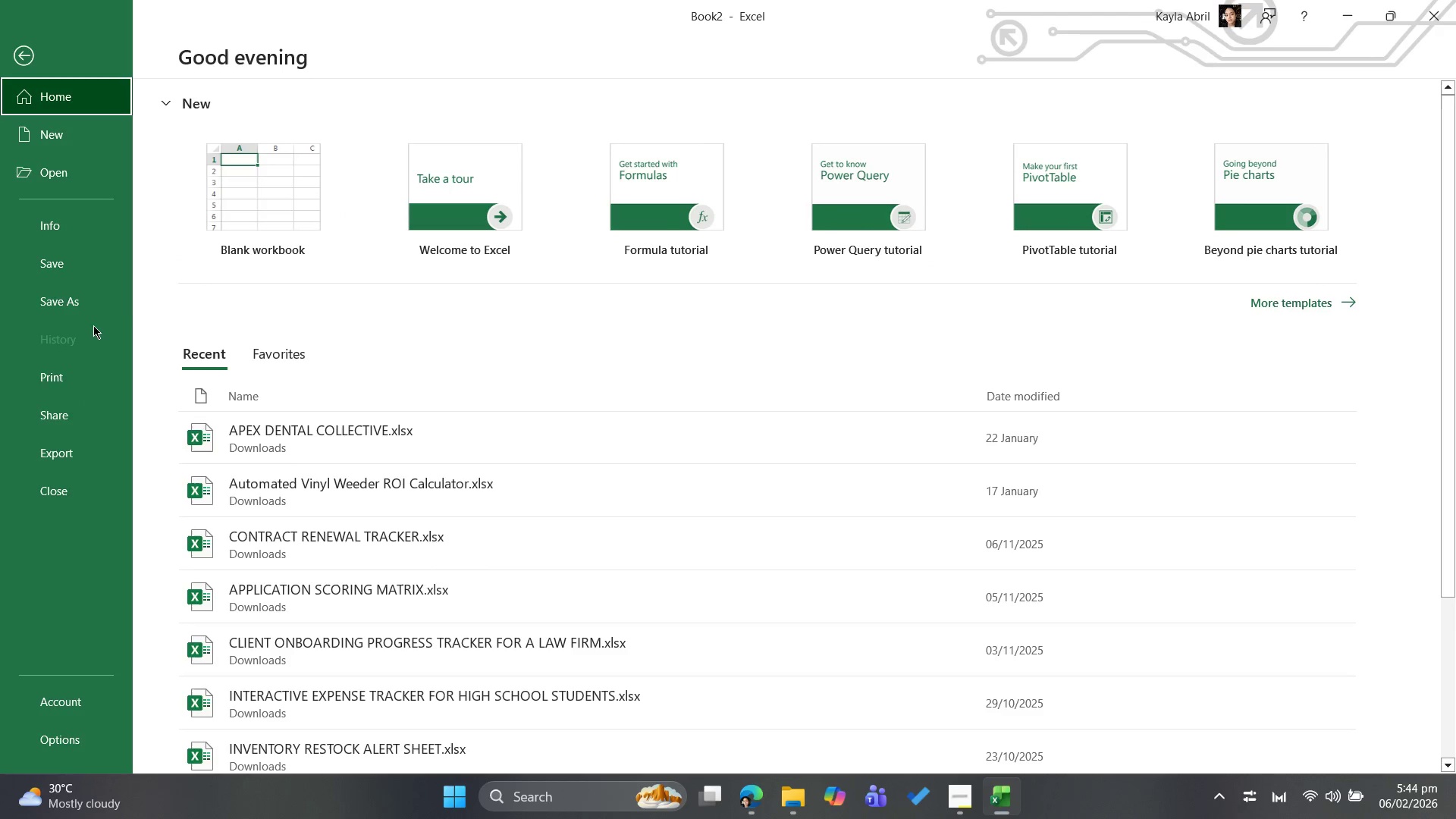 
left_click([96, 311])
 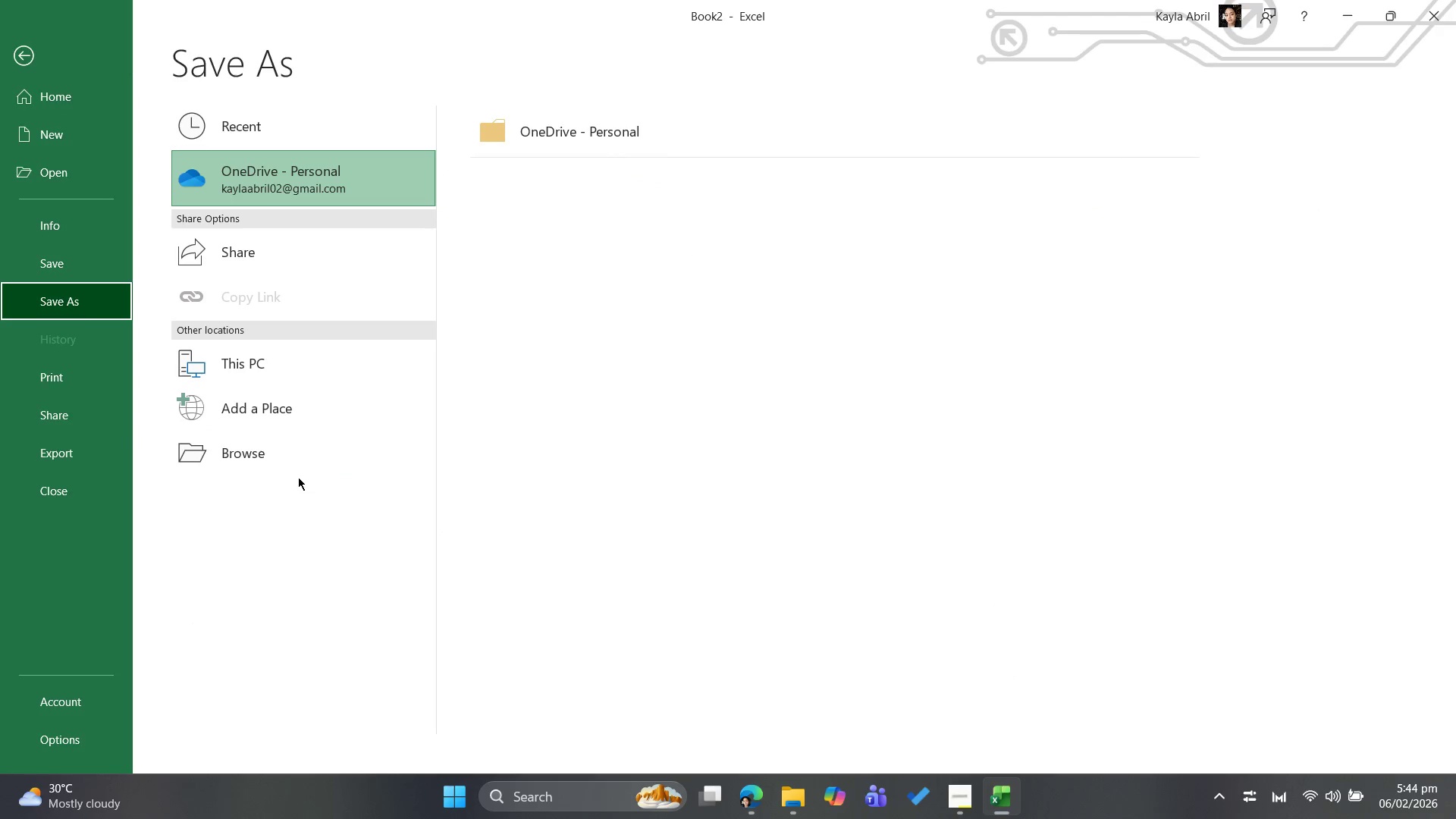 
left_click([288, 463])
 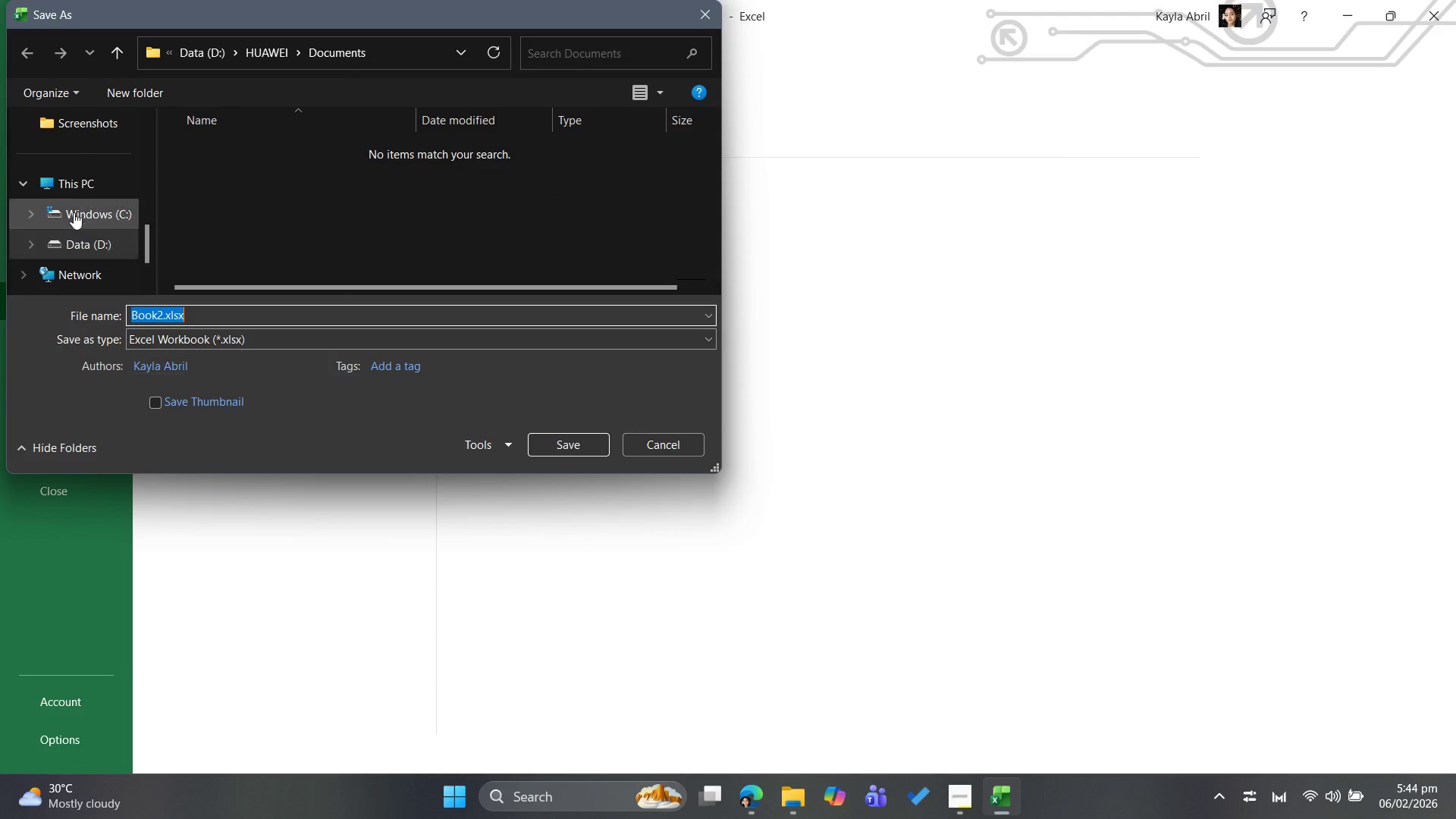 
scroll: coordinate [81, 234], scroll_direction: up, amount: 3.0
 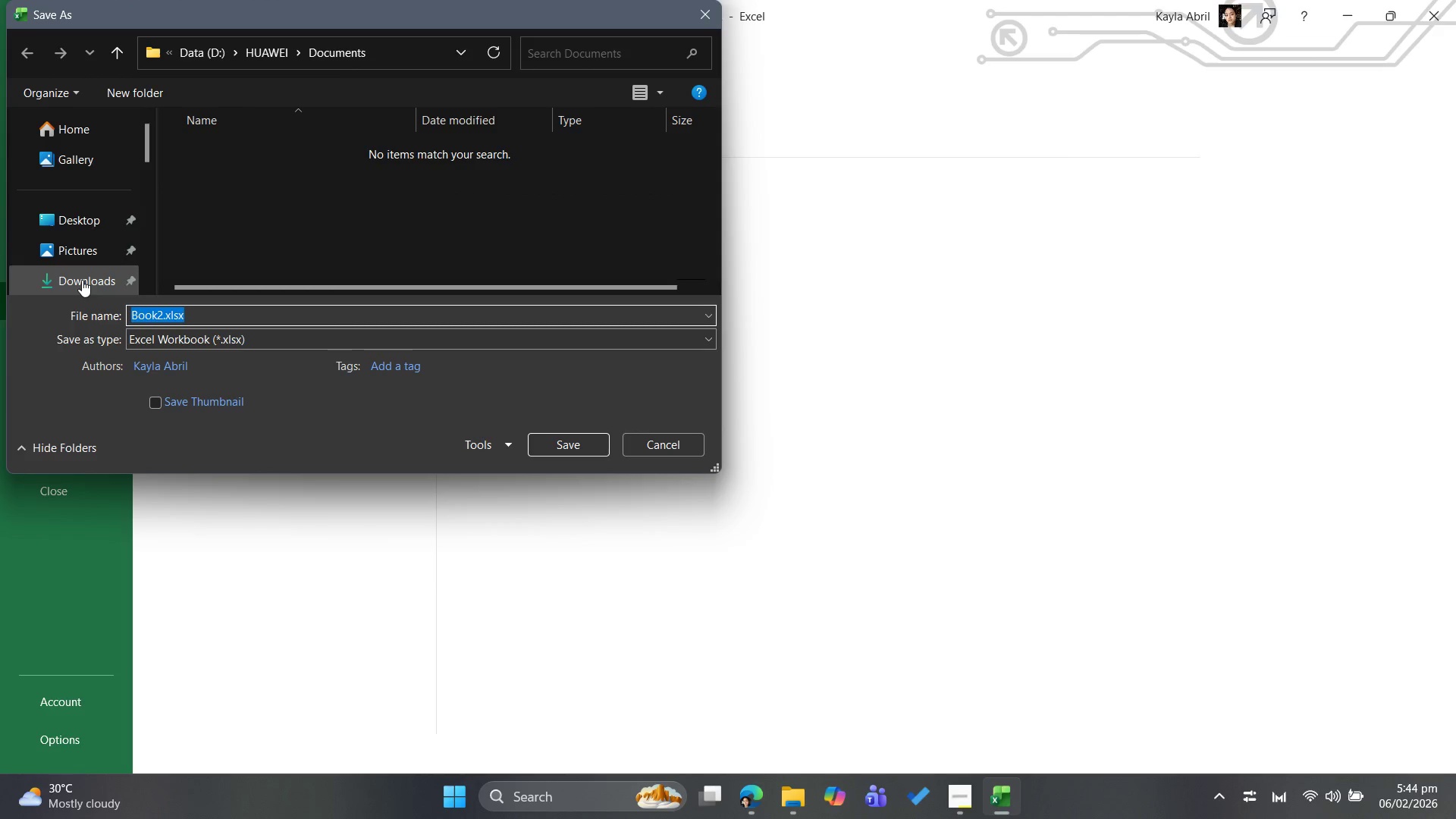 
left_click([82, 280])
 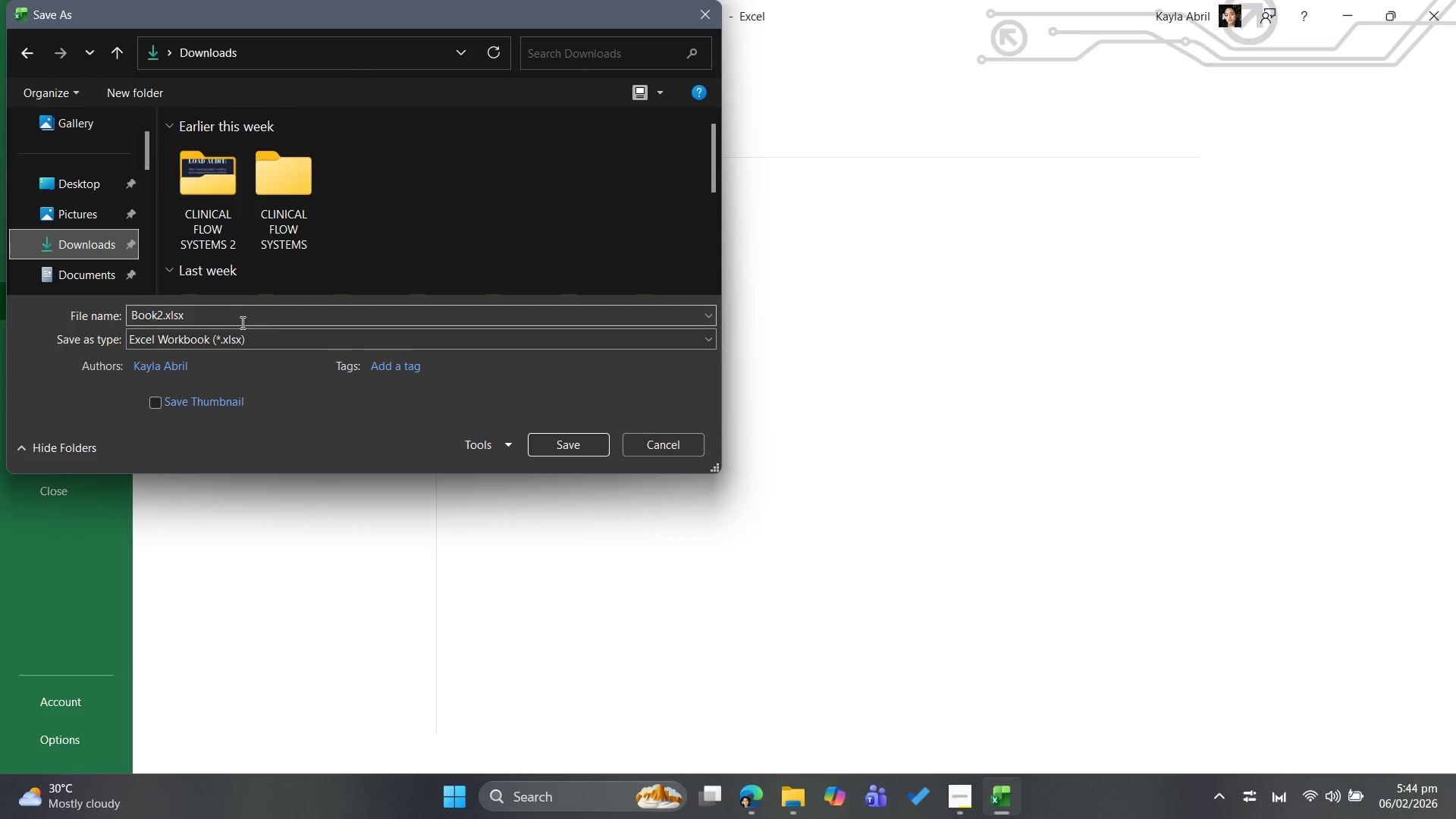 
left_click([230, 315])
 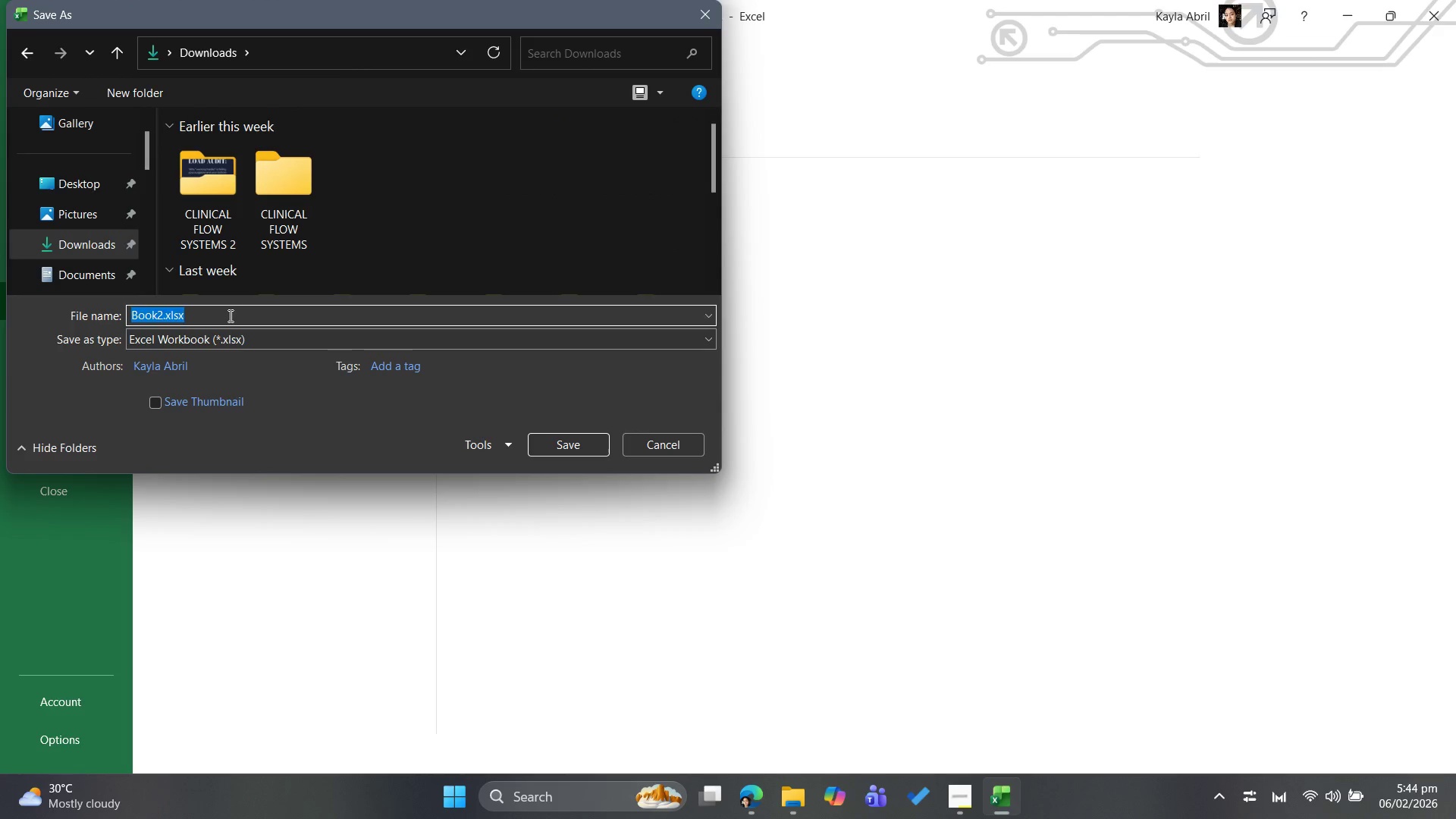 
key(Backspace)
type(MOBILE HOLI)
 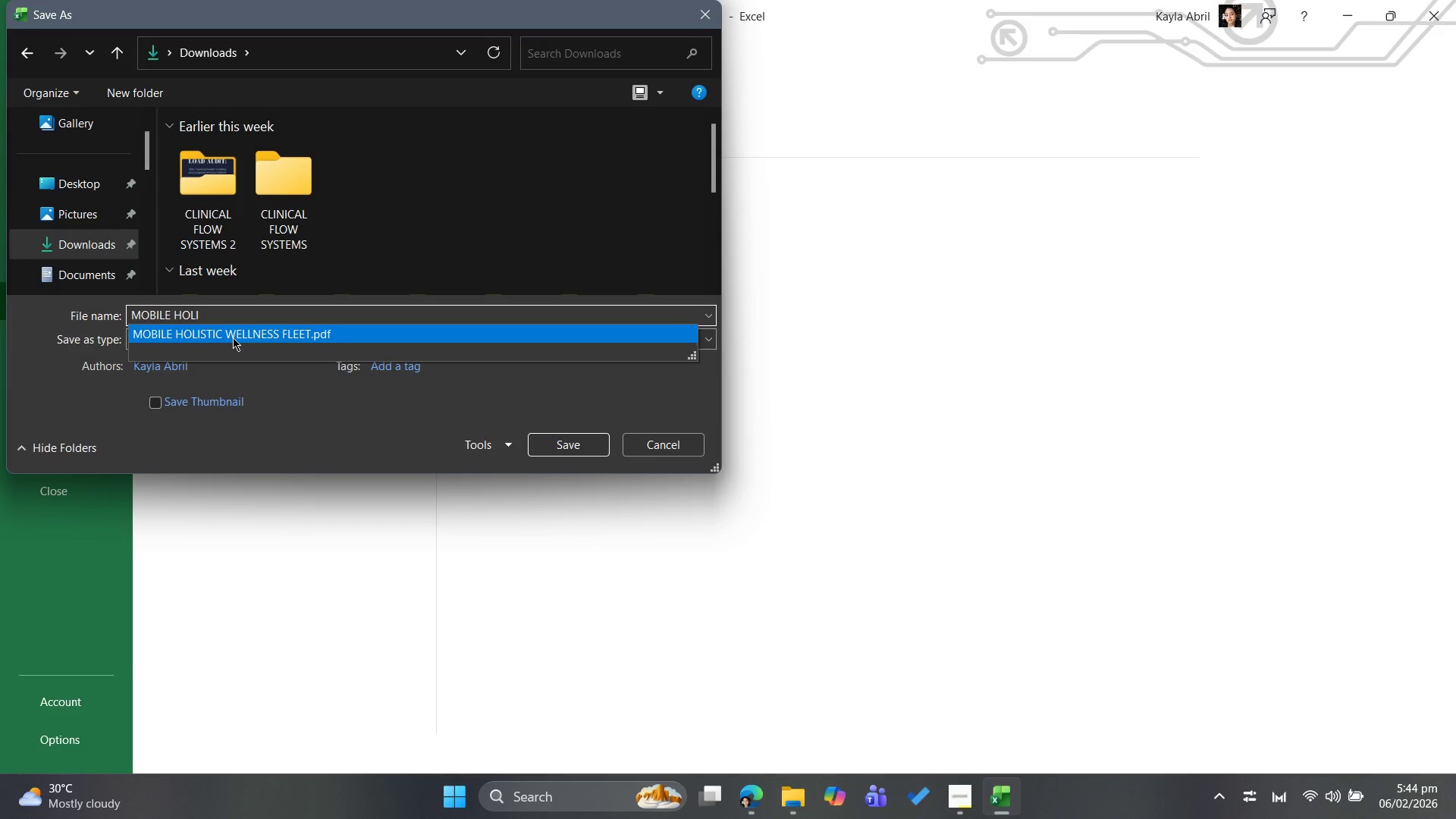 
left_click([233, 336])
 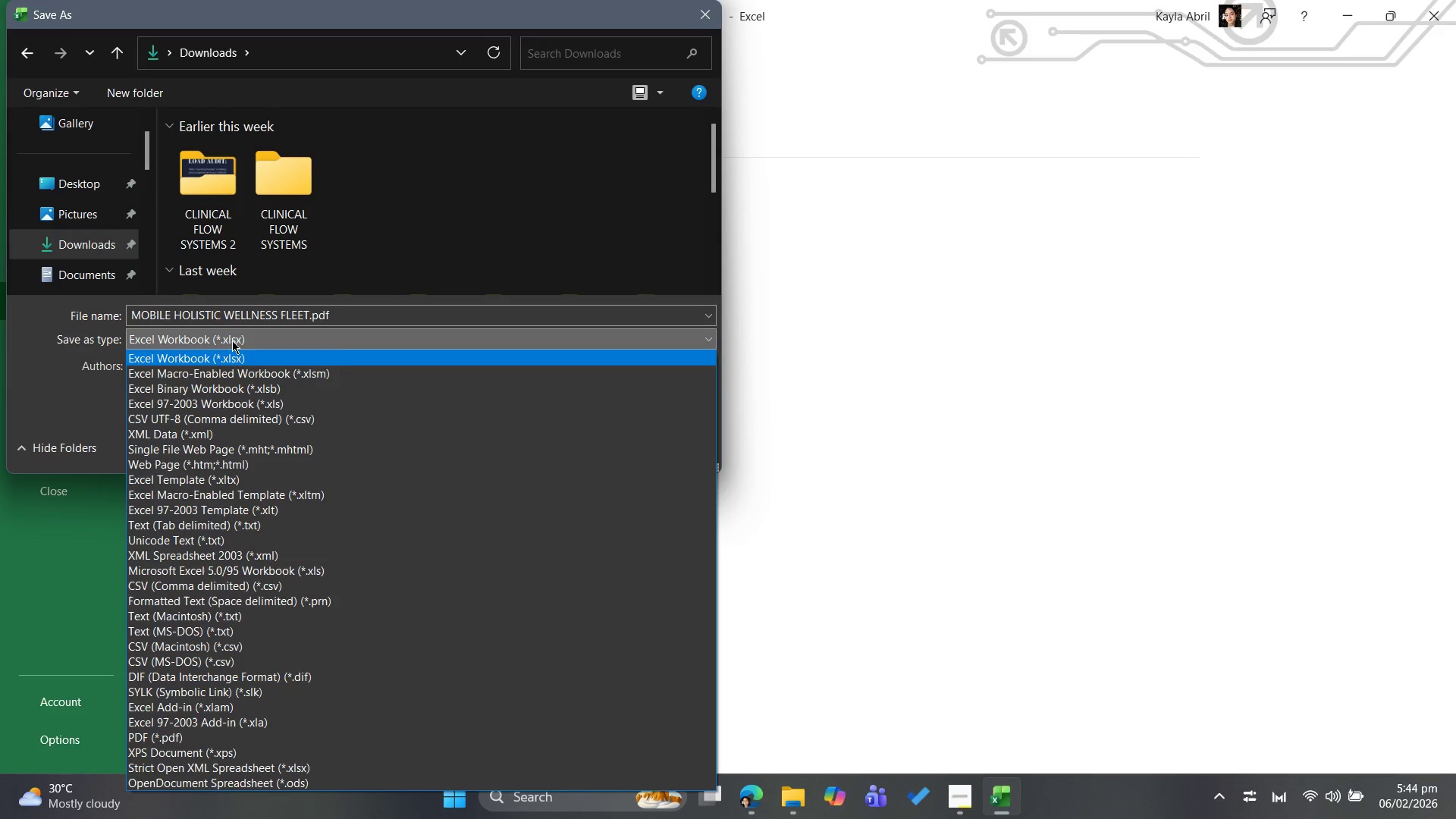 
left_click([226, 354])
 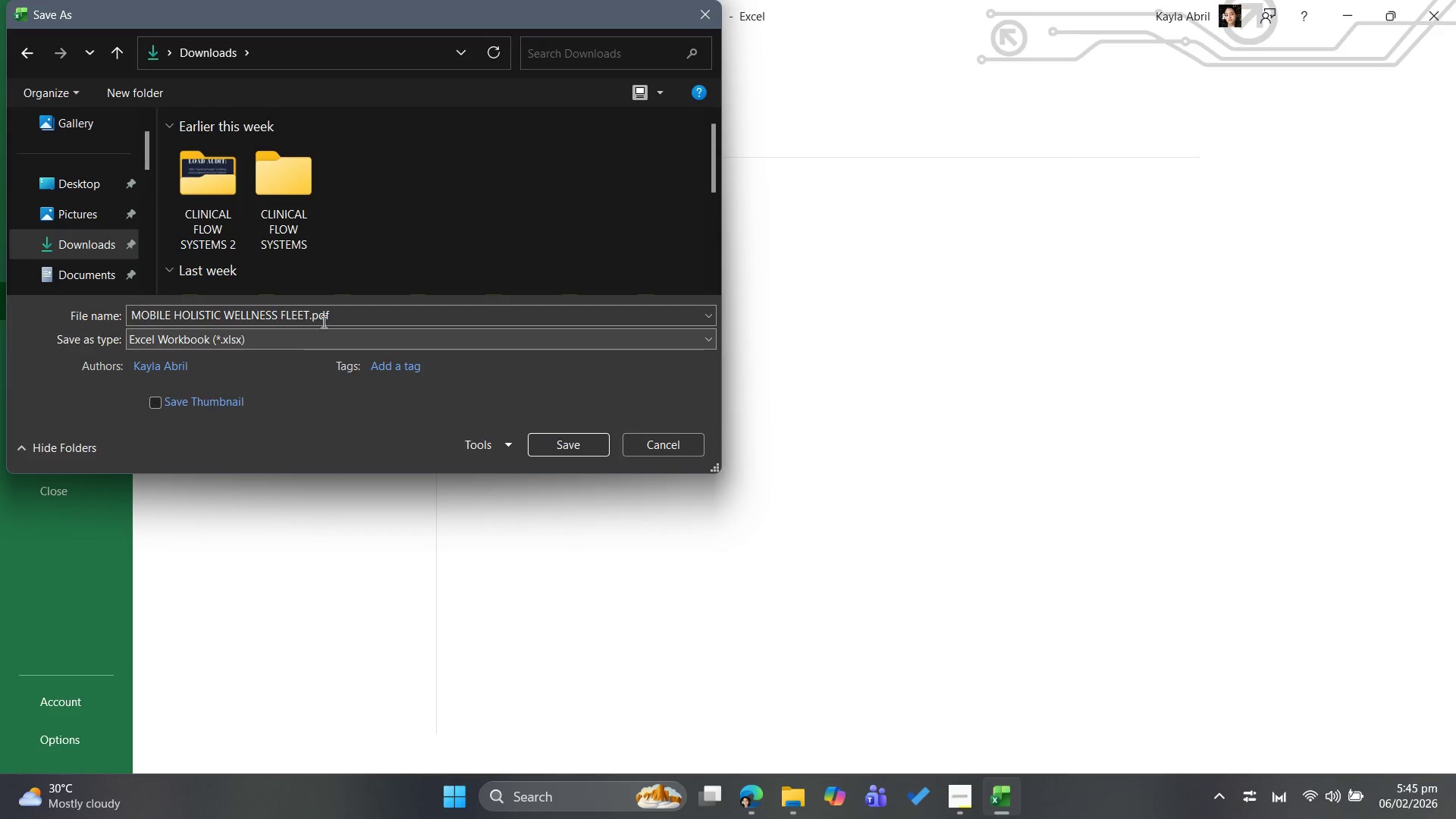 
left_click([328, 318])
 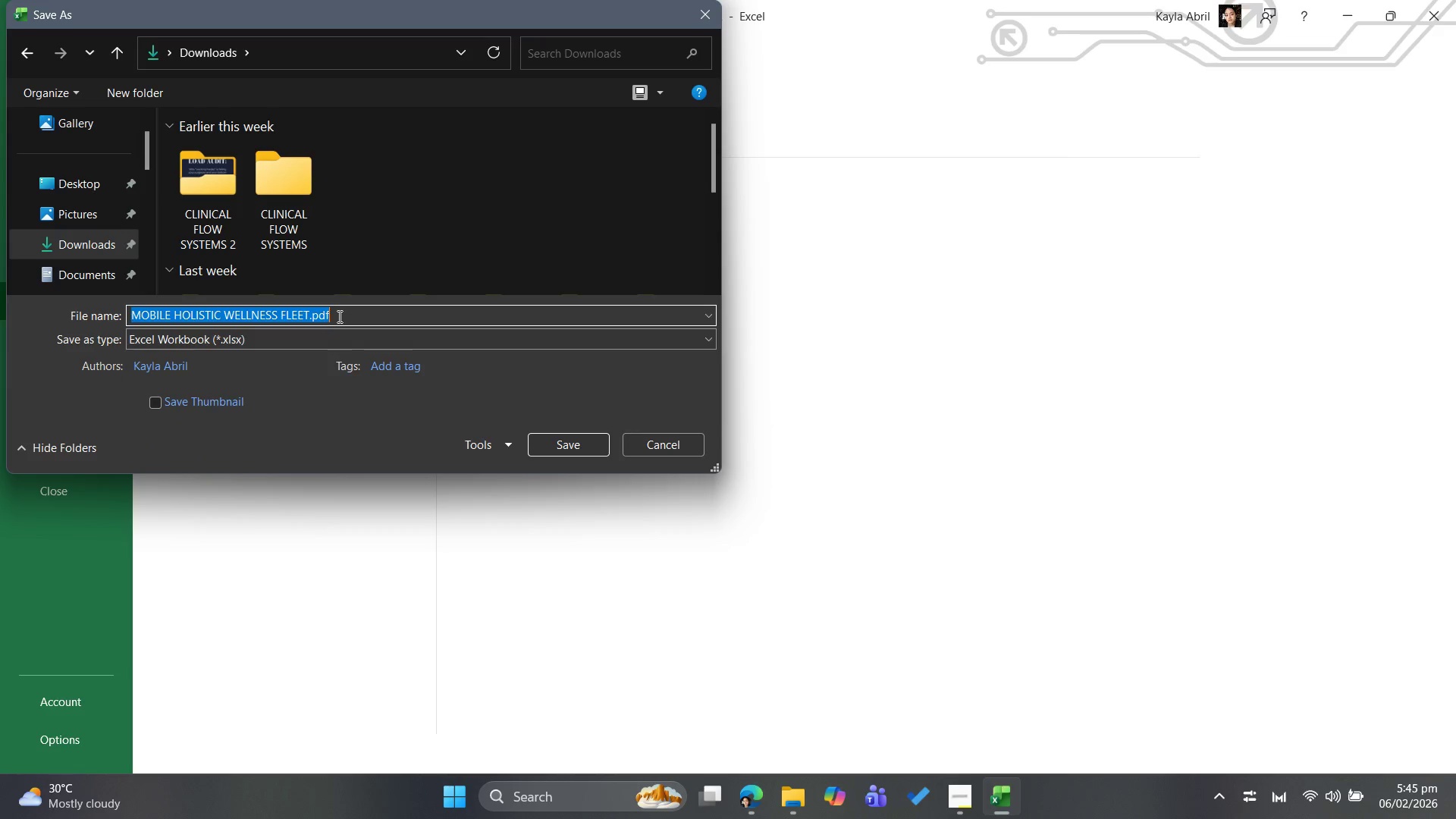 
left_click([339, 315])
 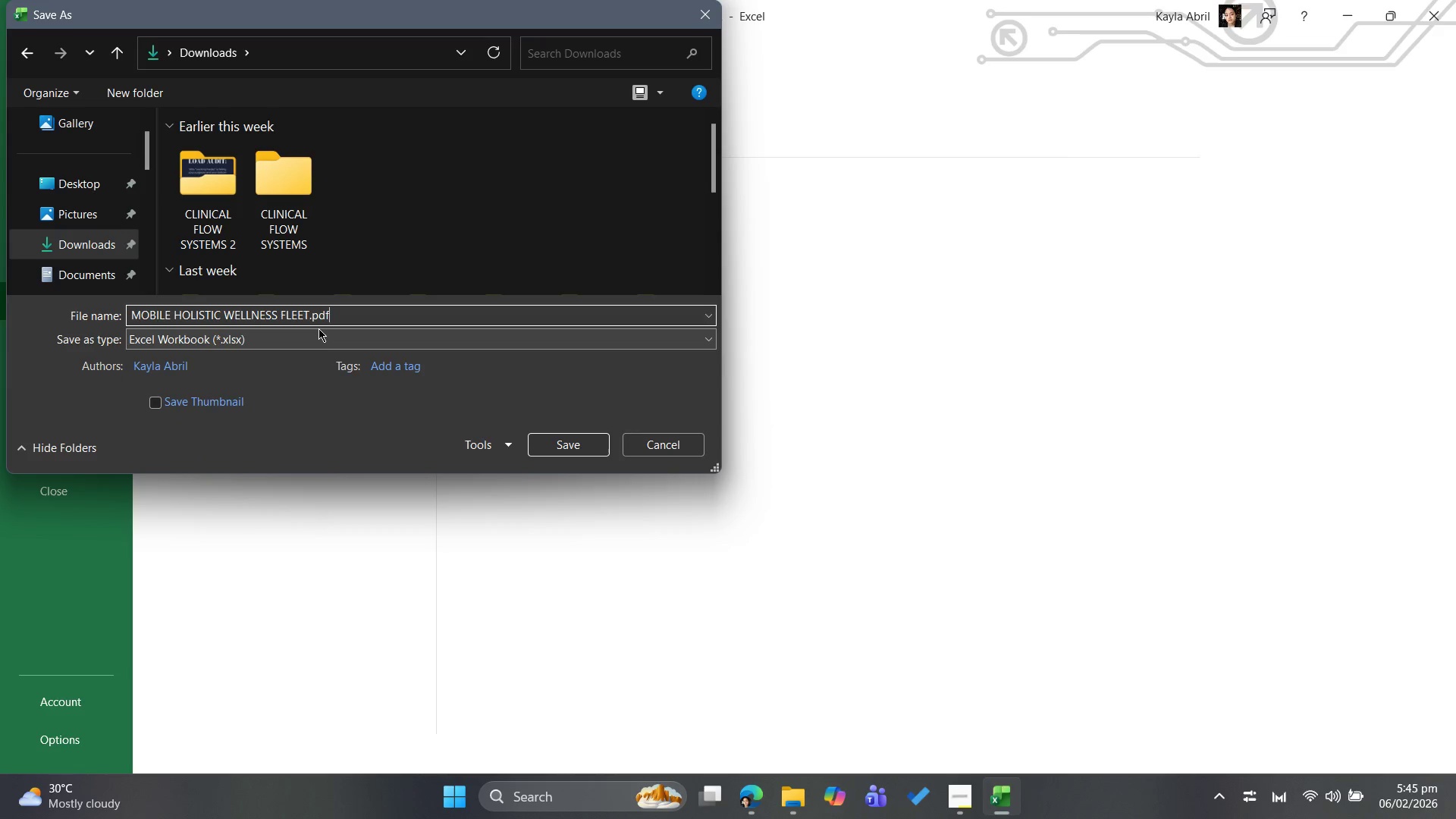 
key(Backspace)
 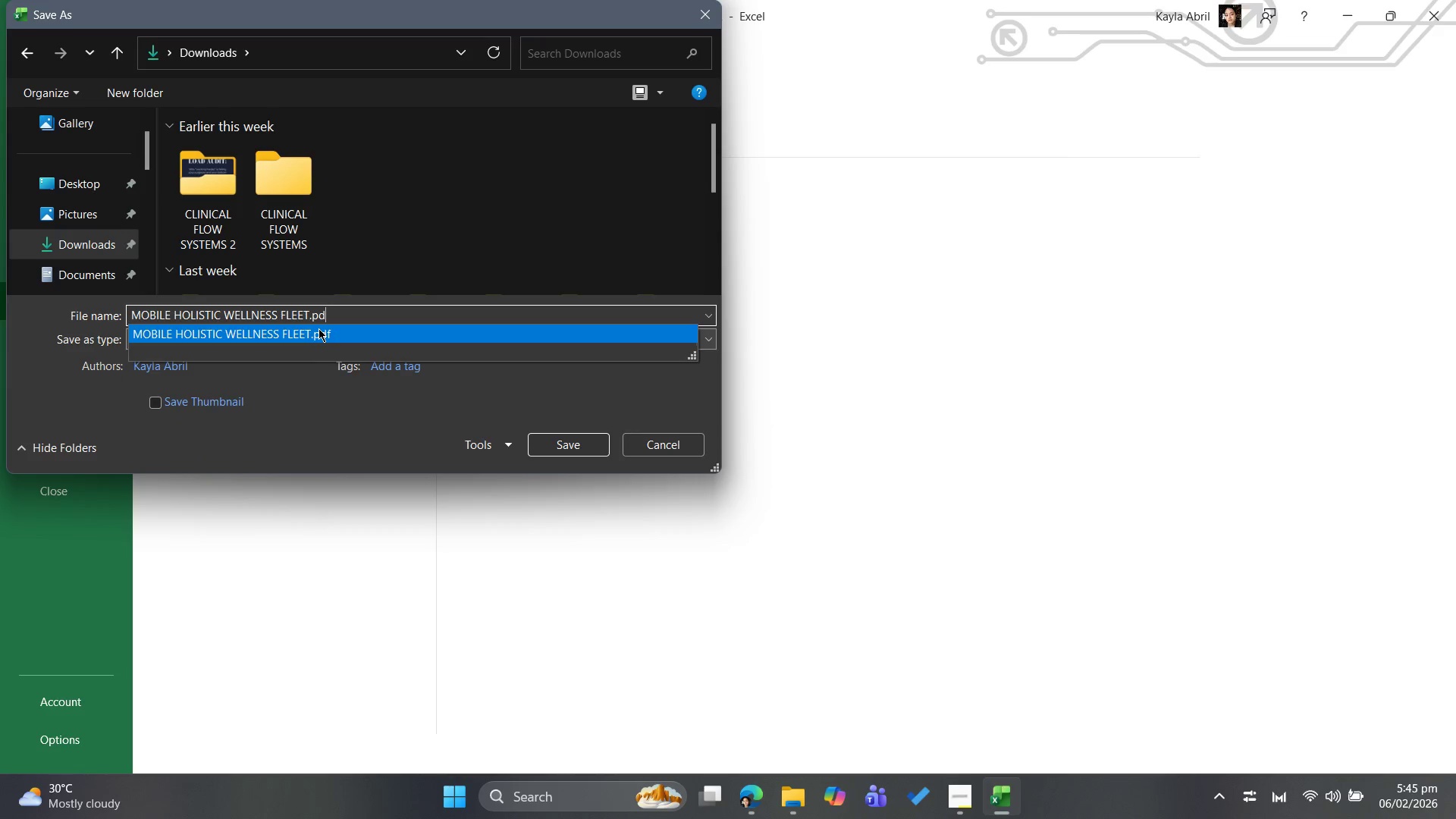 
key(Backspace)
 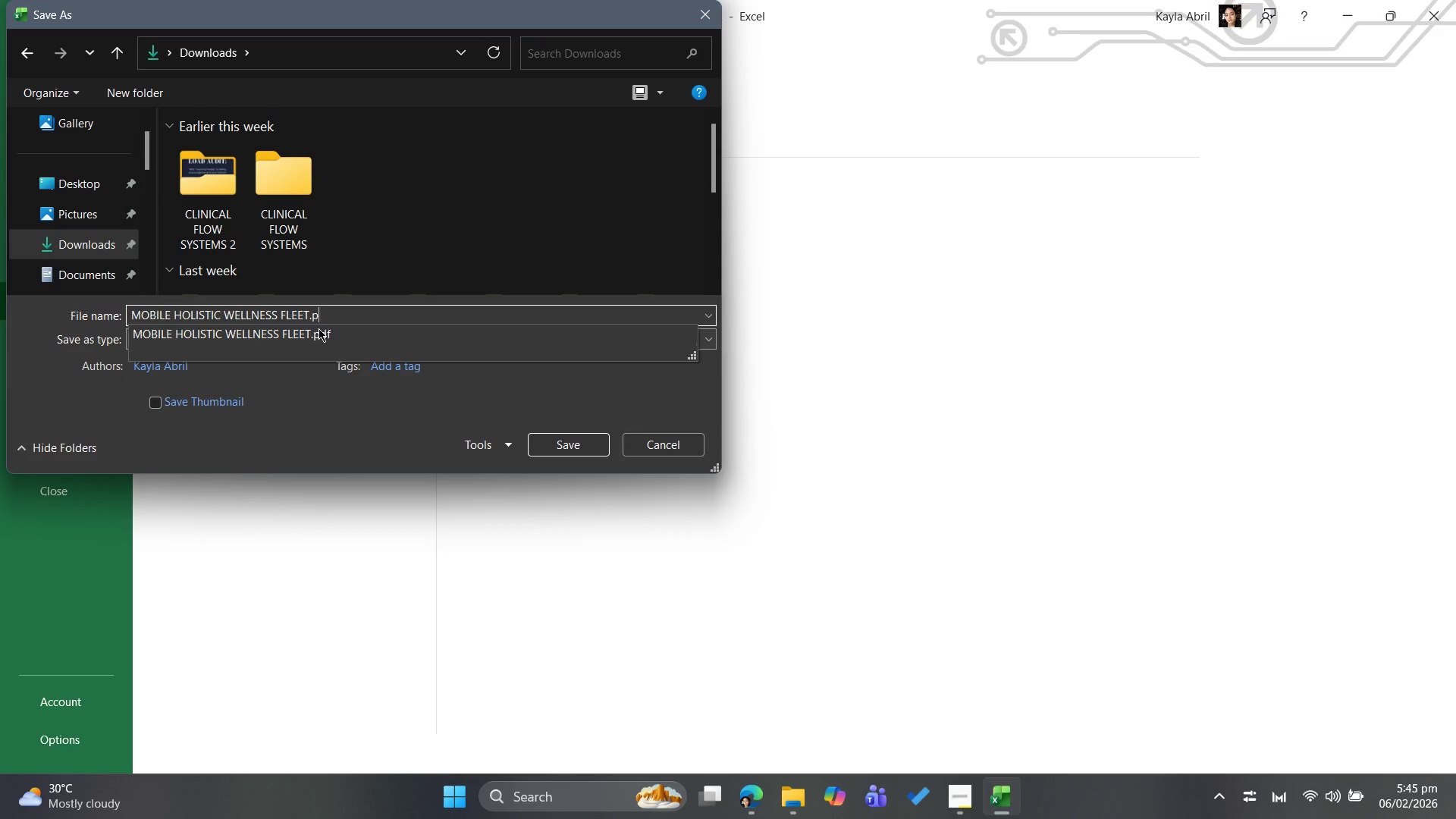 
key(Backspace)
 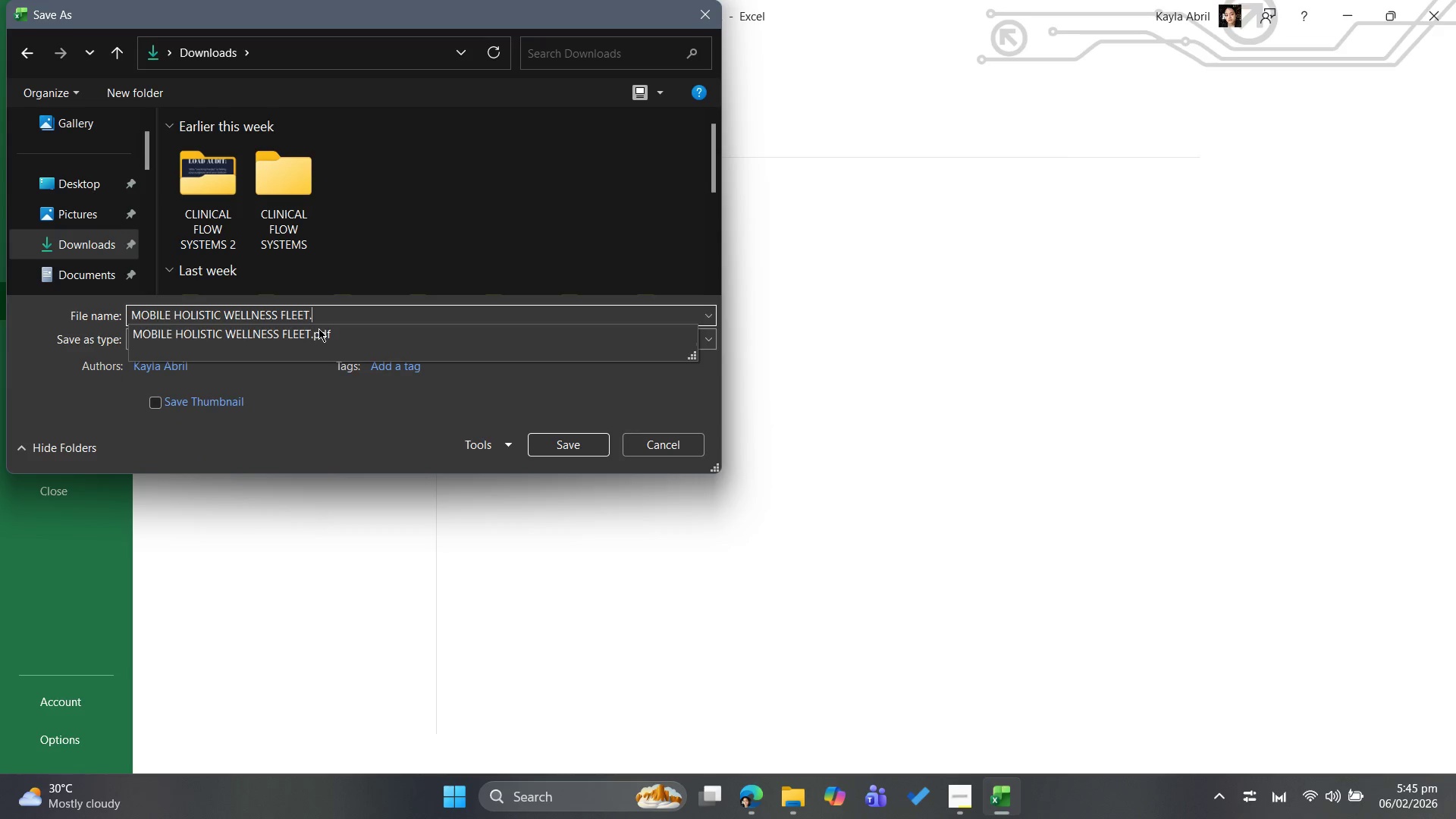 
key(Backspace)
 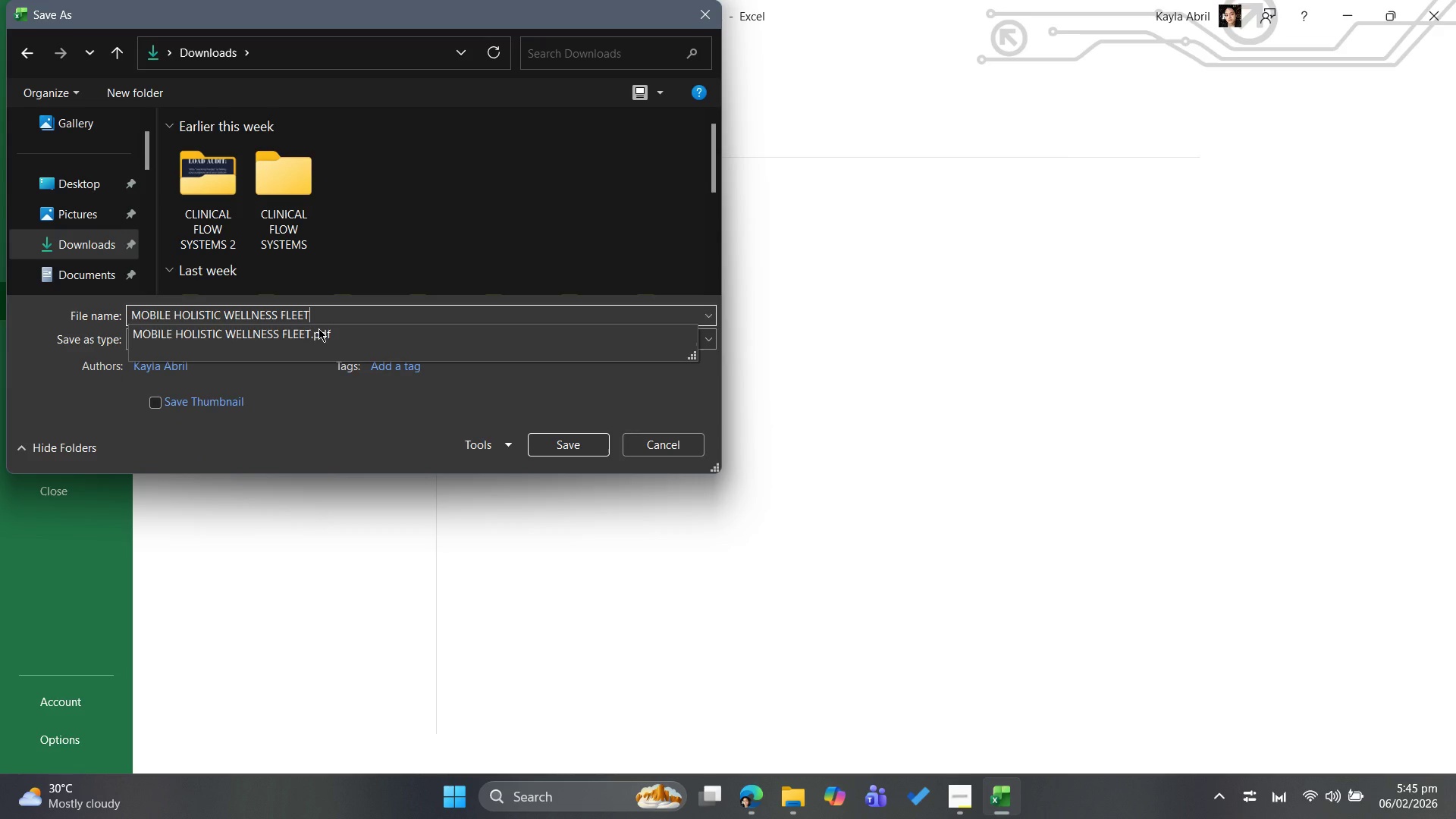 
key(Control+A)
 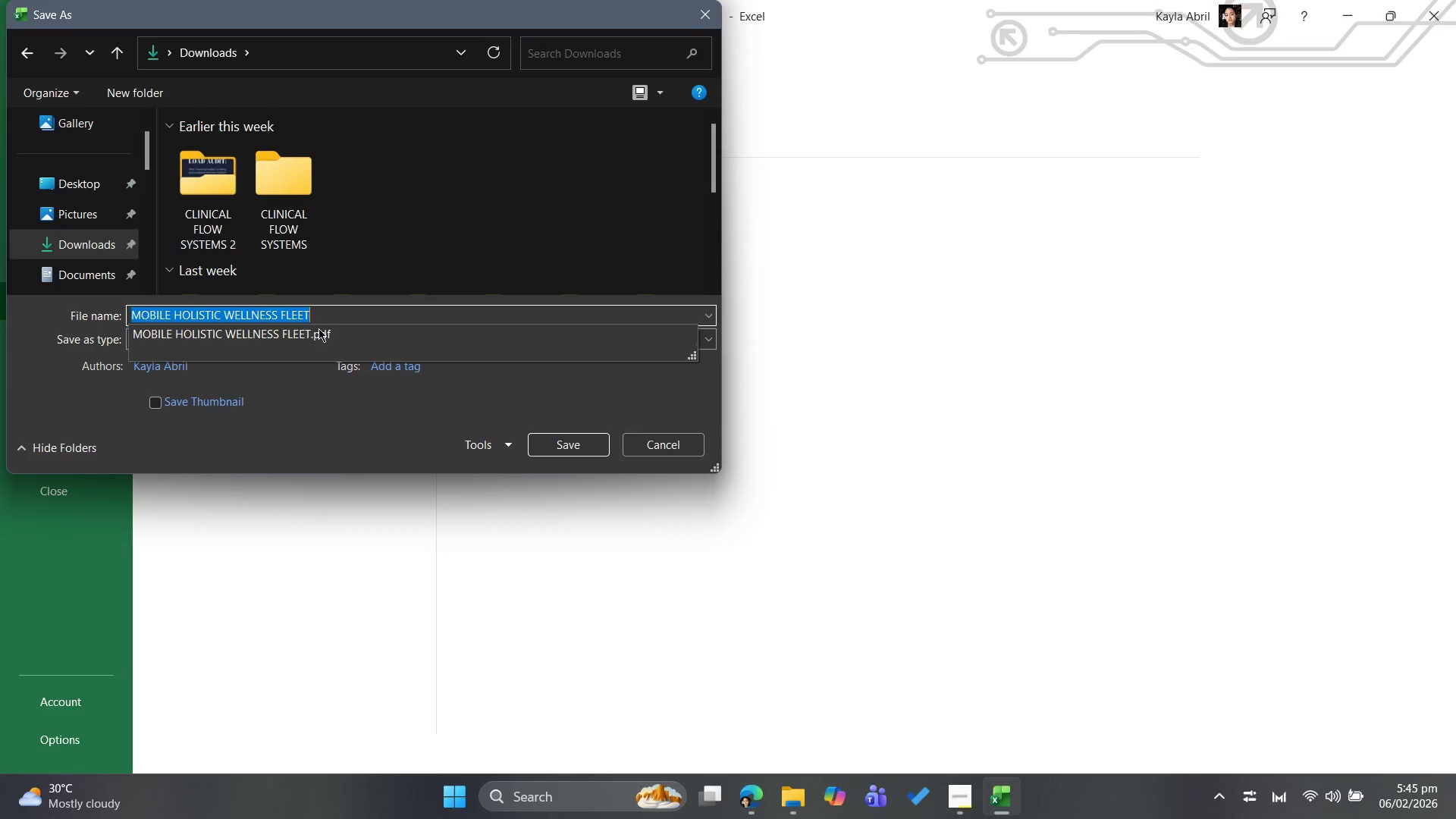 
key(Control+C)
 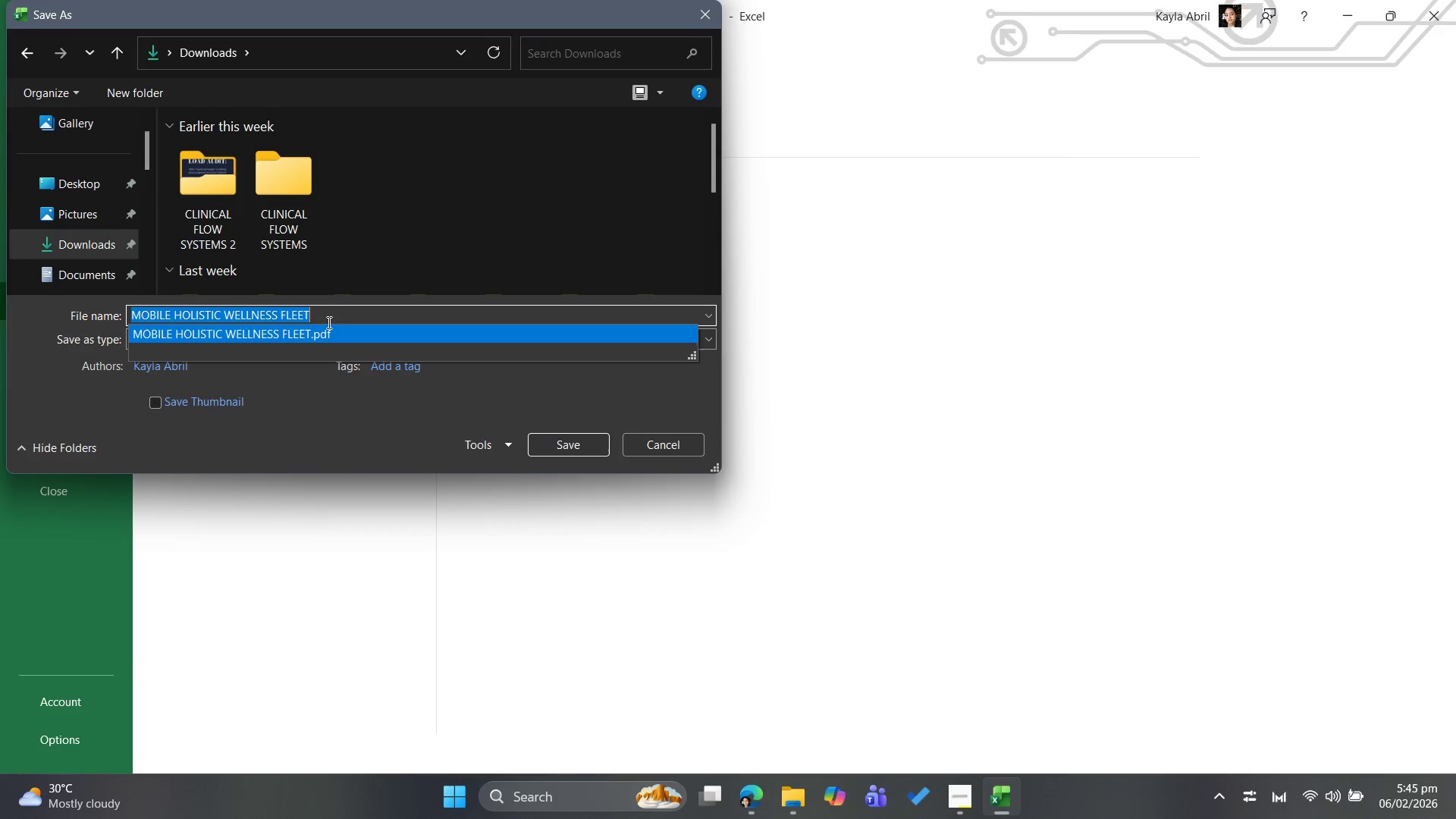 
left_click([334, 316])
 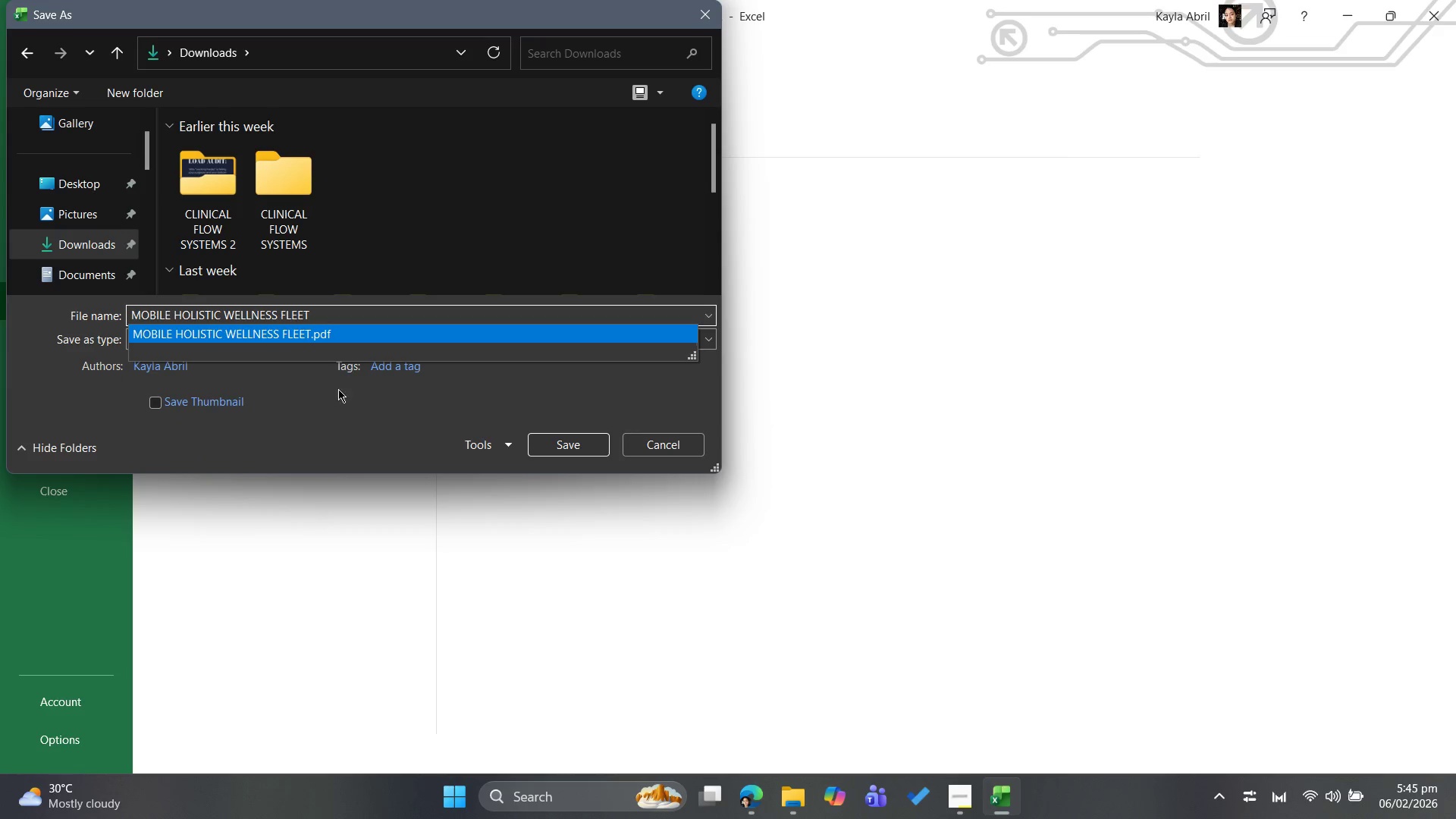 
left_click([337, 422])
 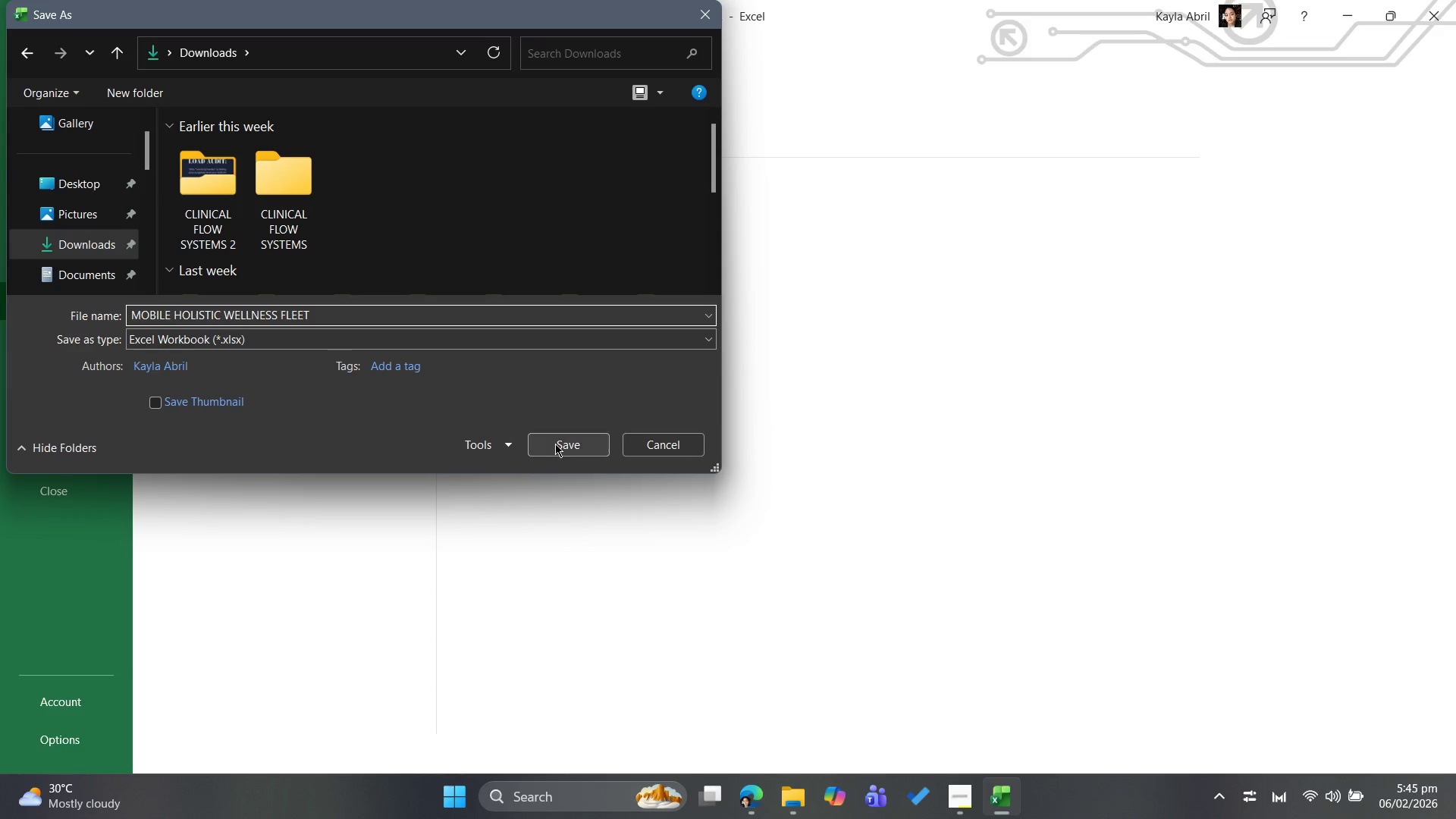 